 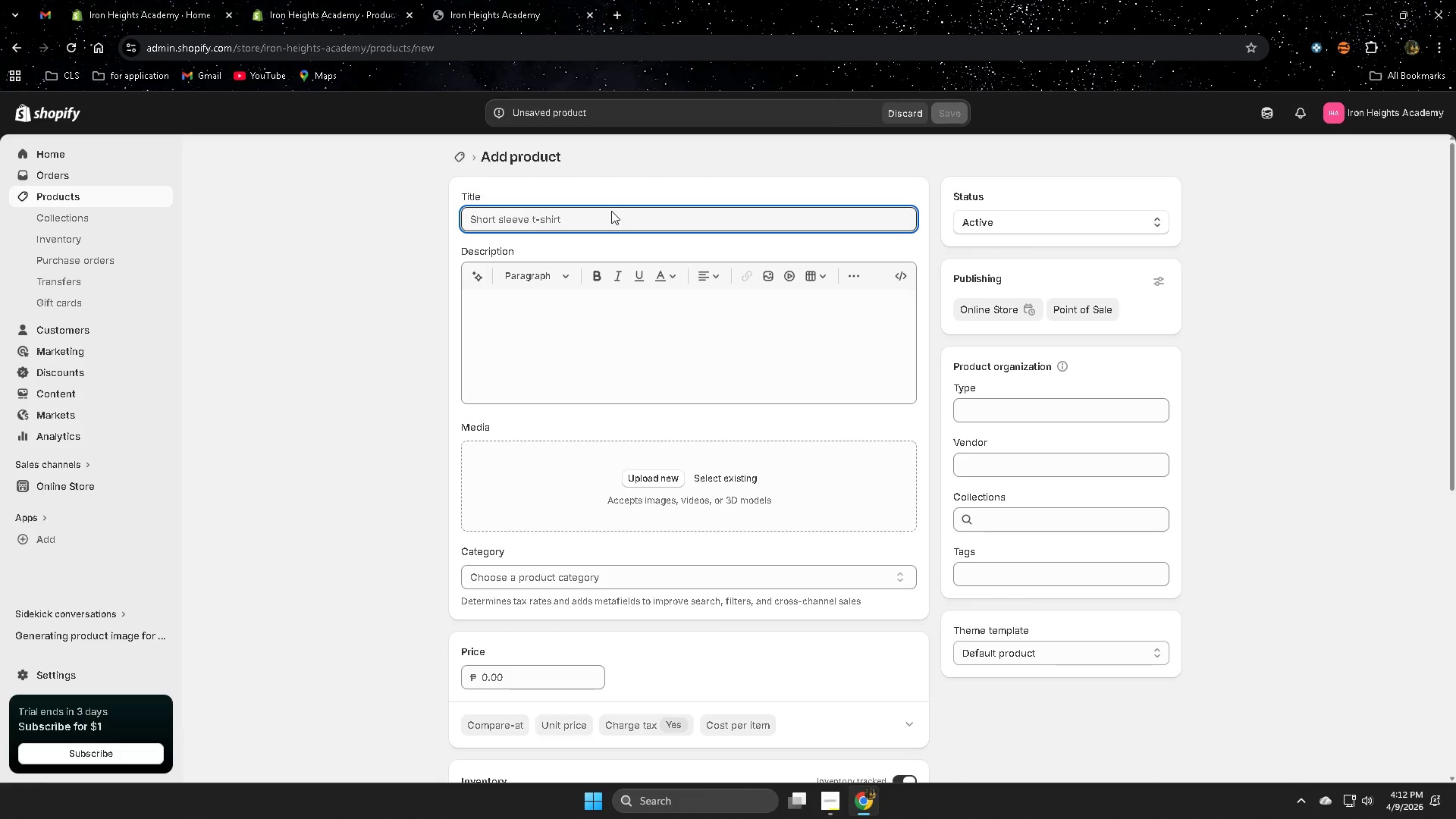 
type(Iron Heights professional )
 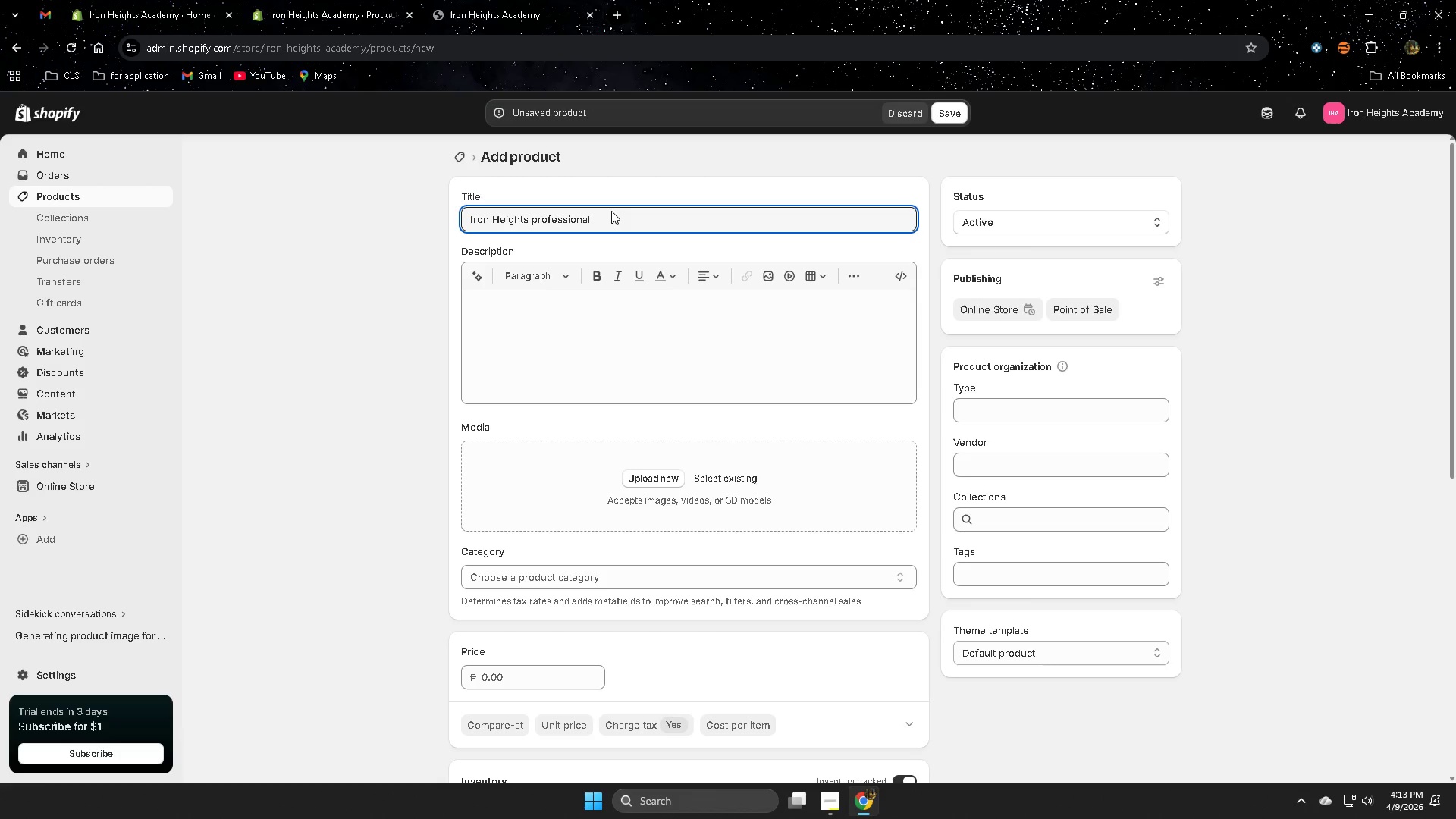 
key(ArrowLeft)
 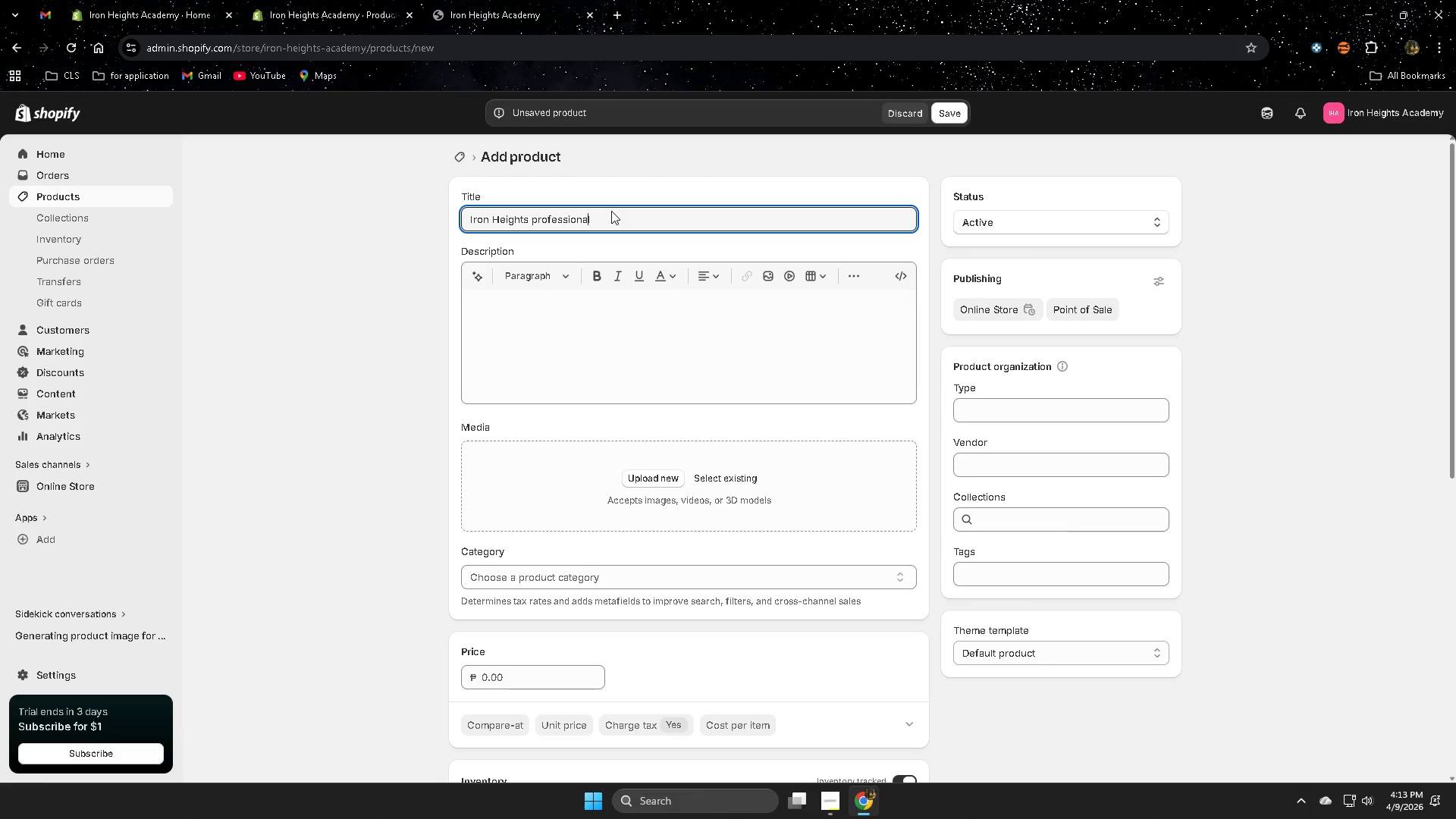 
key(ArrowLeft)
 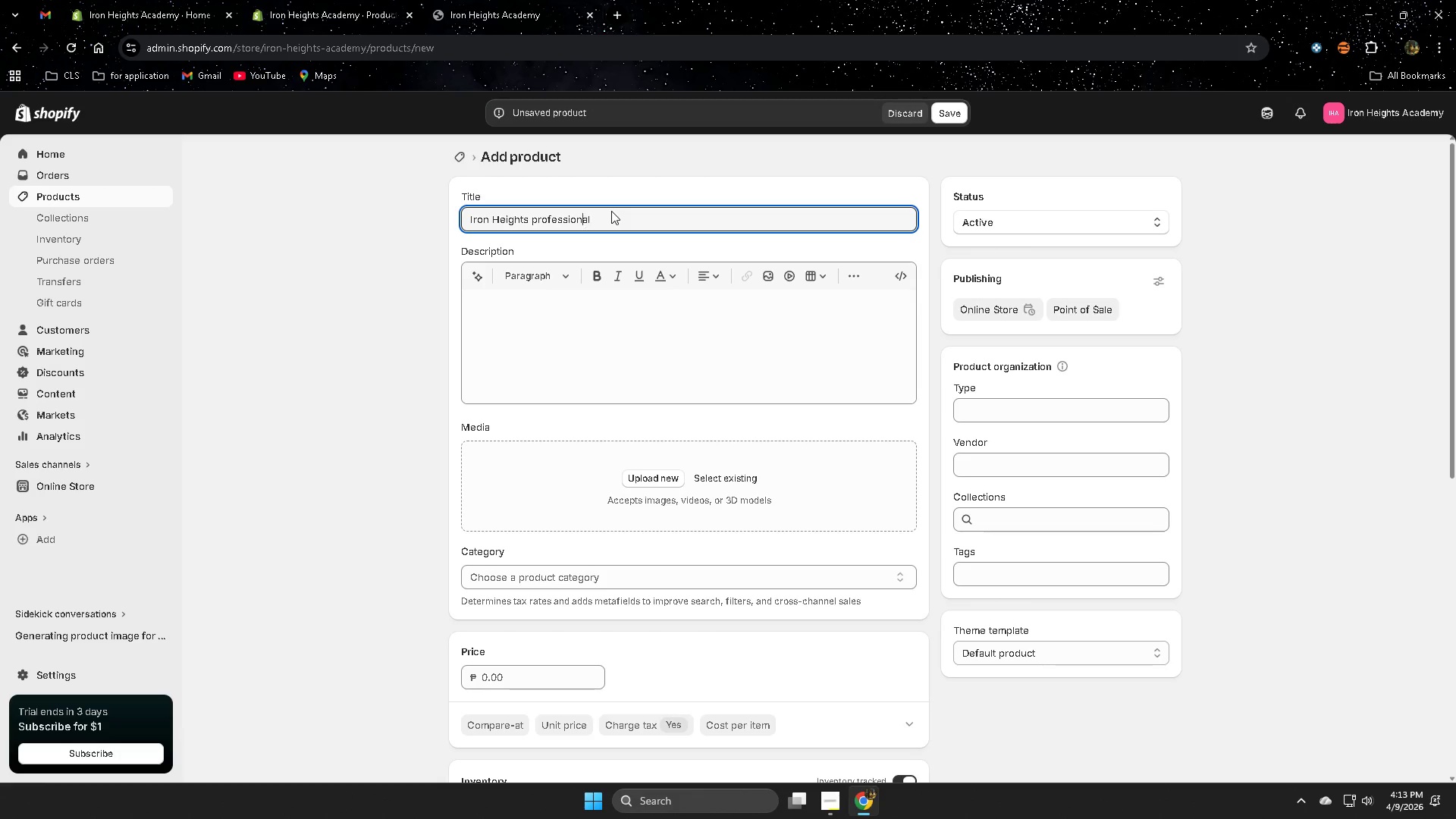 
key(ArrowLeft)
 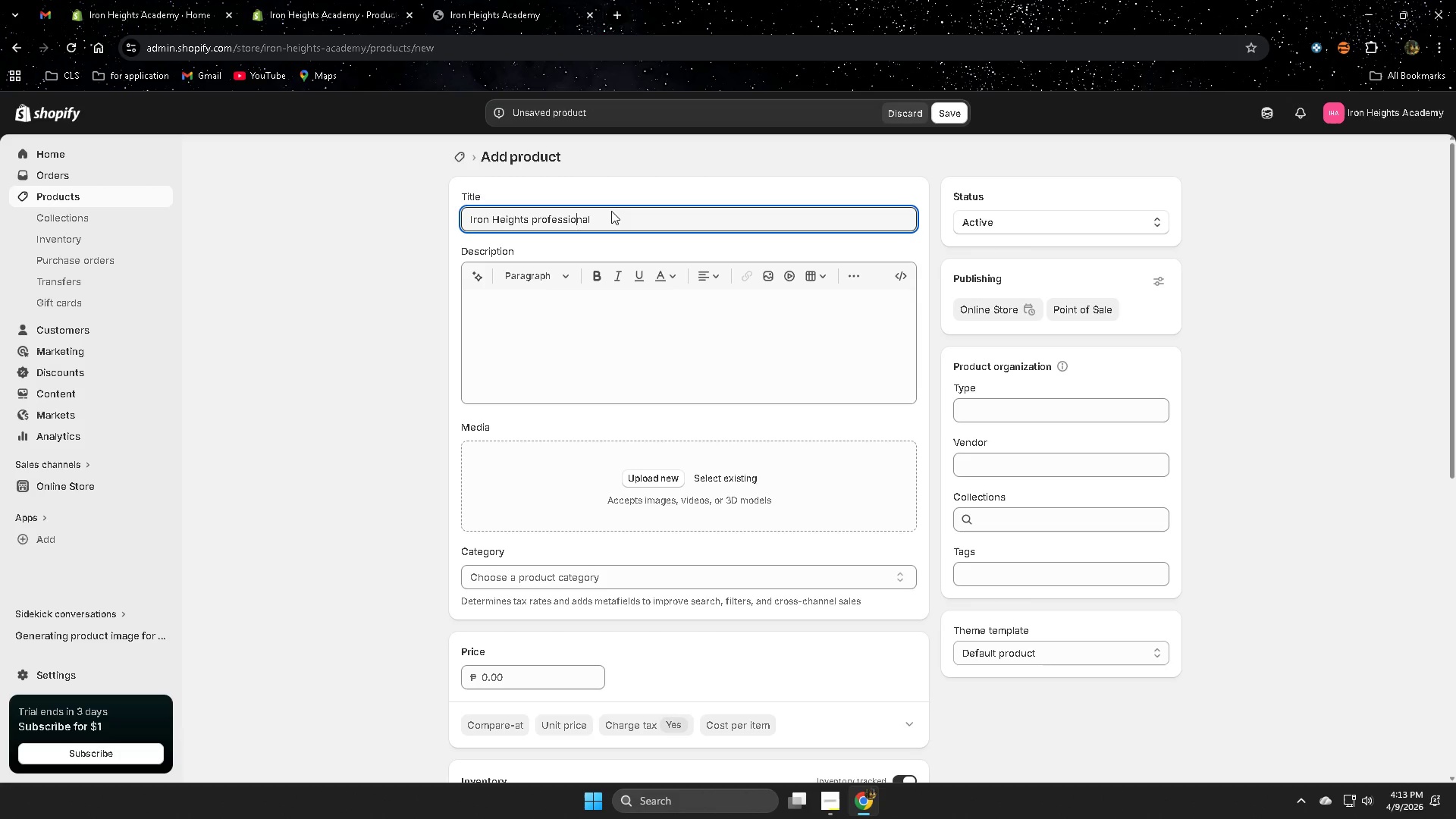 
key(ArrowLeft)
 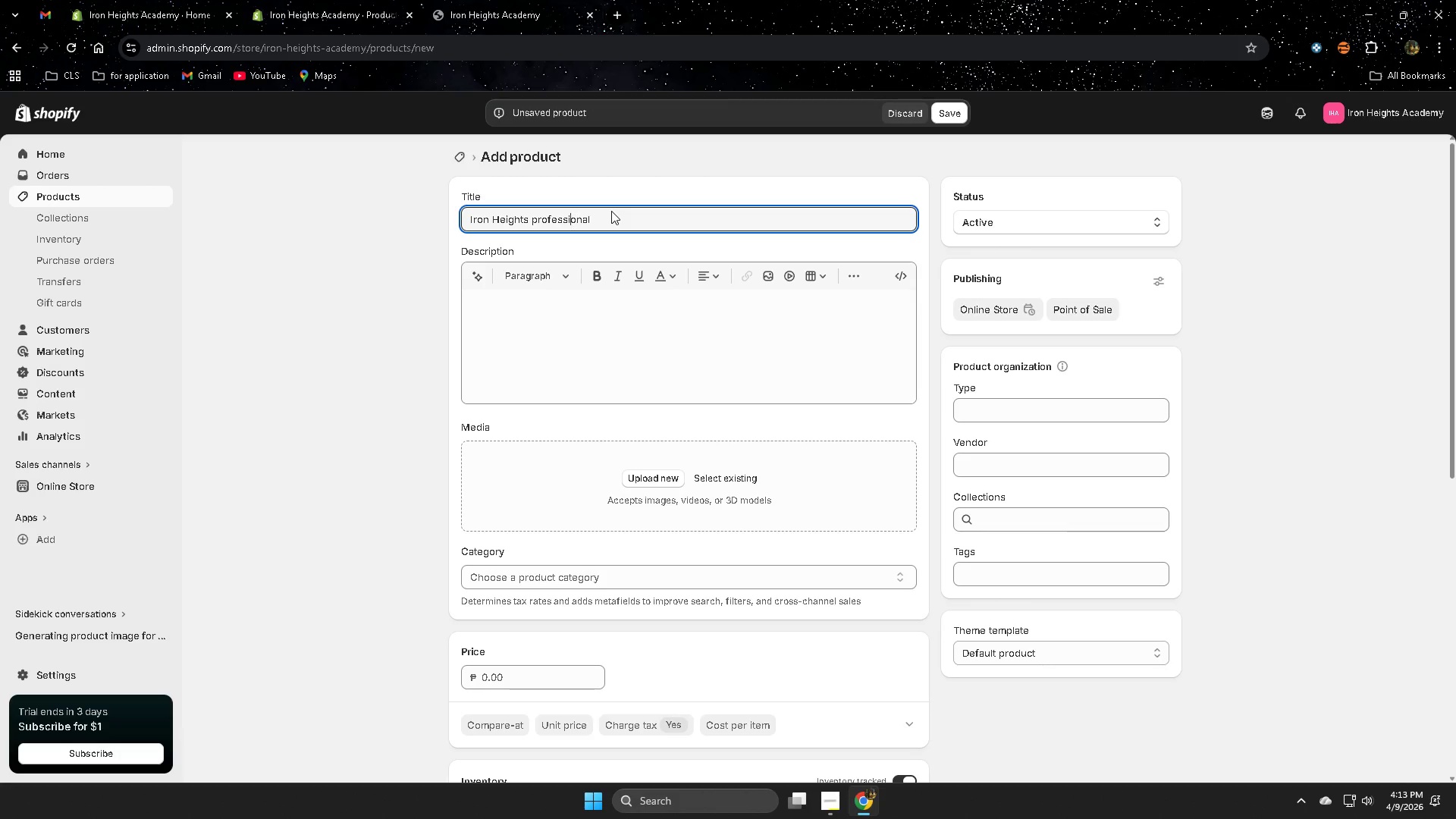 
key(ArrowLeft)
 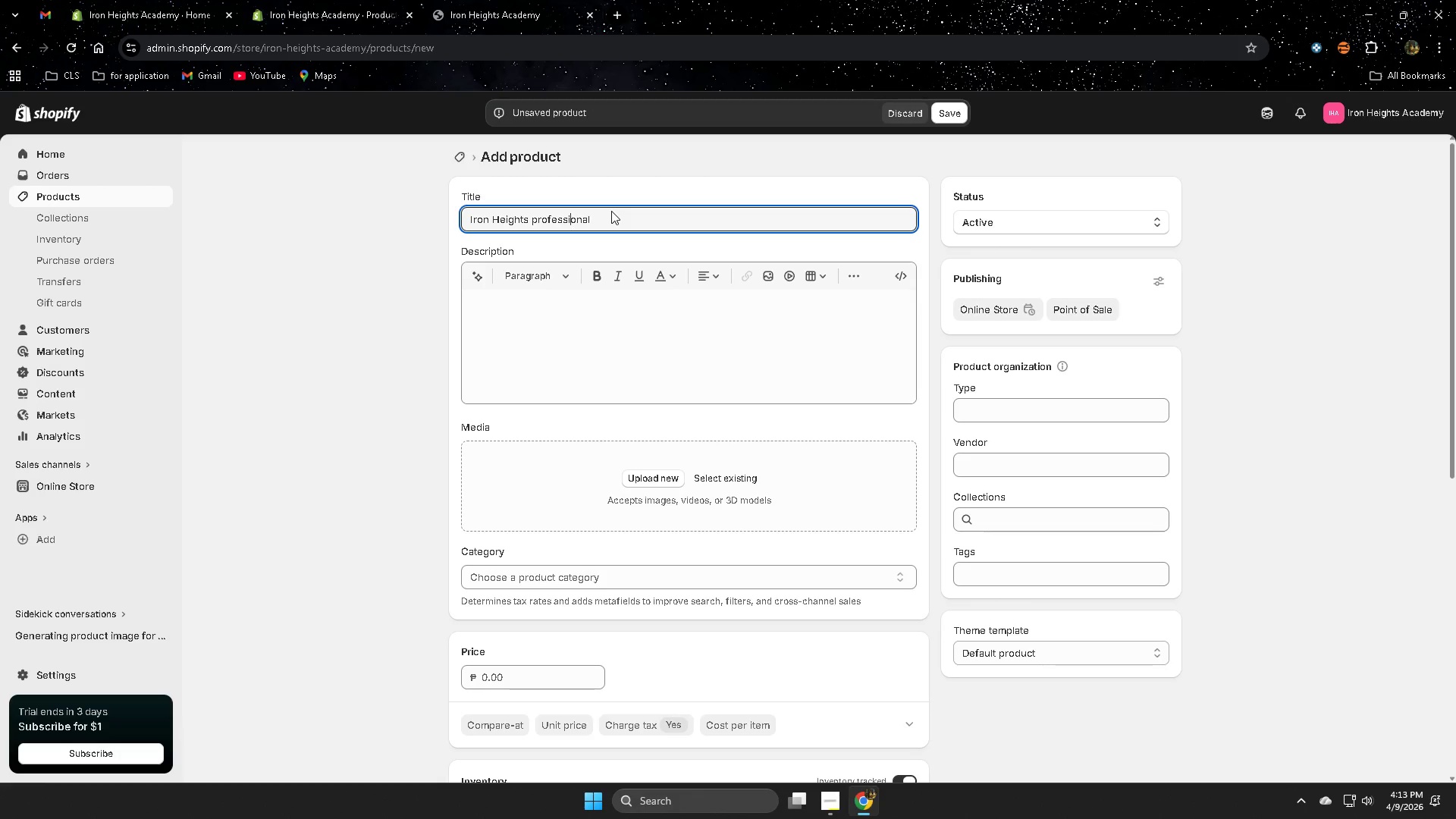 
key(ArrowLeft)
 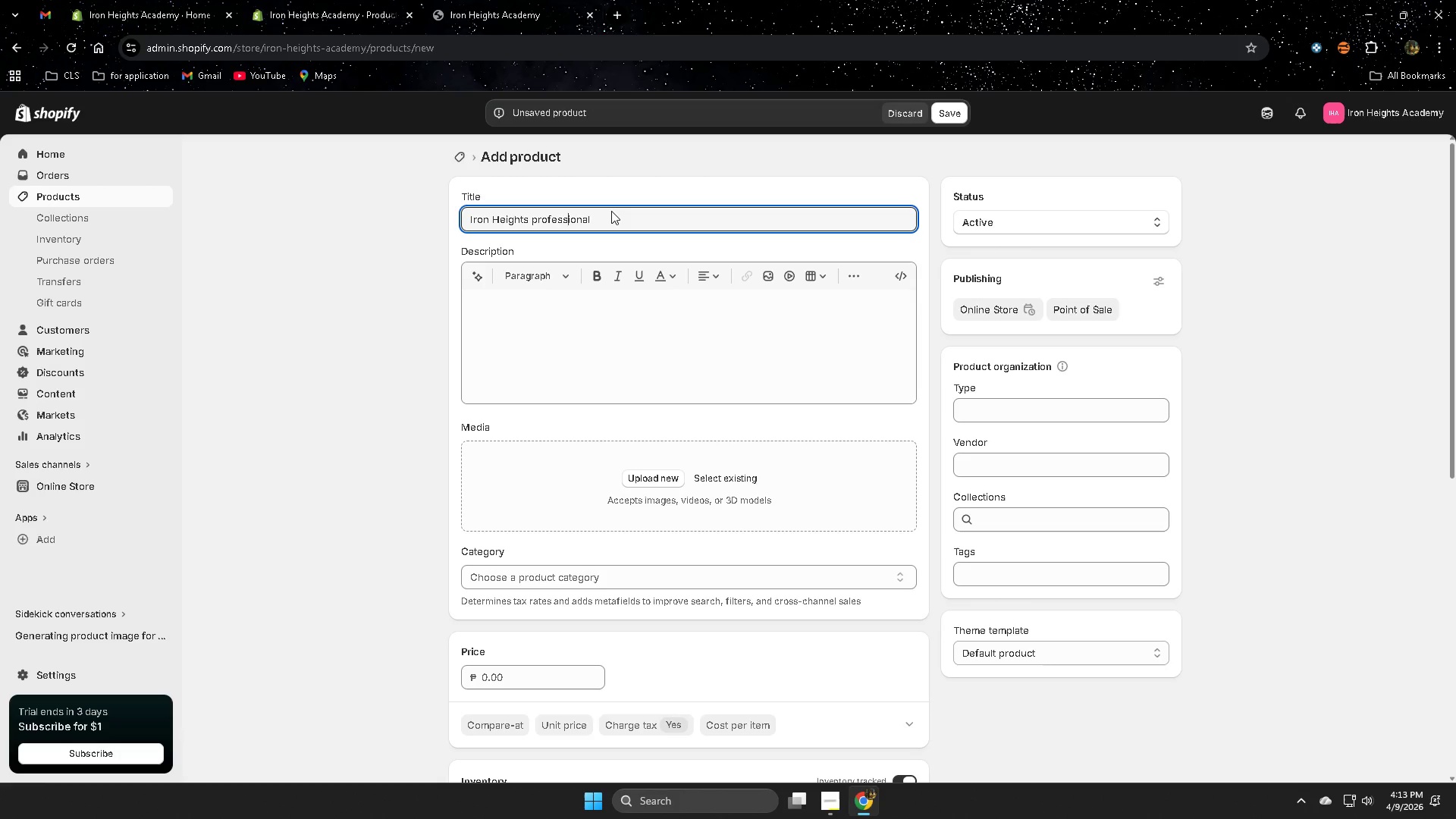 
key(ArrowLeft)
 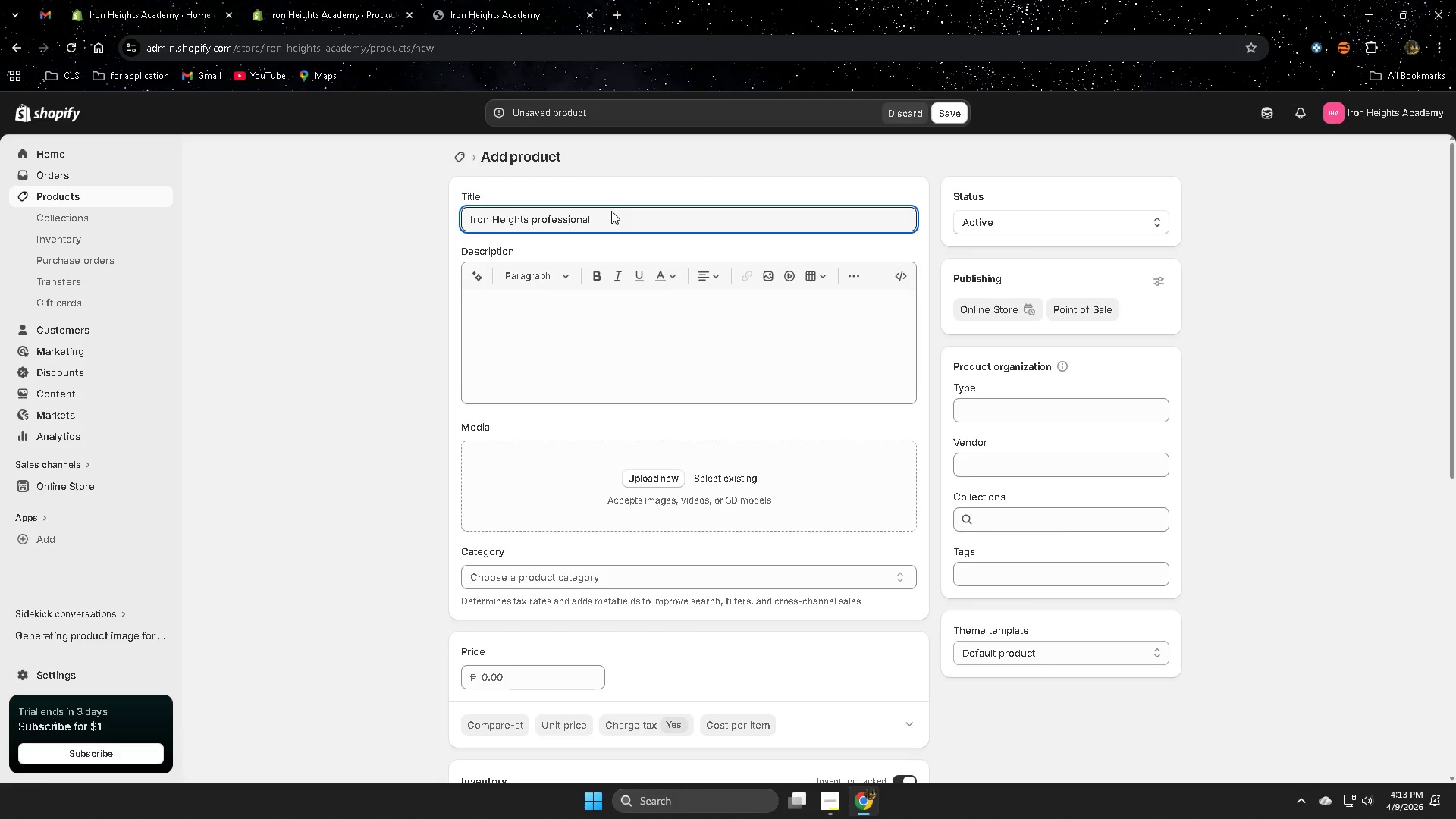 
key(ArrowLeft)
 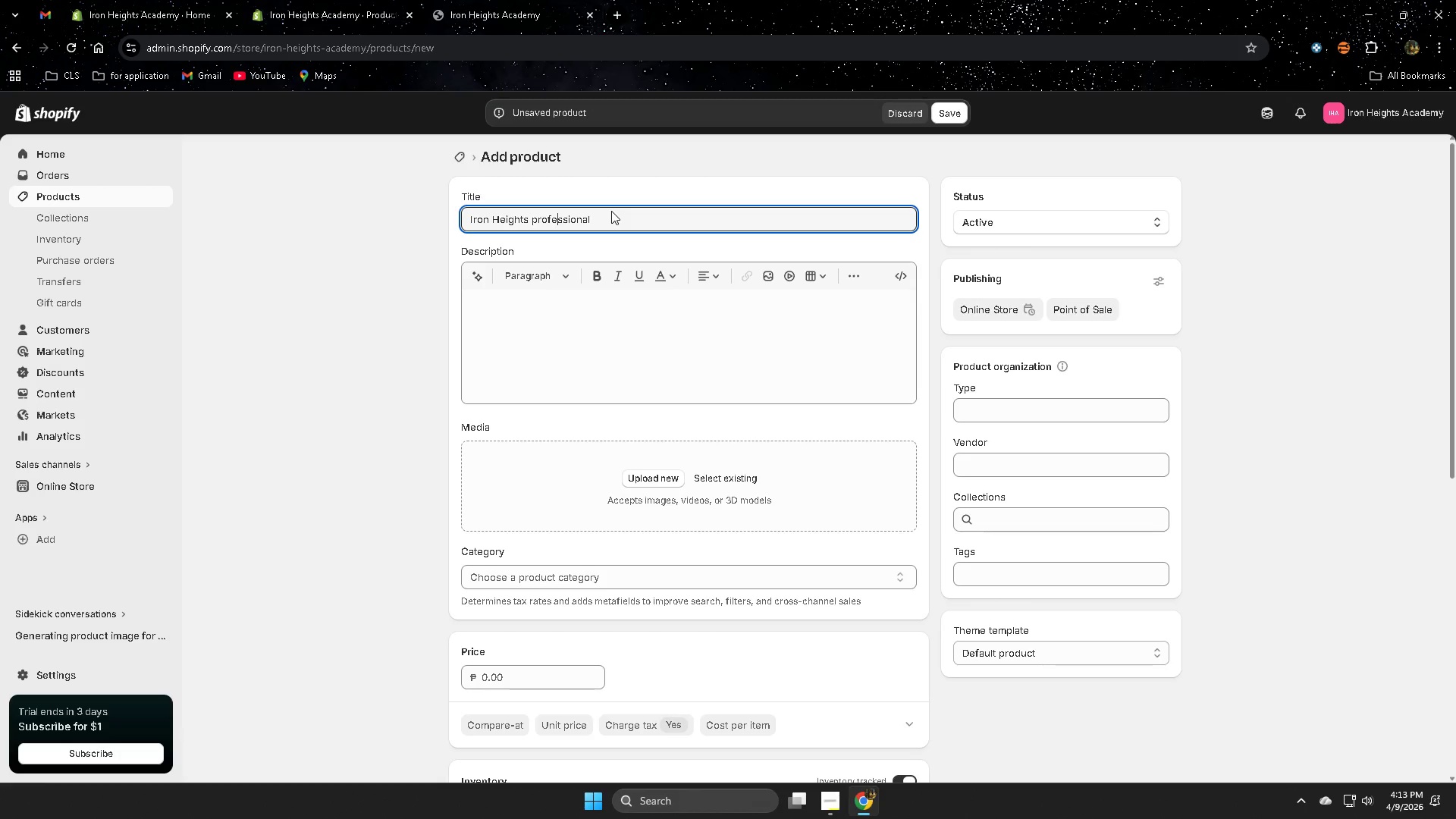 
key(ArrowLeft)
 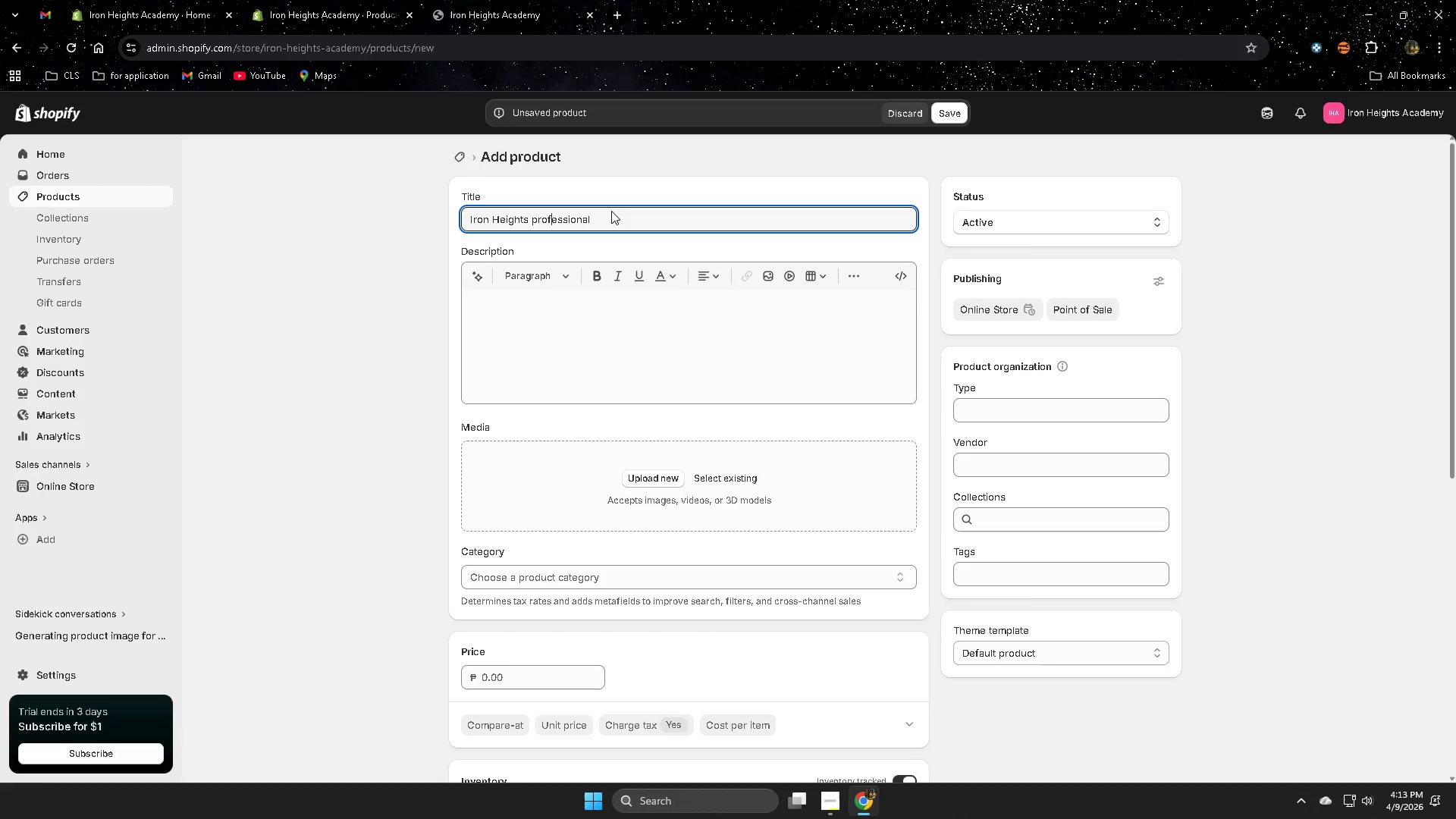 
key(ArrowLeft)
 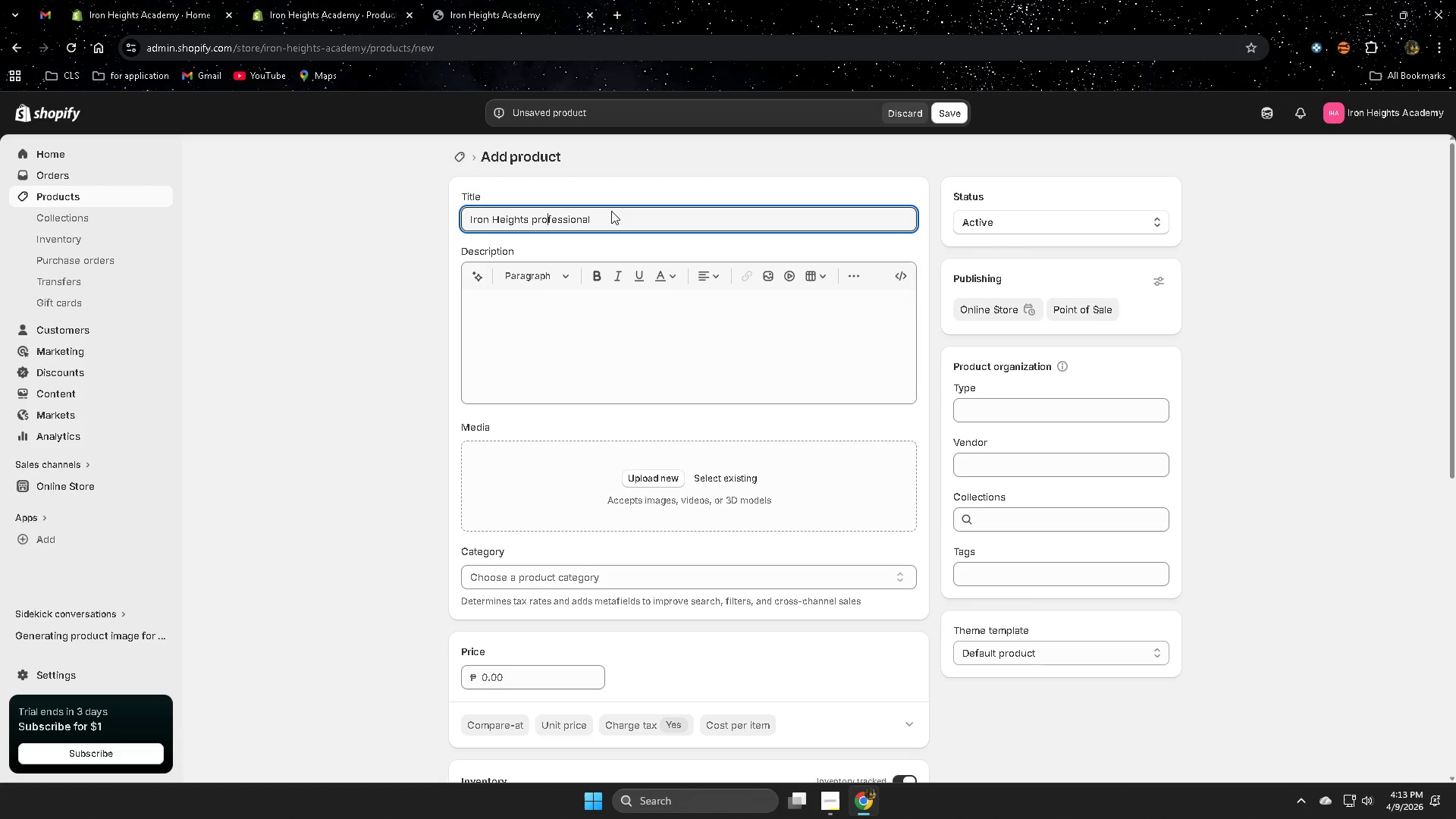 
key(ArrowLeft)
 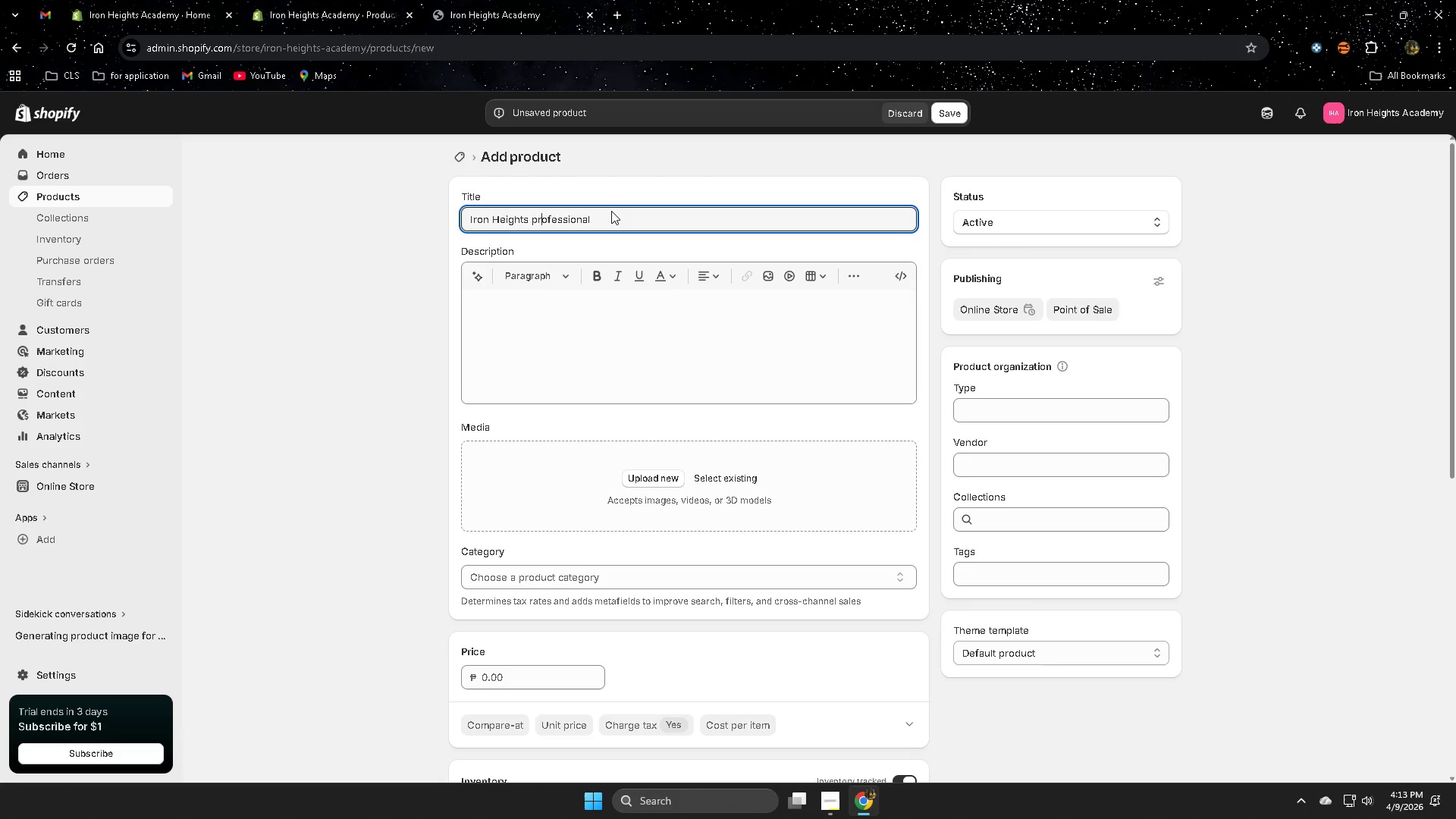 
key(ArrowLeft)
 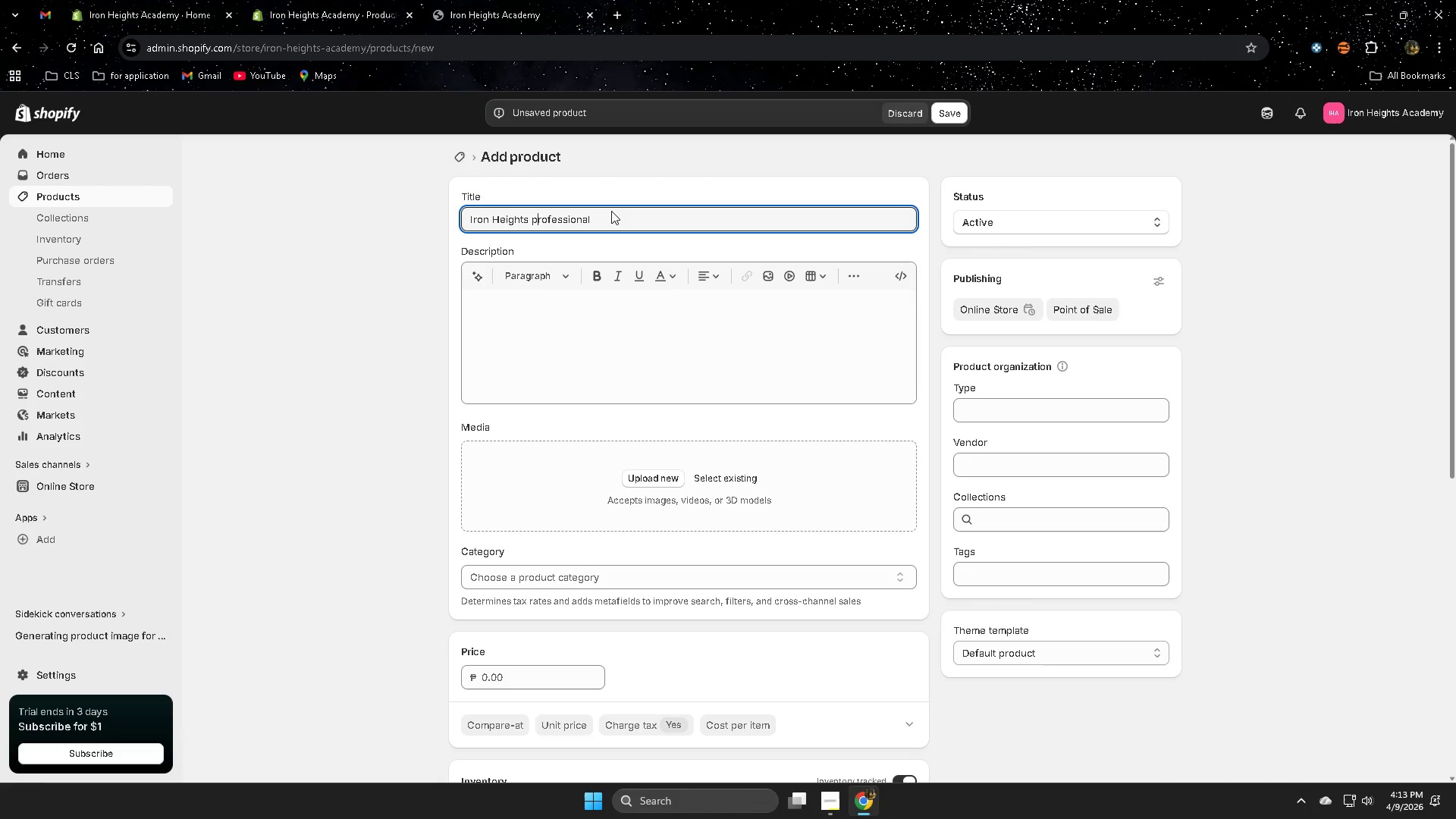 
key(Backspace)
 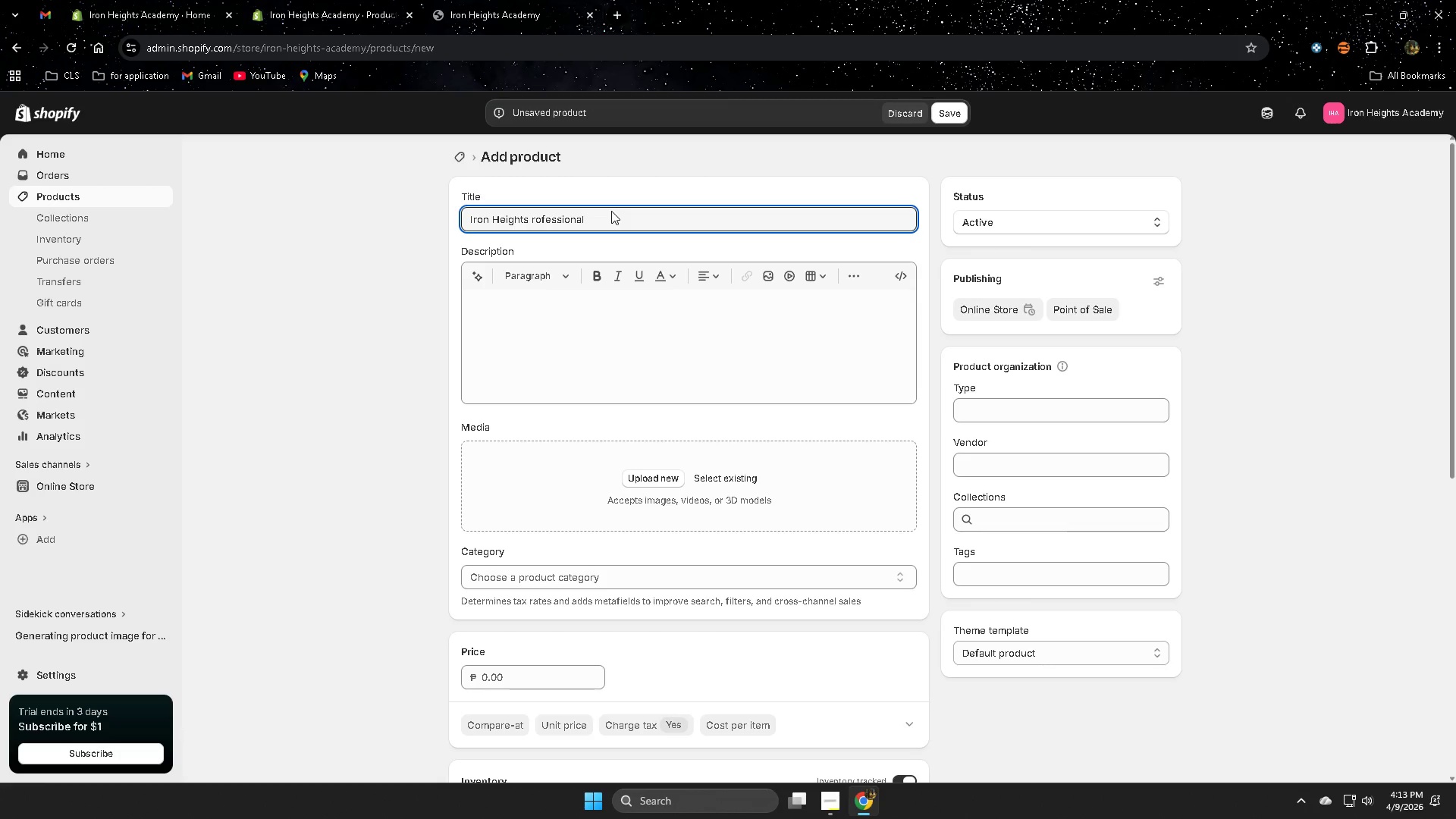 
key(Shift+P)
 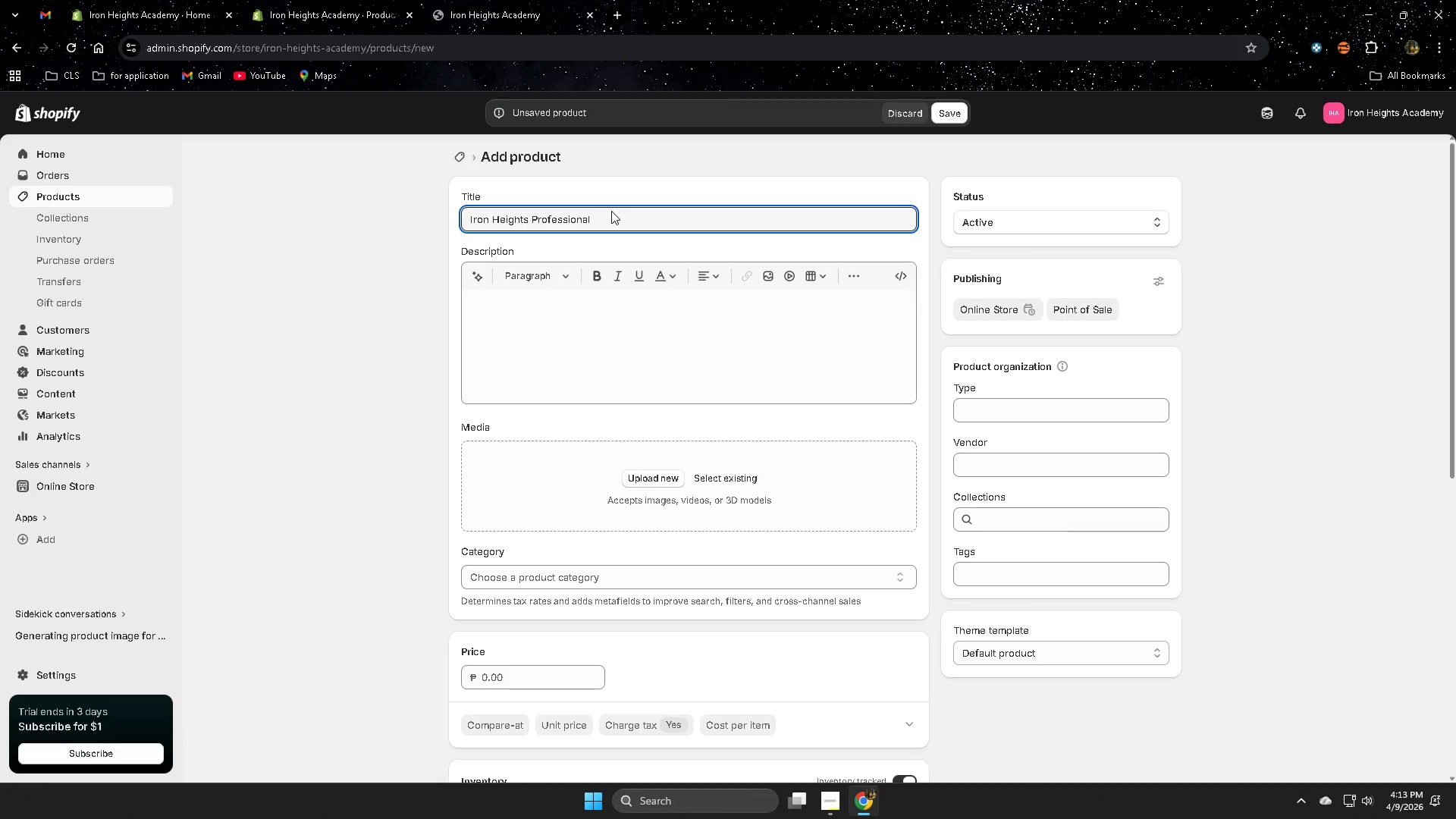 
key(ArrowRight)
 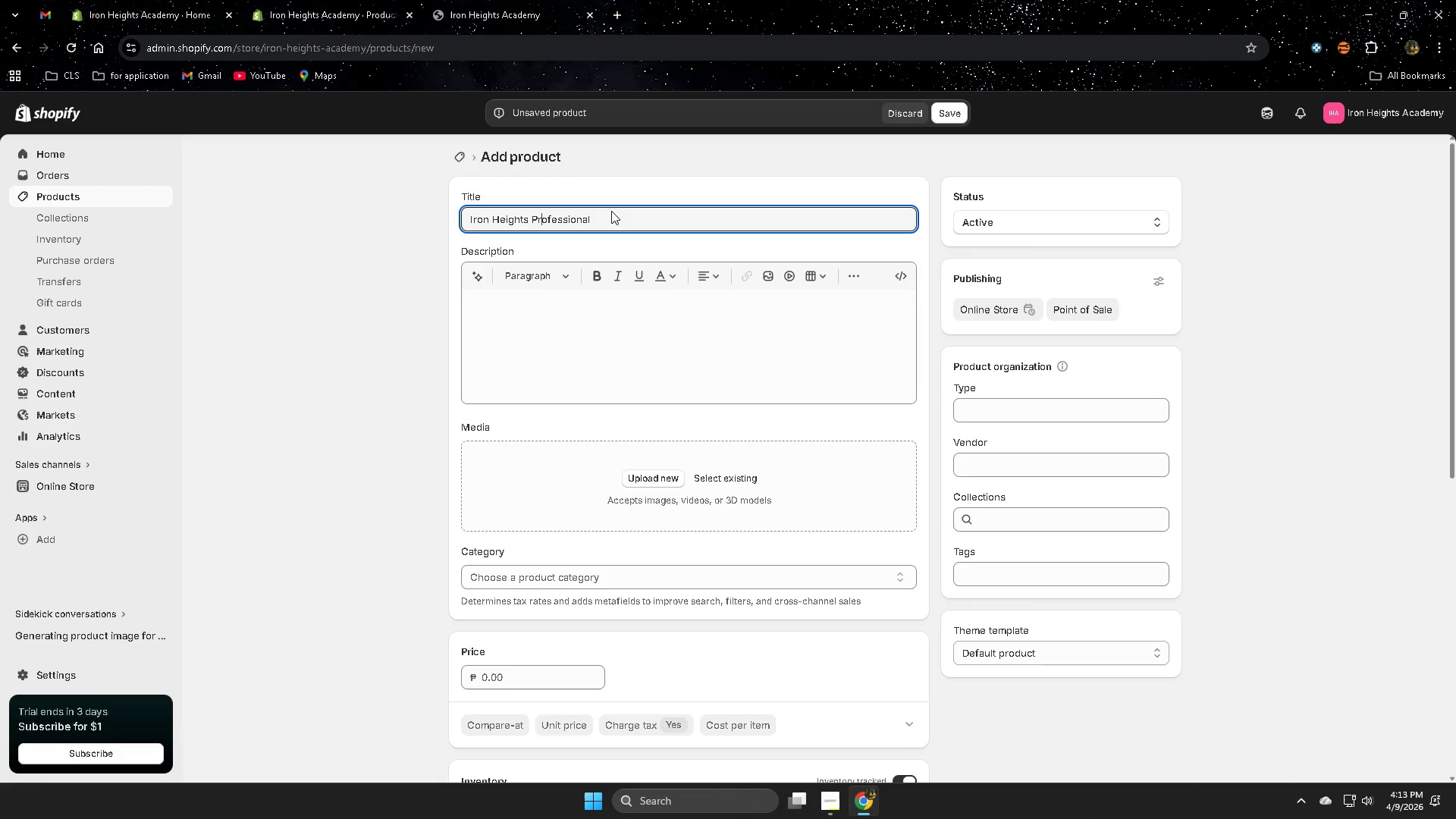 
key(ArrowRight)
 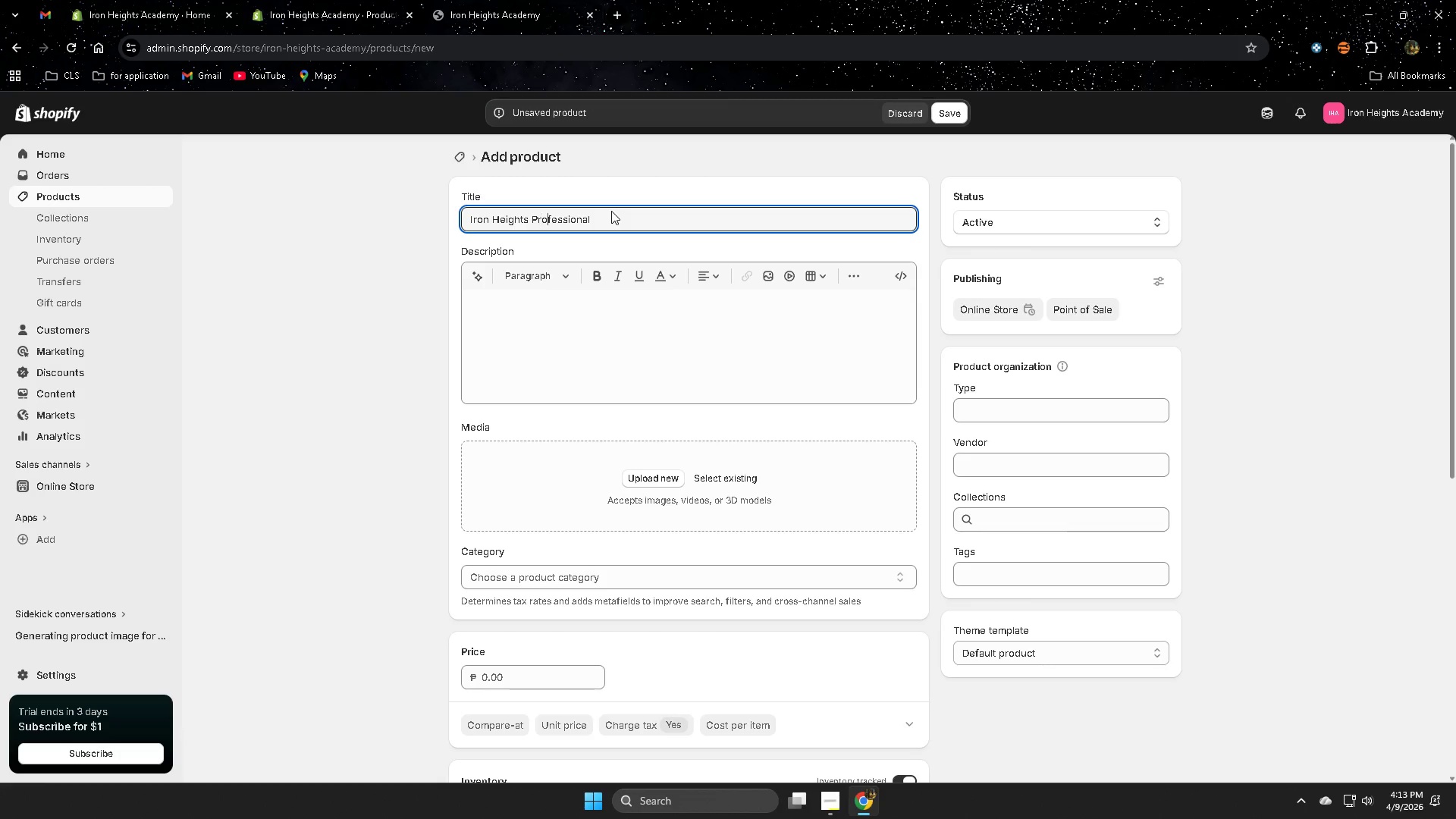 
key(ArrowRight)
 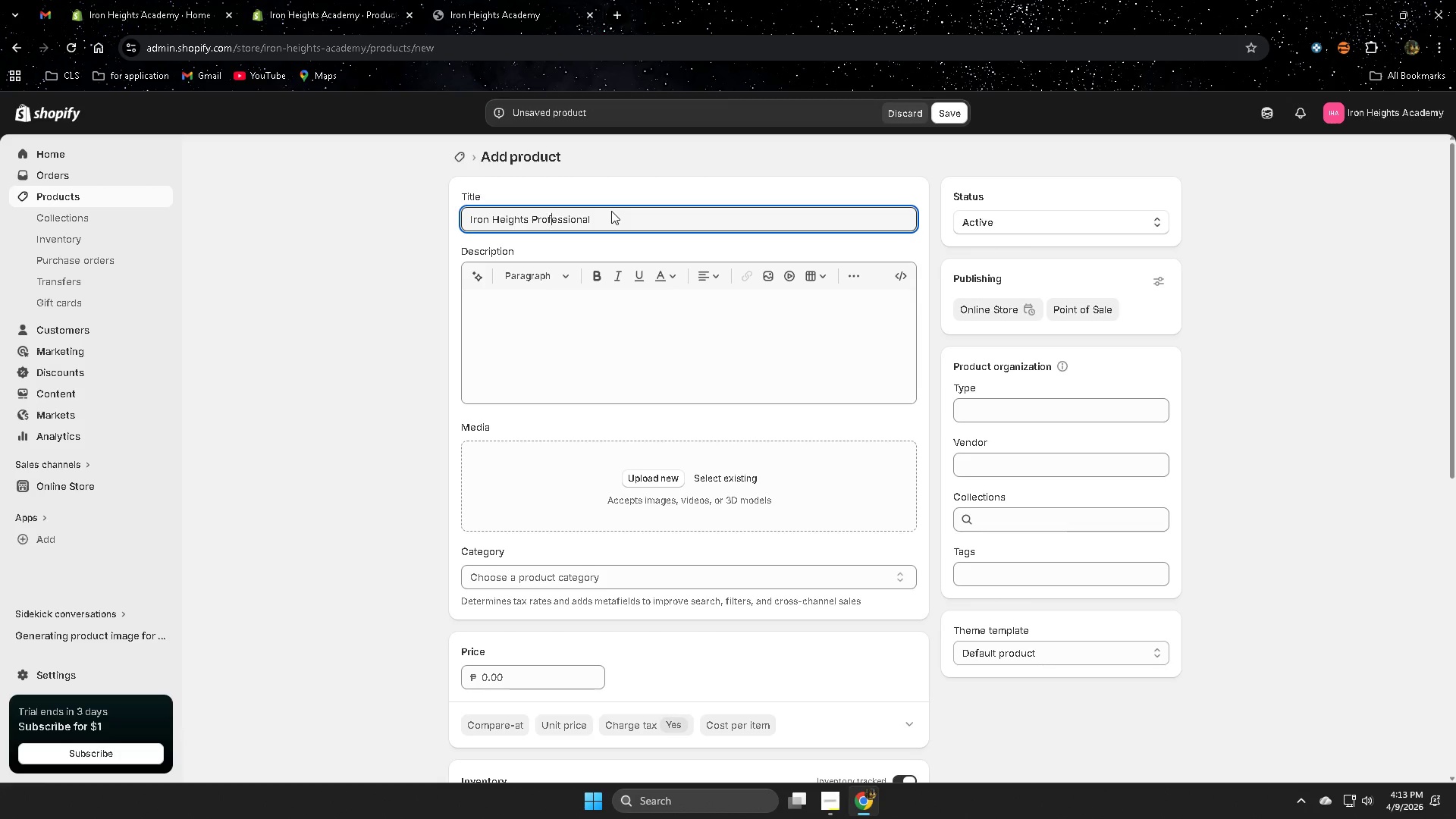 
hold_key(key=ArrowRight, duration=0.77)
 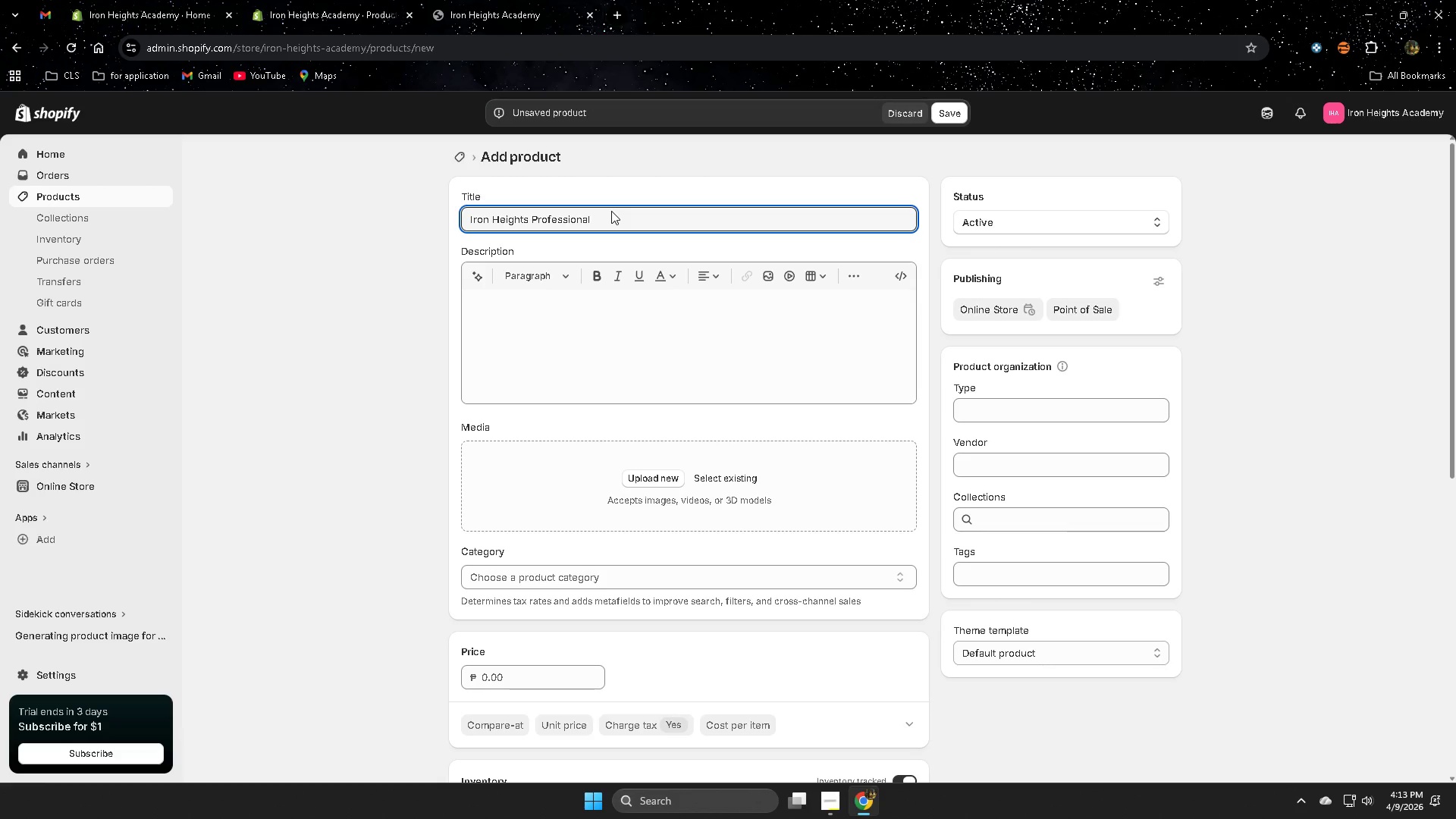 
type(Rigi)
key(Backspace)
type(ging )
 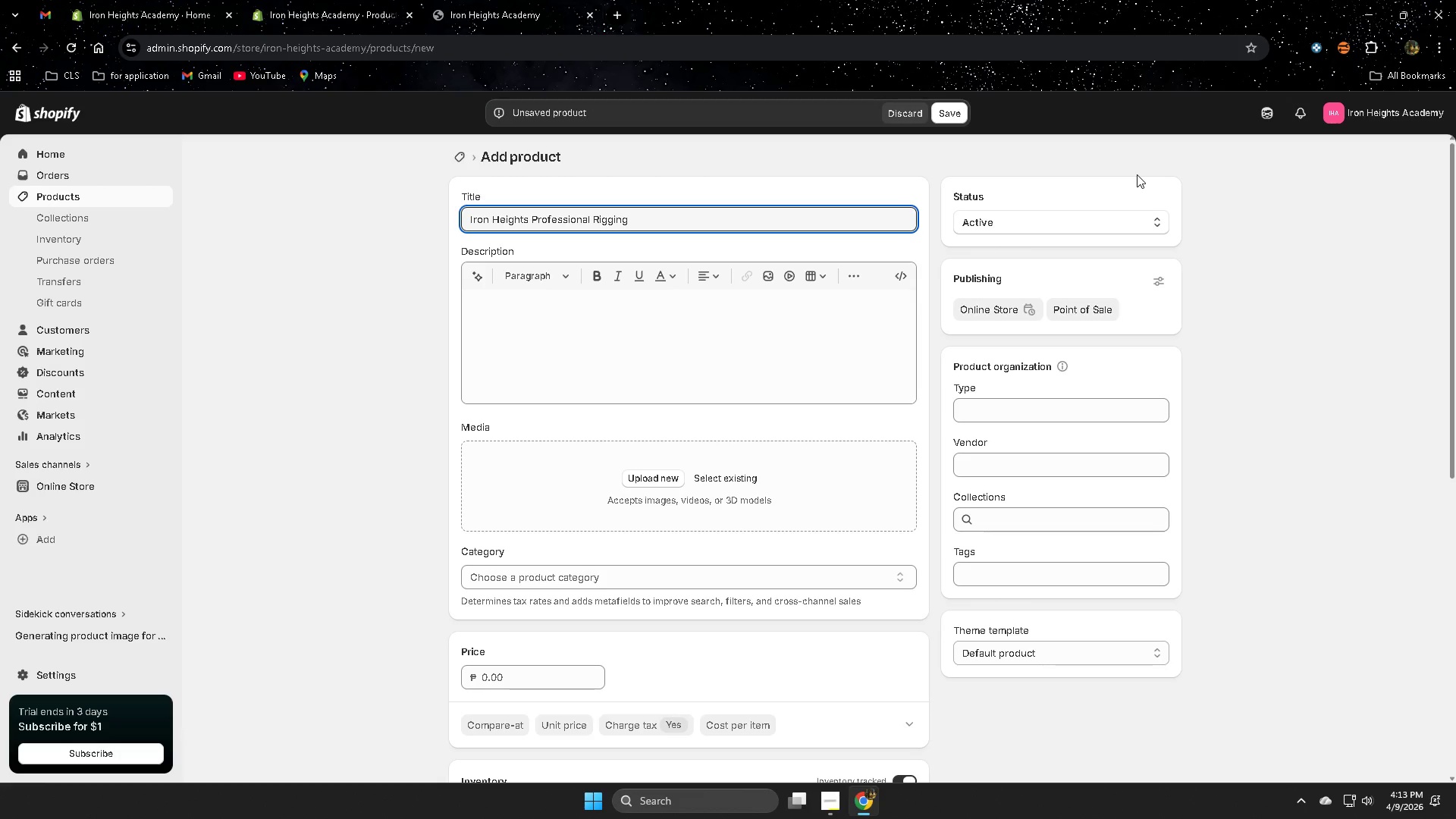 
type(Cer)
 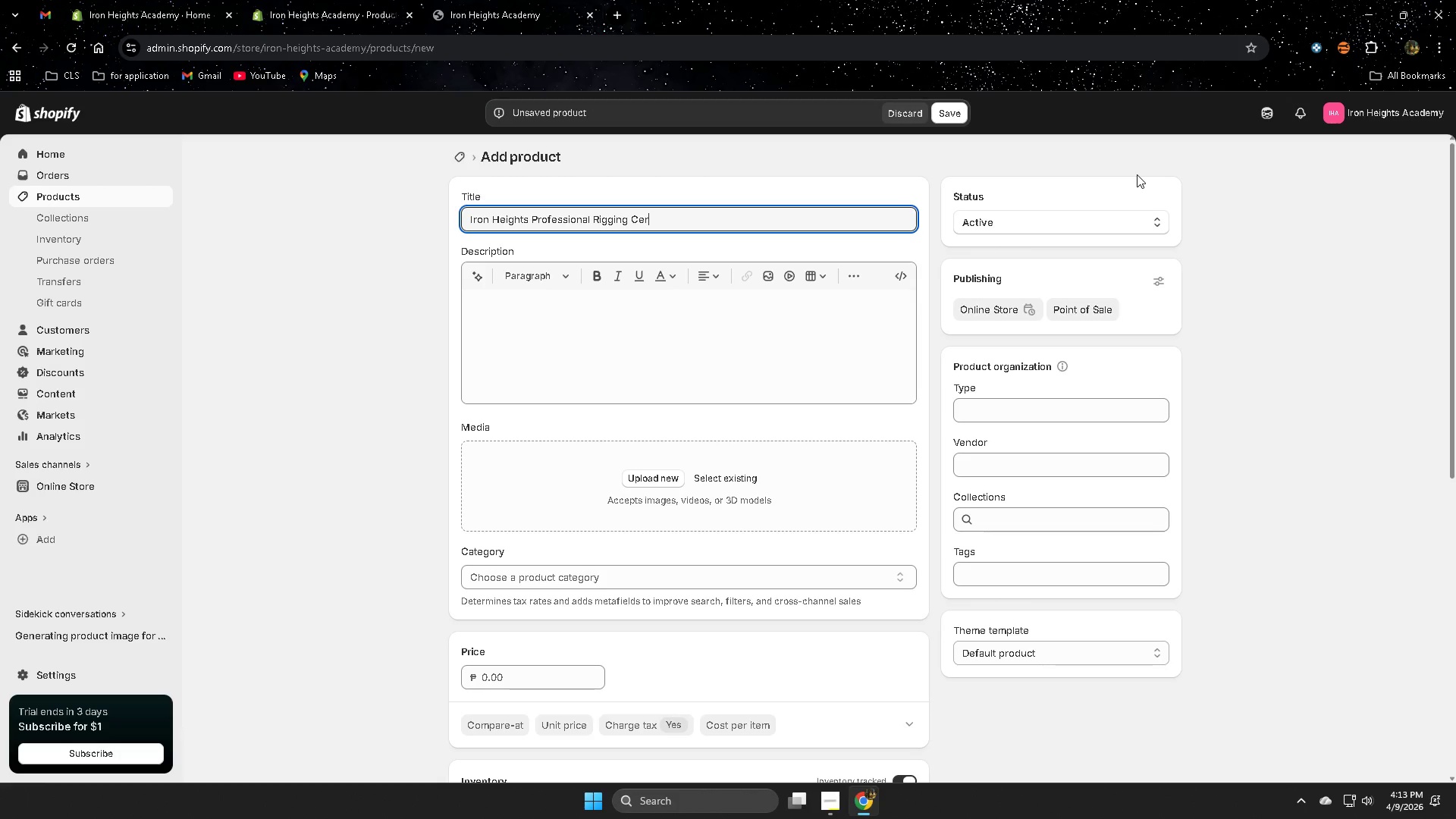 
type(tification Voucher)
 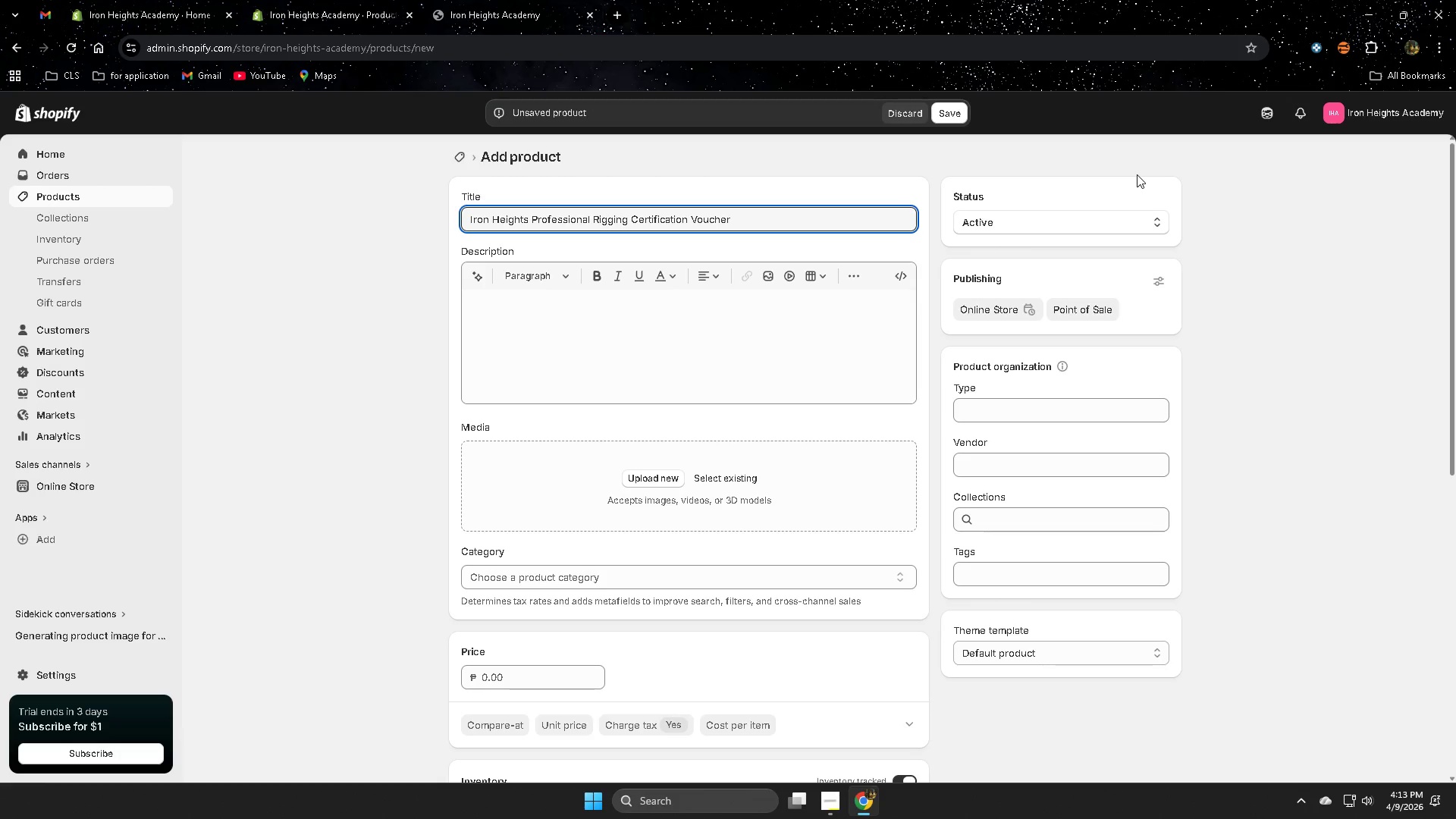 
wait(11.53)
 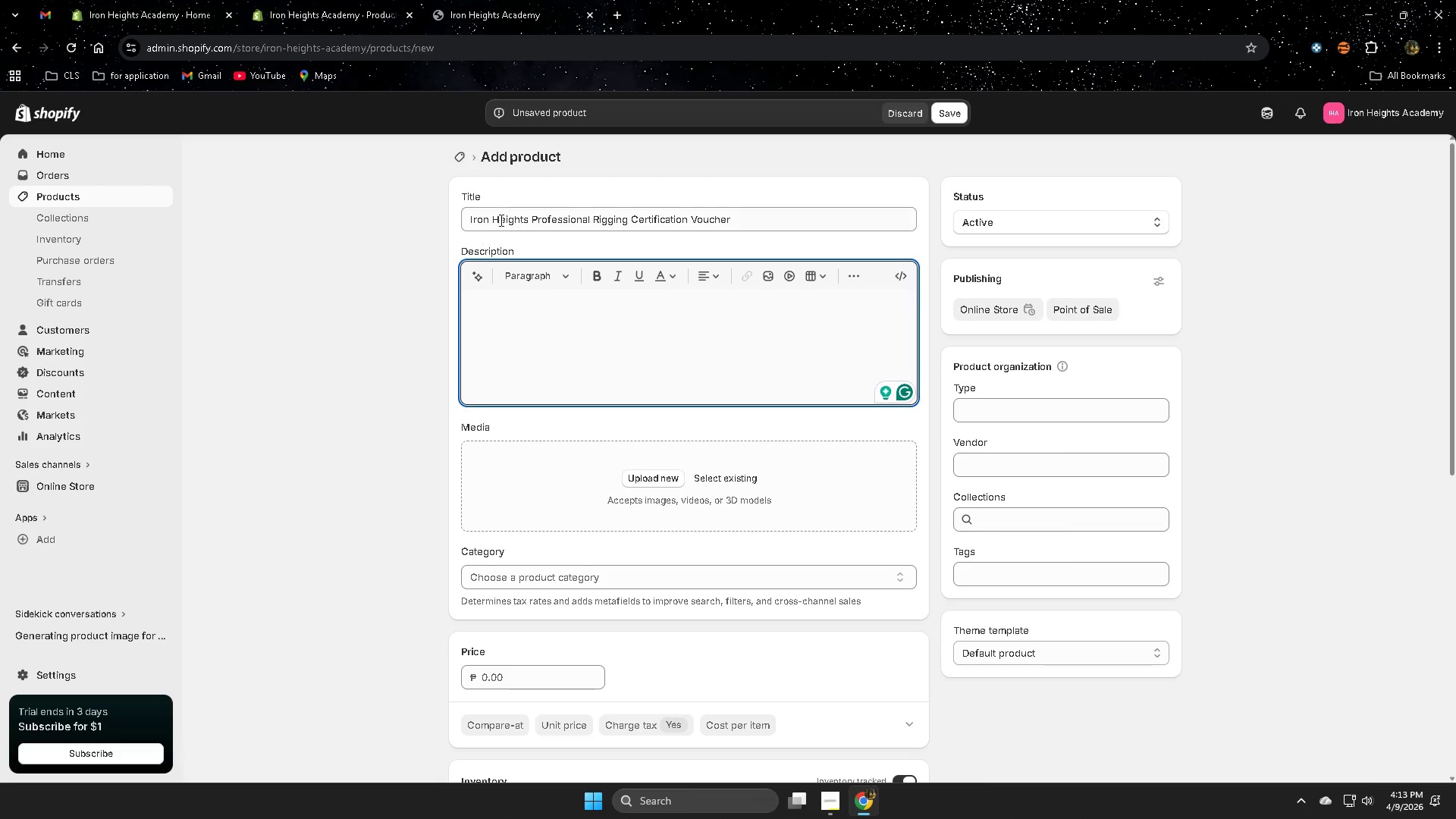 
left_click([574, 297])
 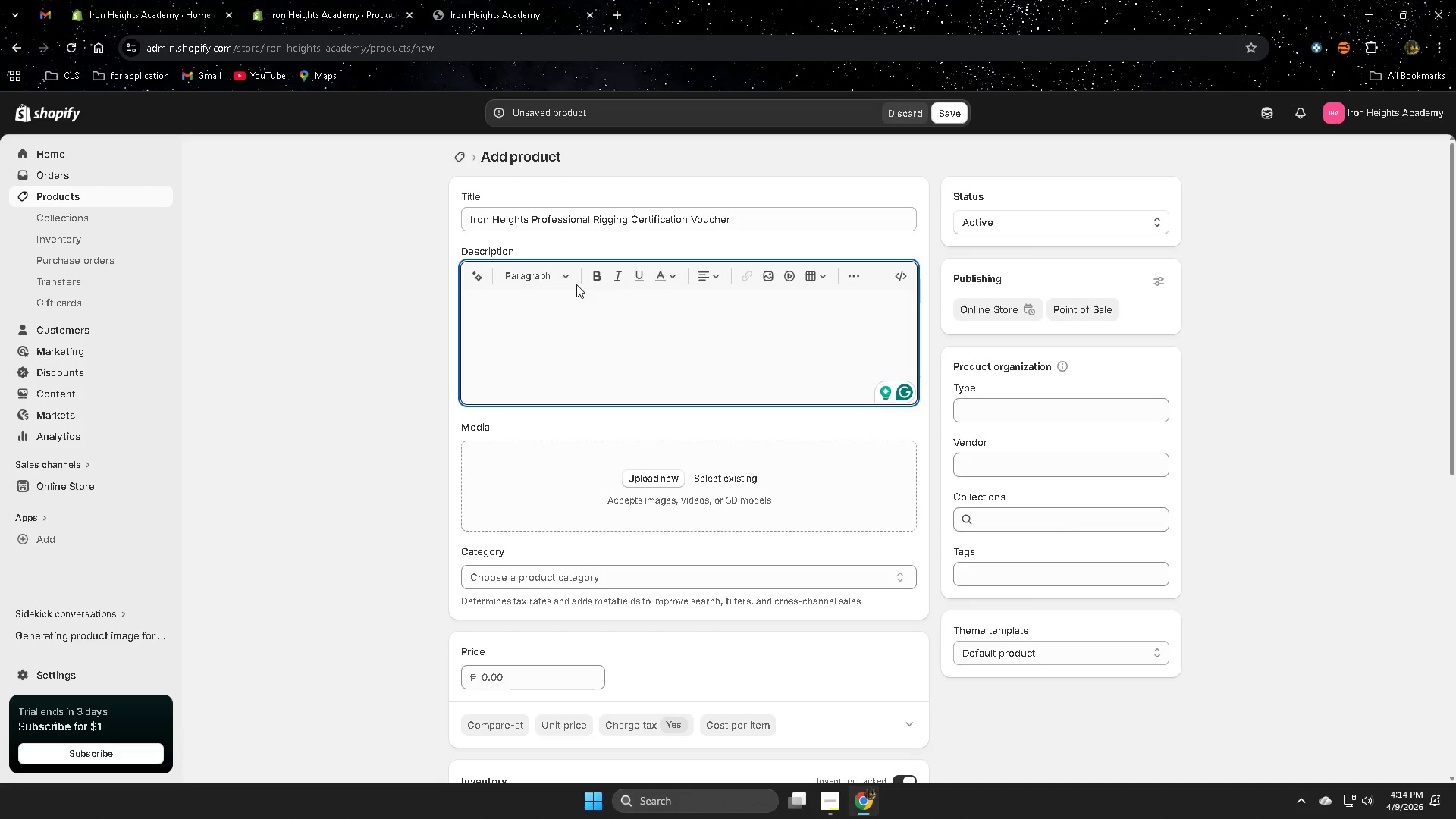 
wait(21.2)
 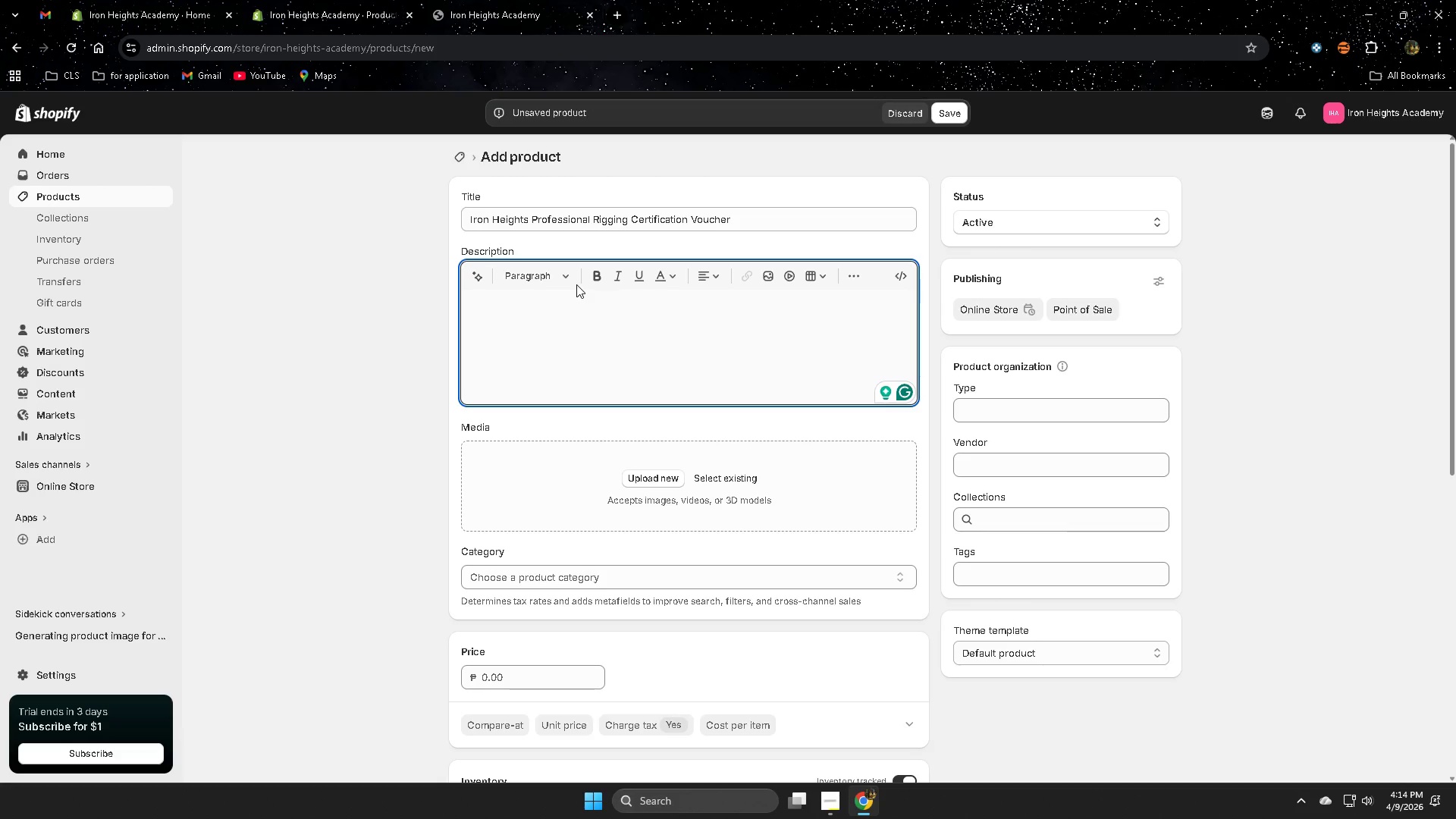 
left_click([565, 321])
 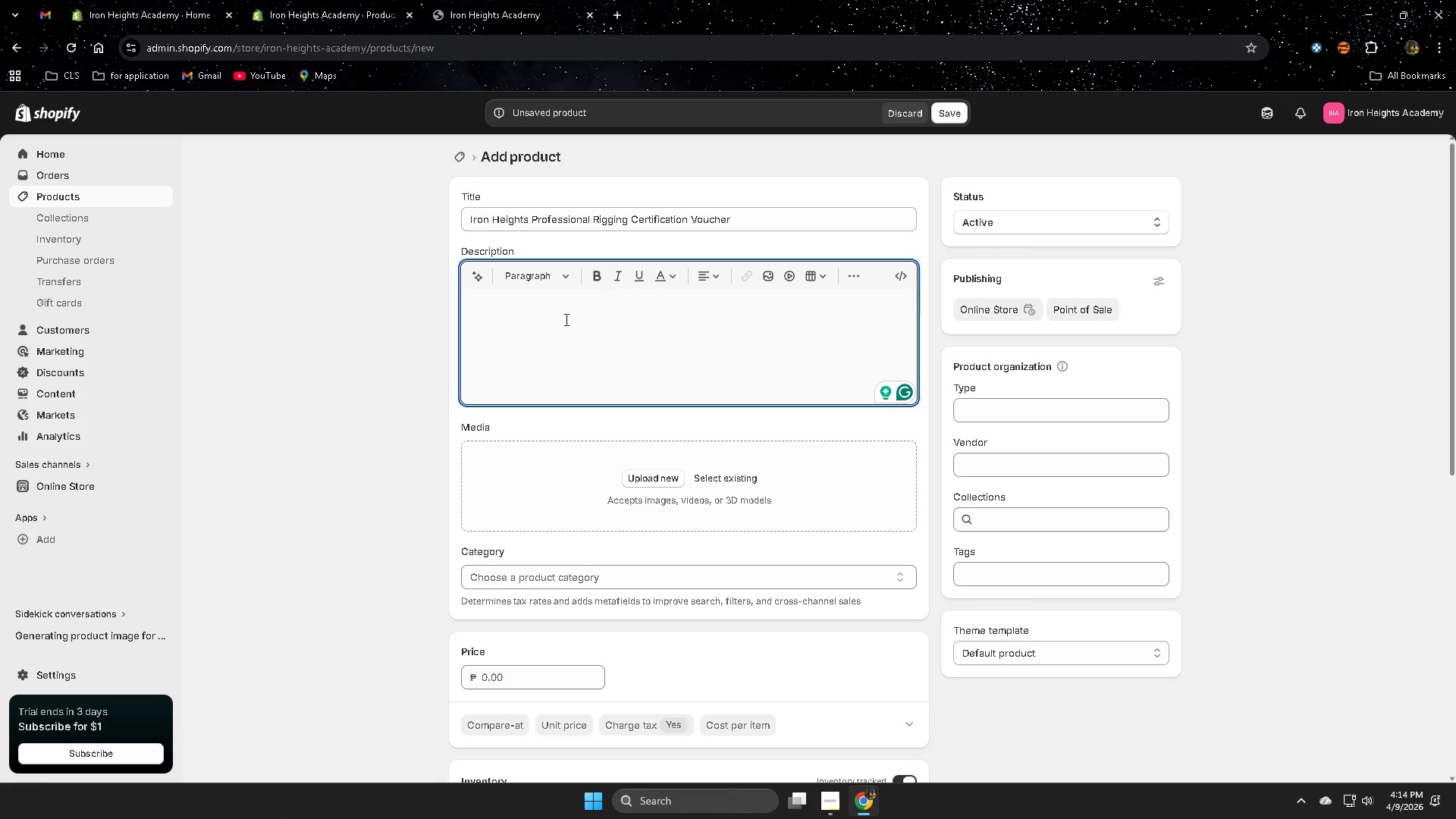 
wait(5.14)
 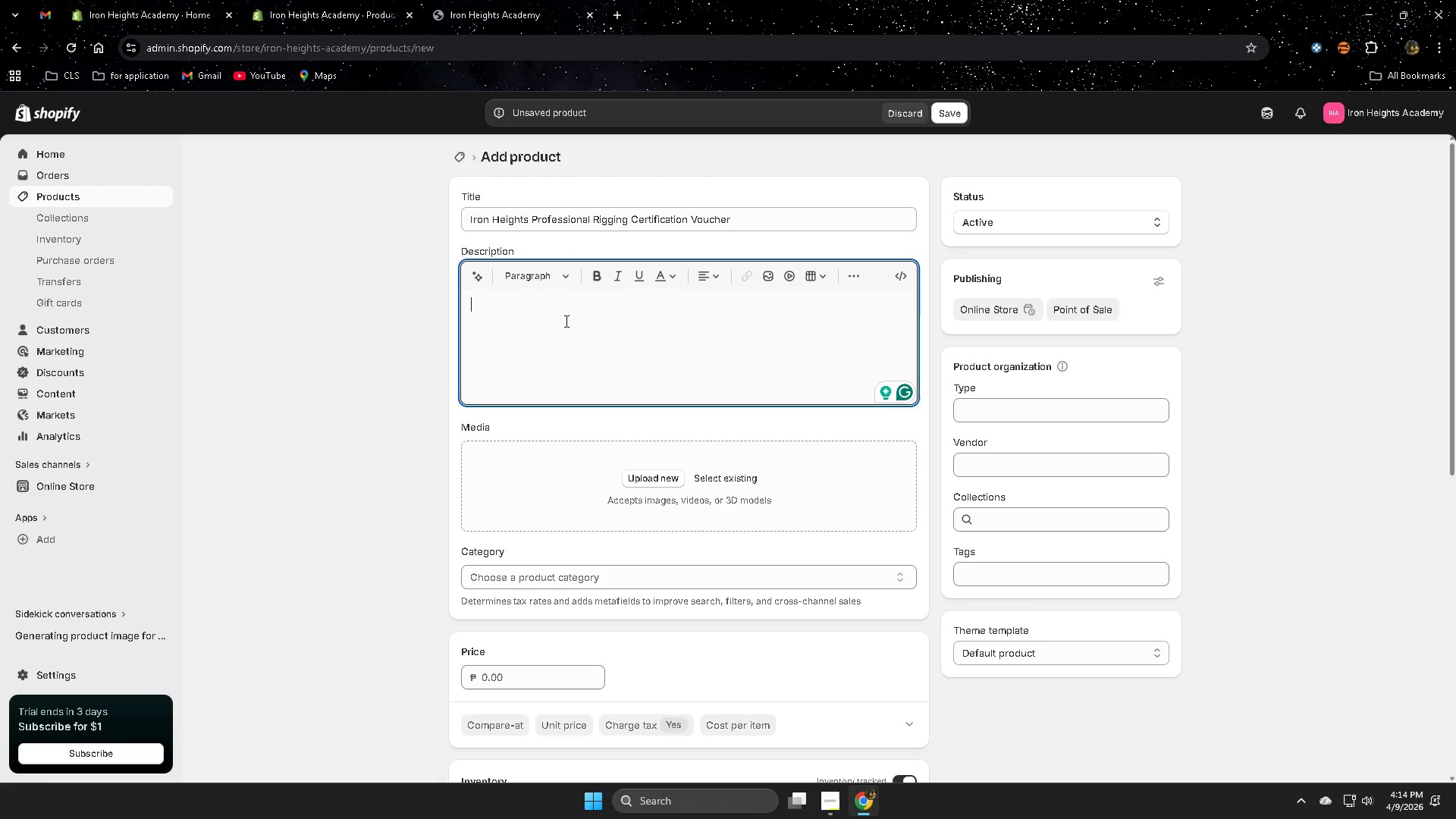 
type(The Rigging Ceri)
key(Backspace)
type(tifi)
 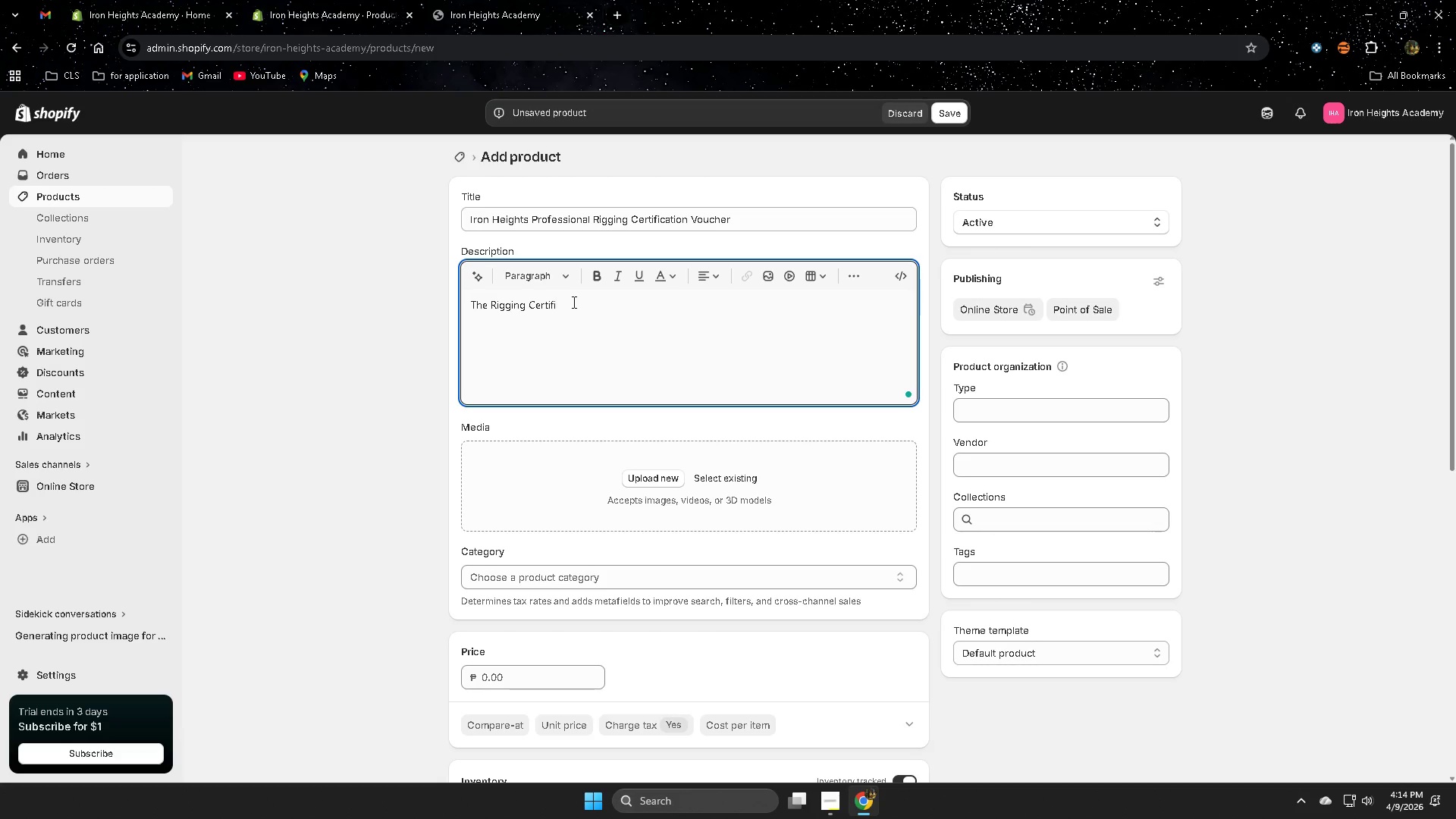 
type(cation Voucher )
 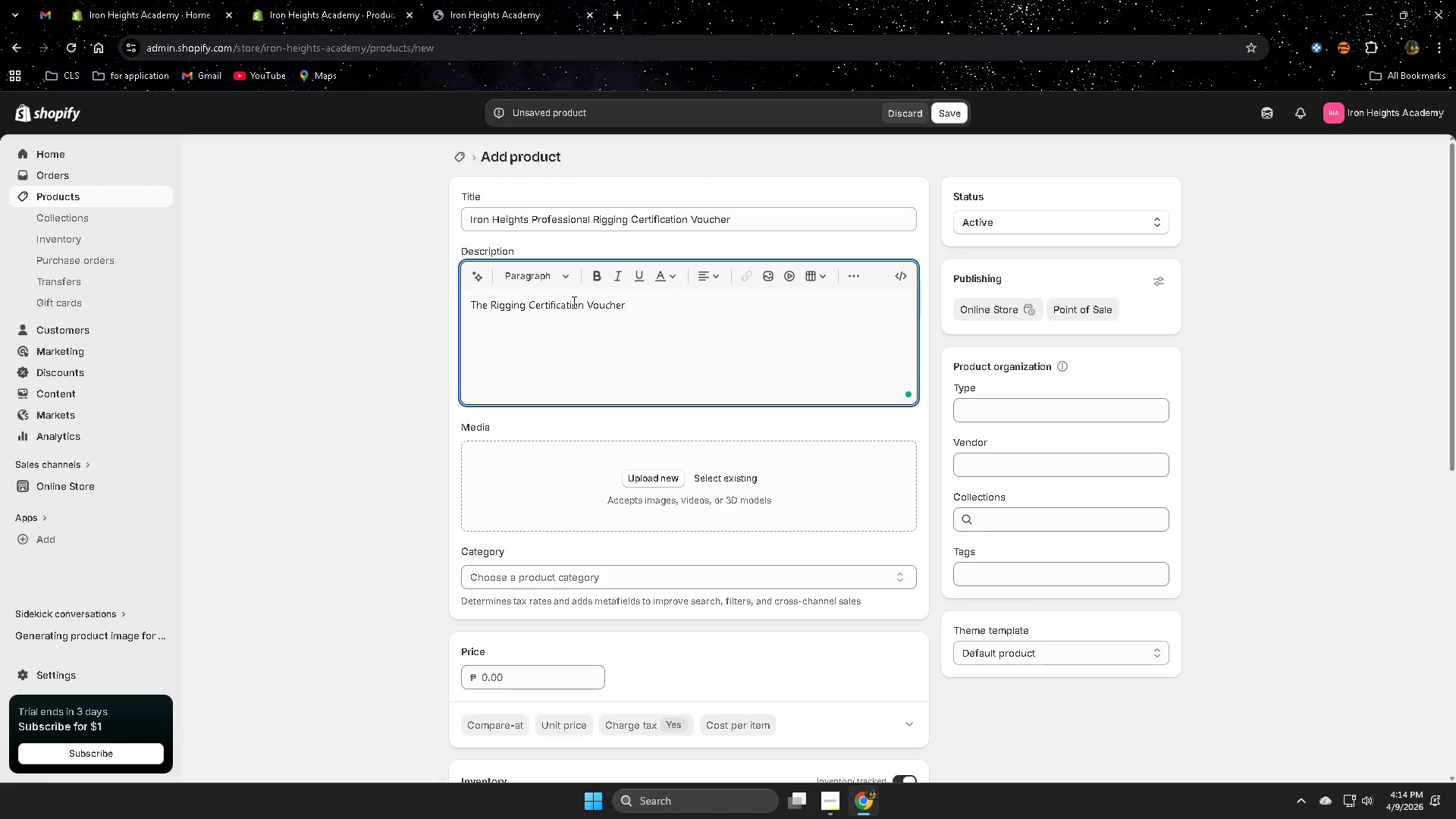 
type(grants stuend)
key(Backspace)
key(Backspace)
key(Backspace)
type(e)
key(Backspace)
type(t)
key(Backspace)
type(dents access to pre)
 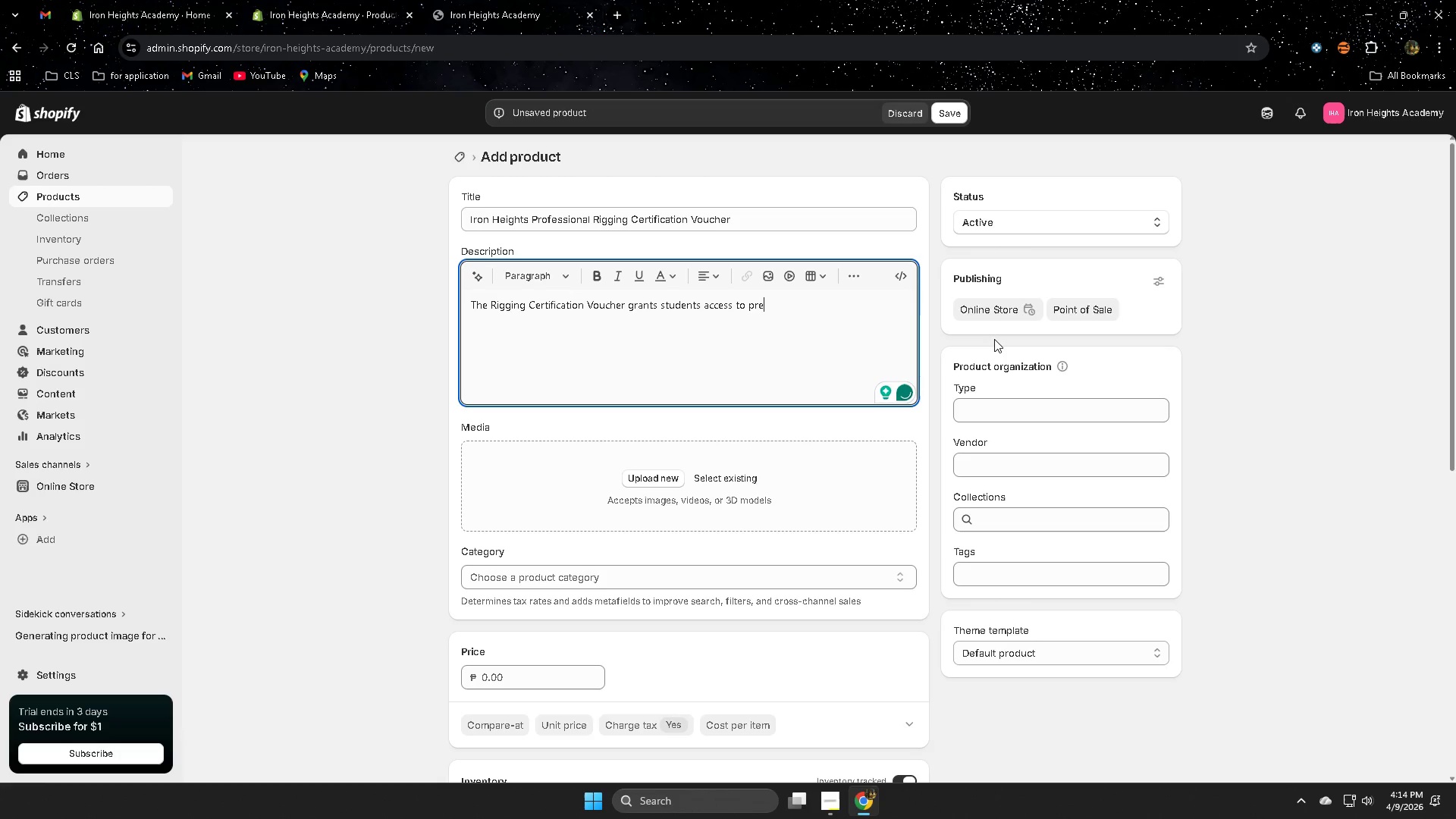 
type(ferss)
key(Backspace)
key(Backspace)
key(Backspace)
key(Backspace)
key(Backspace)
key(Backspace)
type(of)
 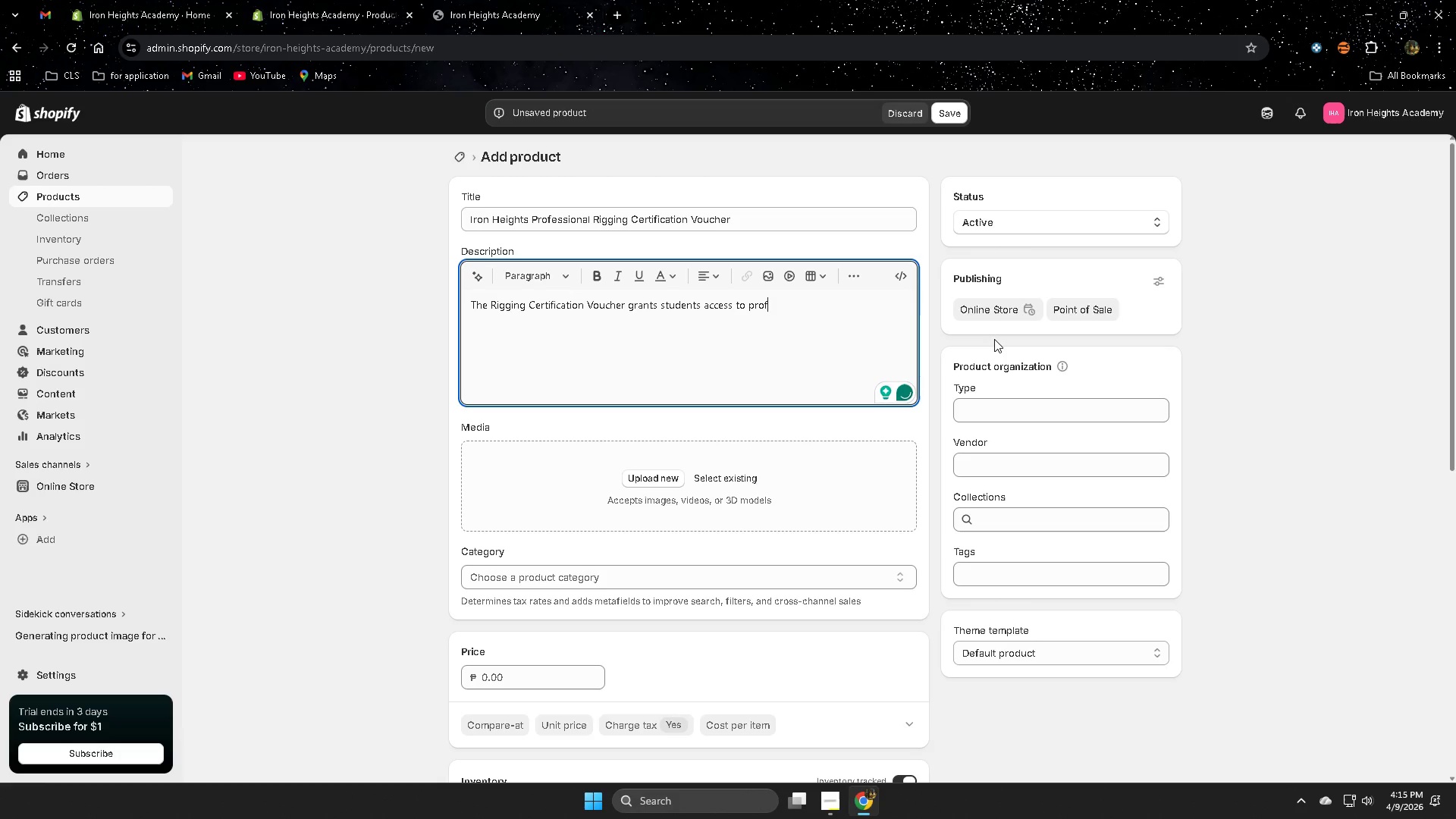 
type(essional trainging cou)
key(Backspace)
type(vering load rigging )
 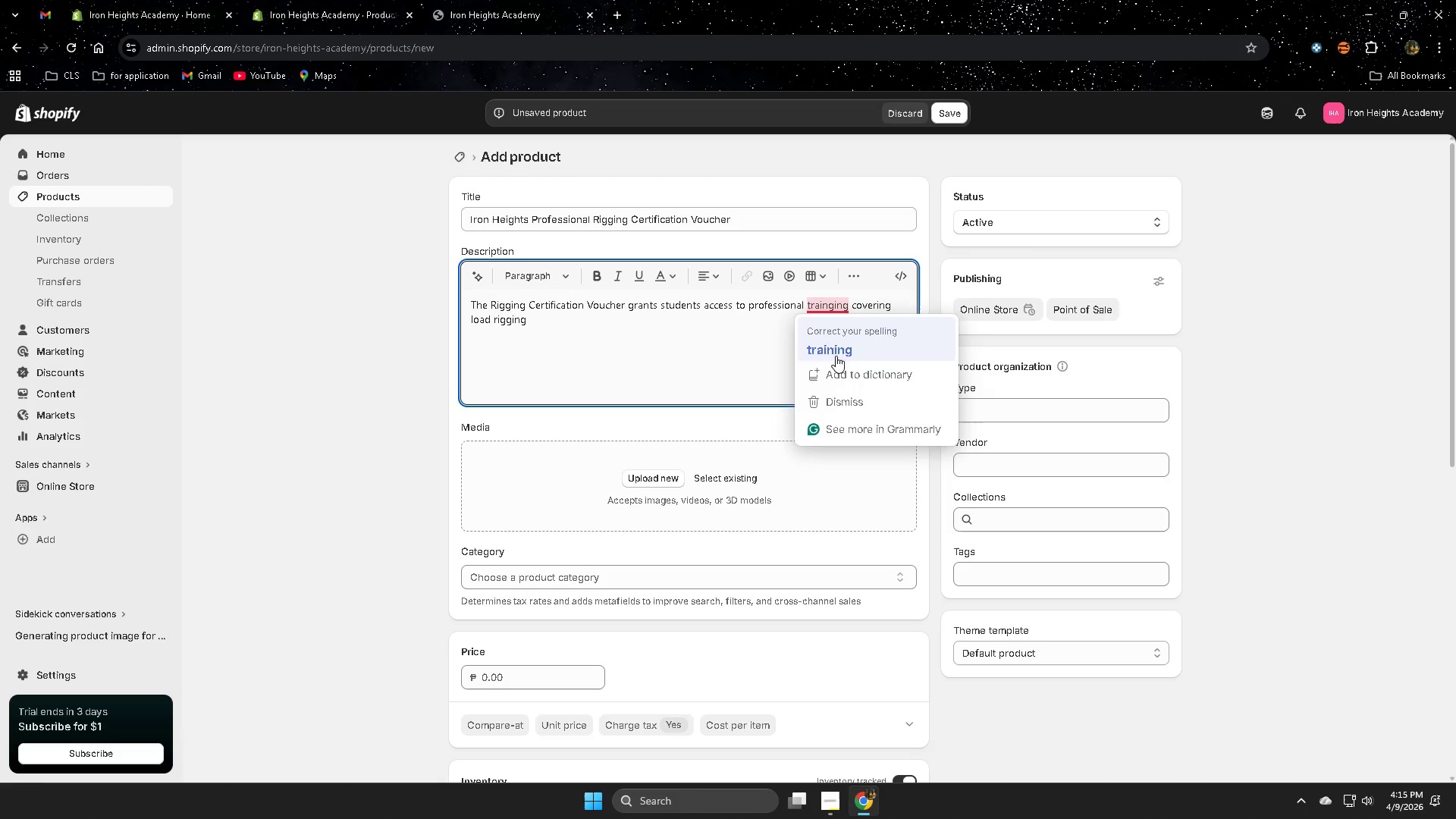 
double_click([628, 327])
 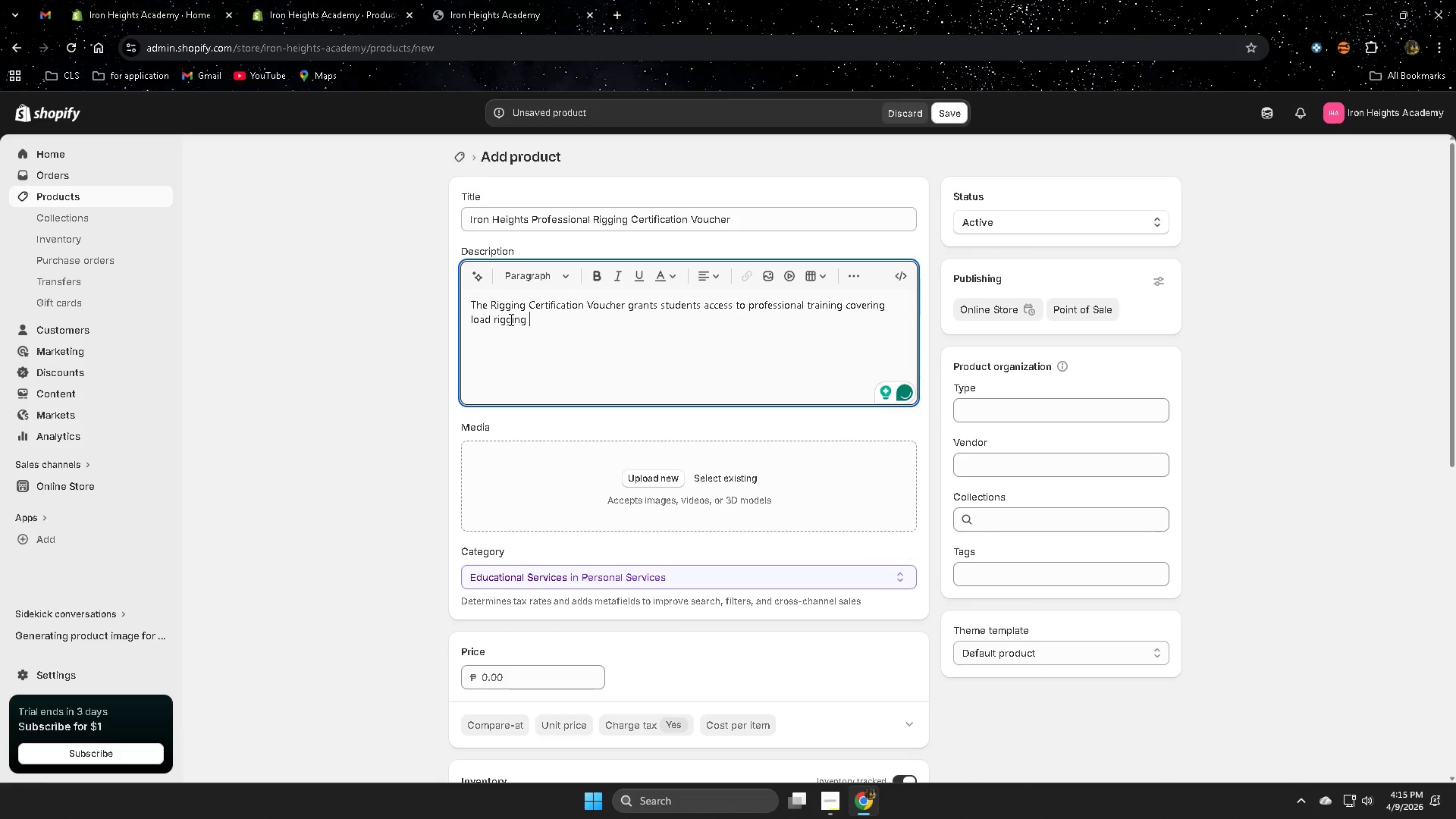 
left_click([546, 320])
 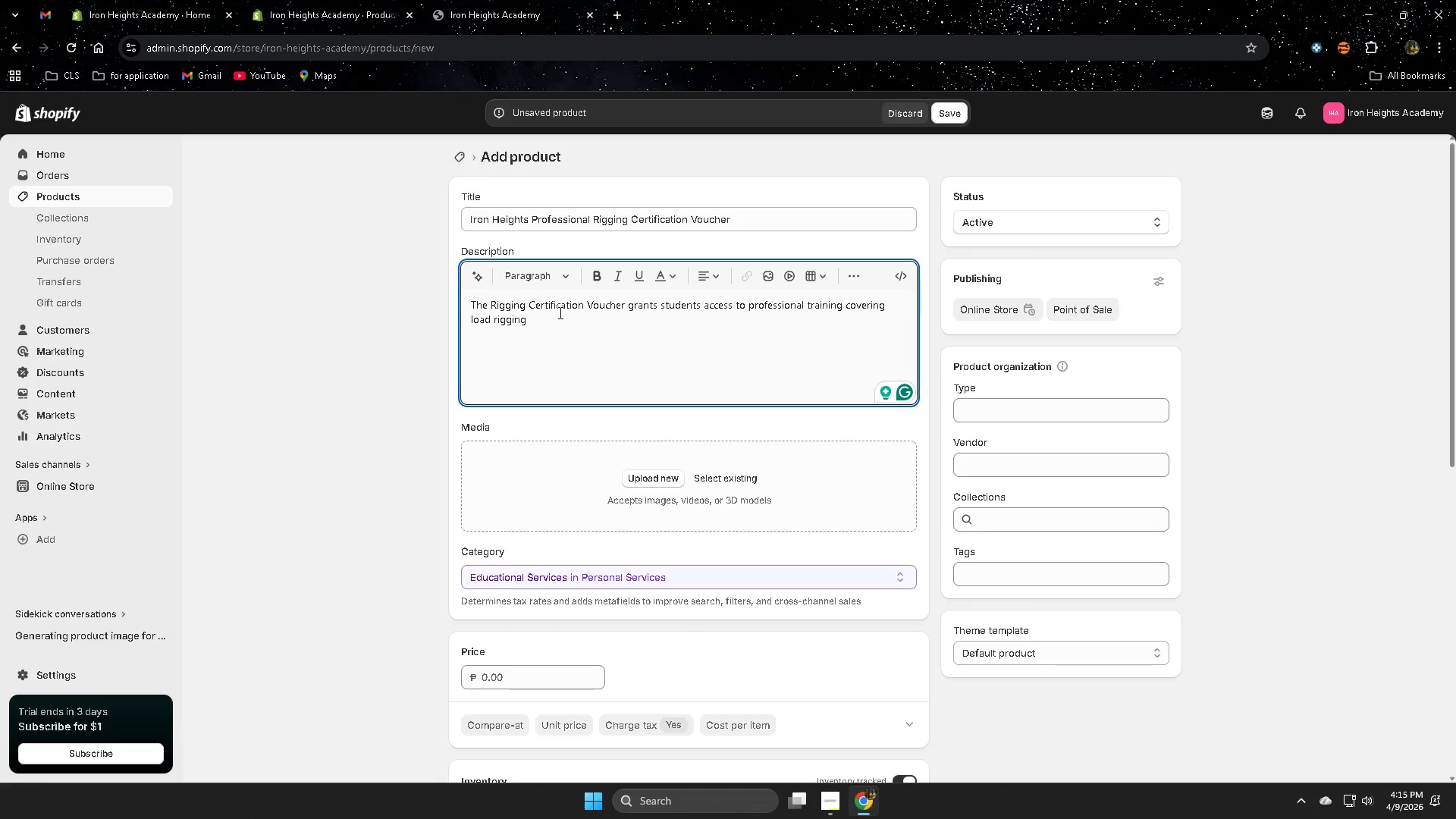 
type(technuque)
key(Backspace)
key(Backspace)
key(Backspace)
key(Backspace)
key(Backspace)
type(iques)
 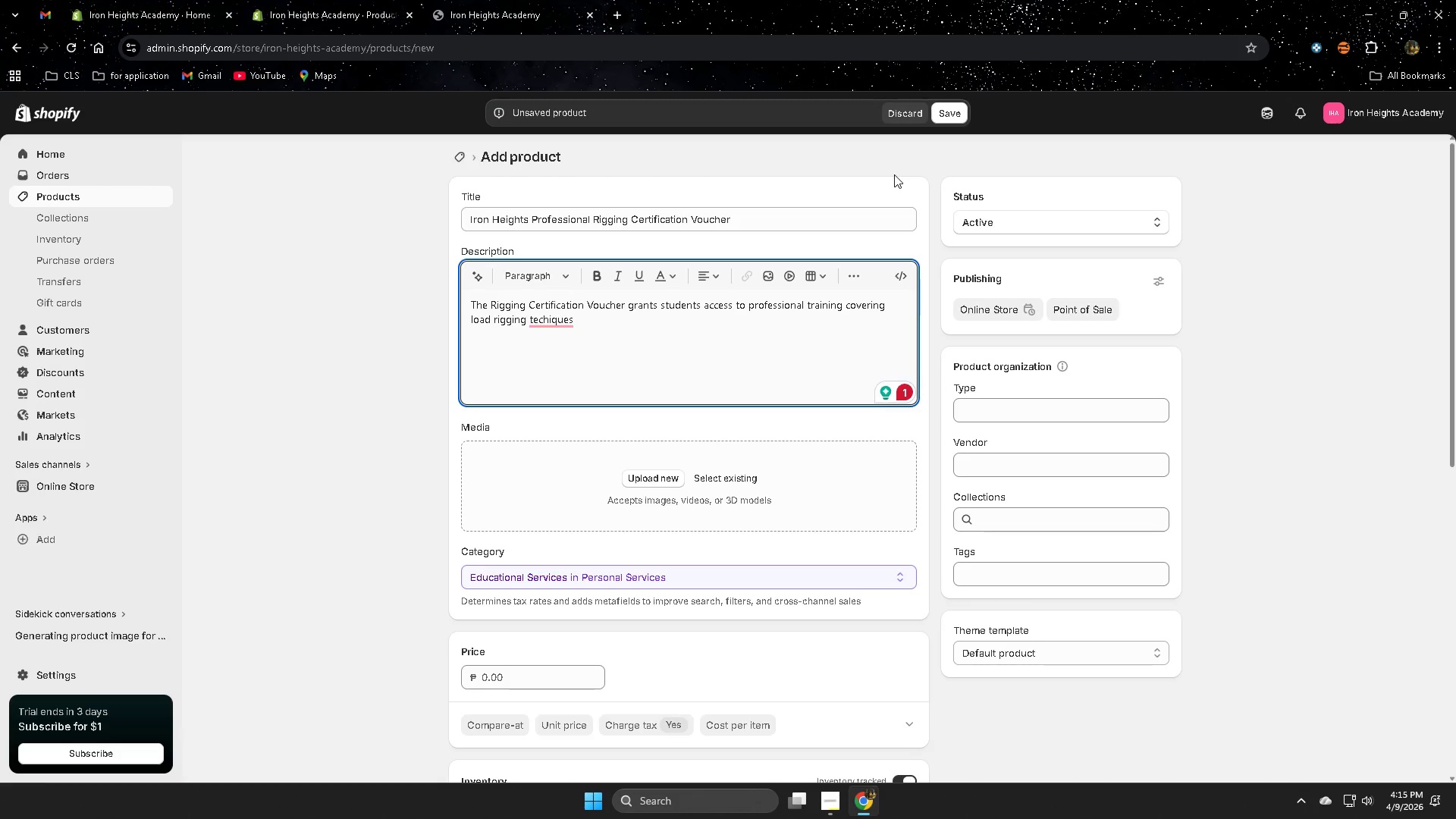 
wait(6.86)
 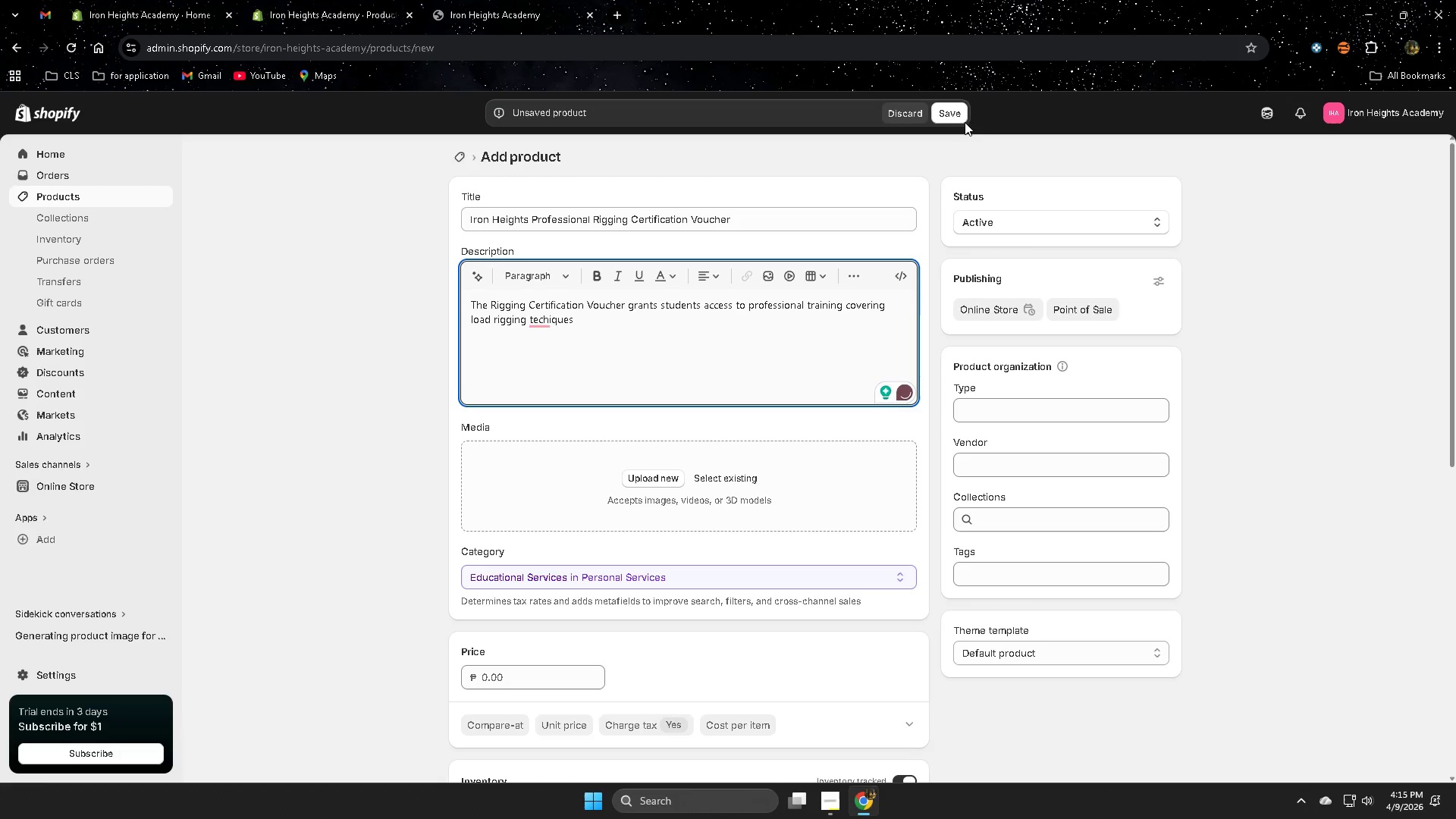 
double_click([605, 331])
 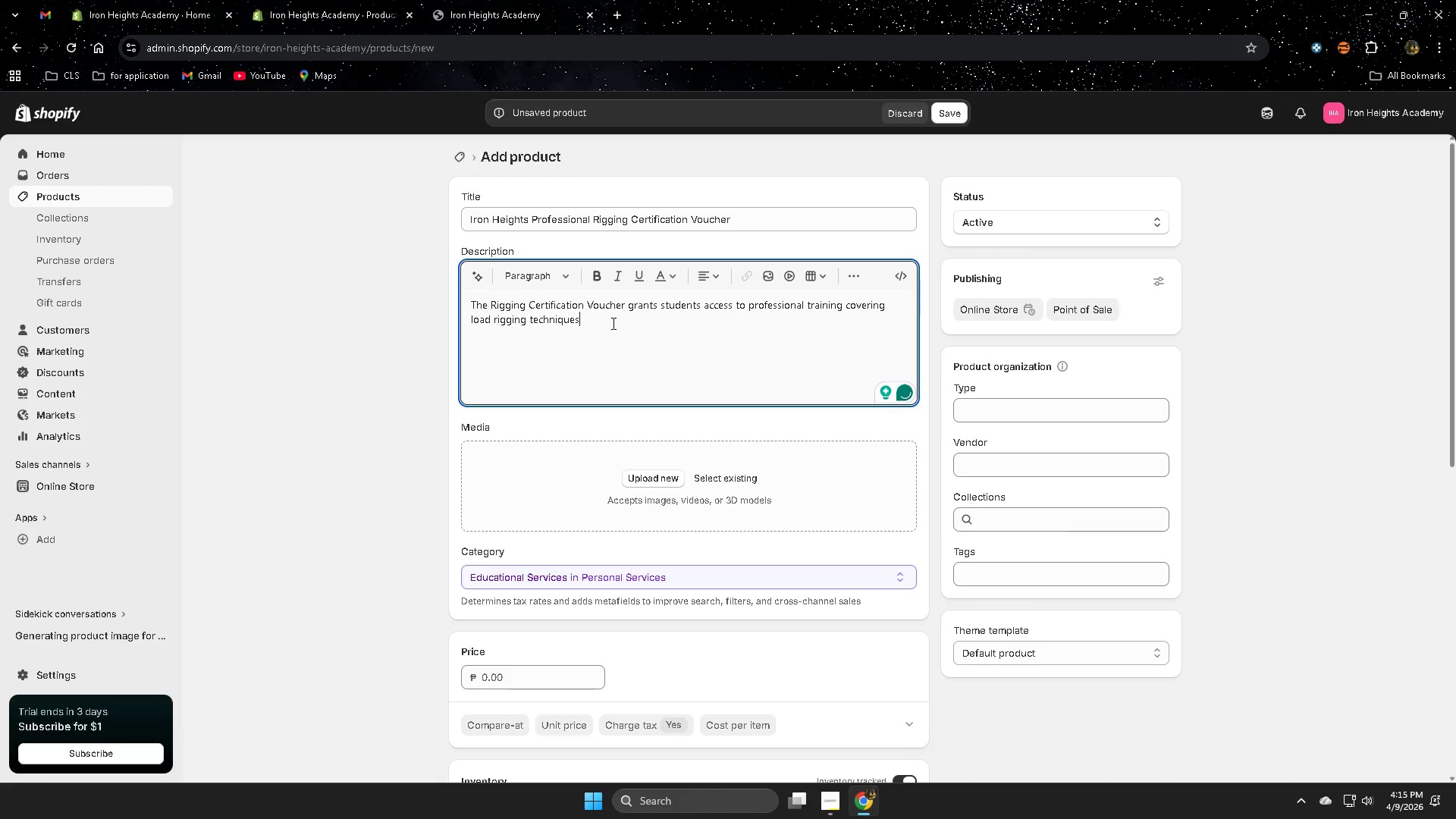 
key(Space)
 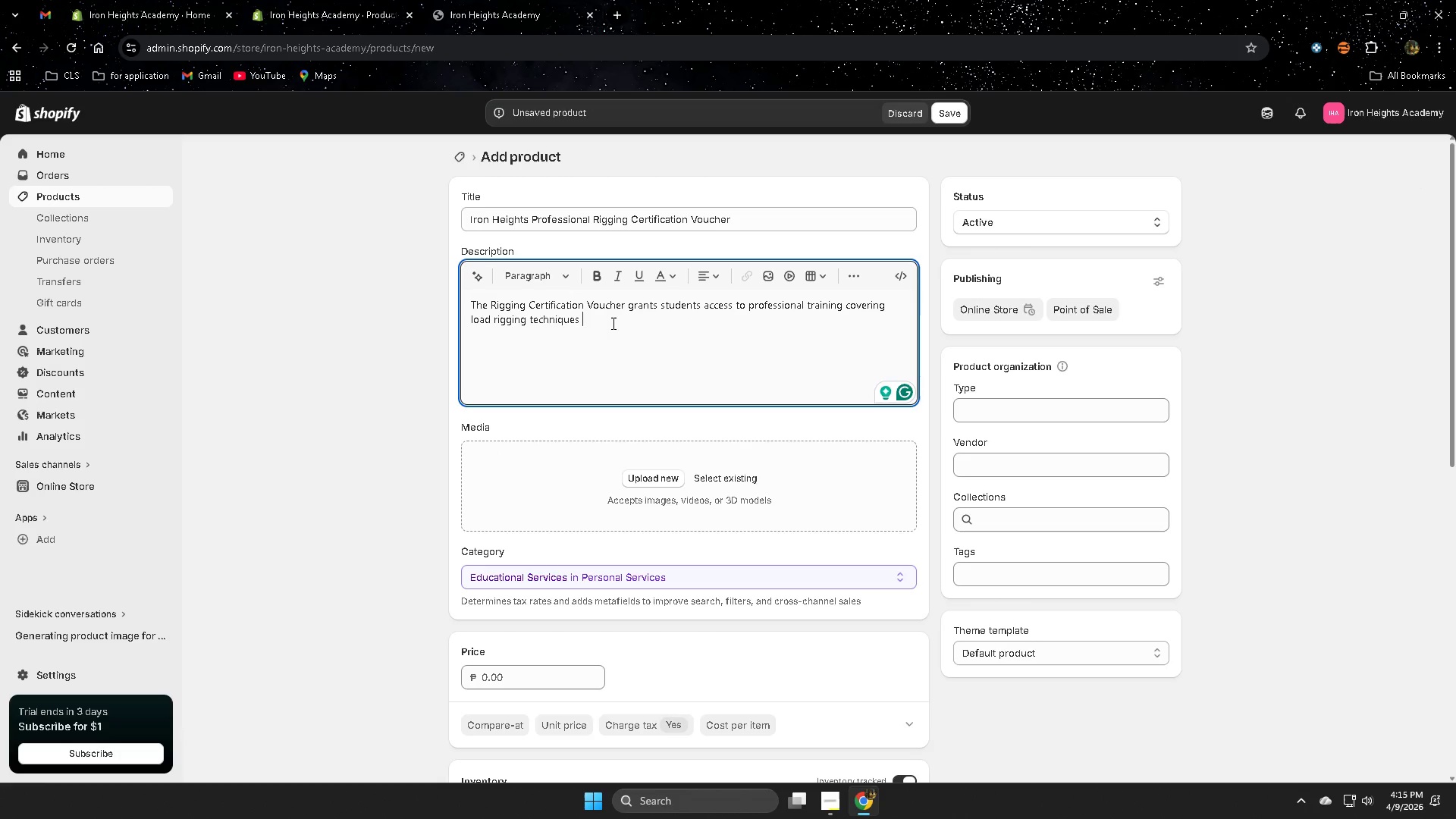 
wait(7.72)
 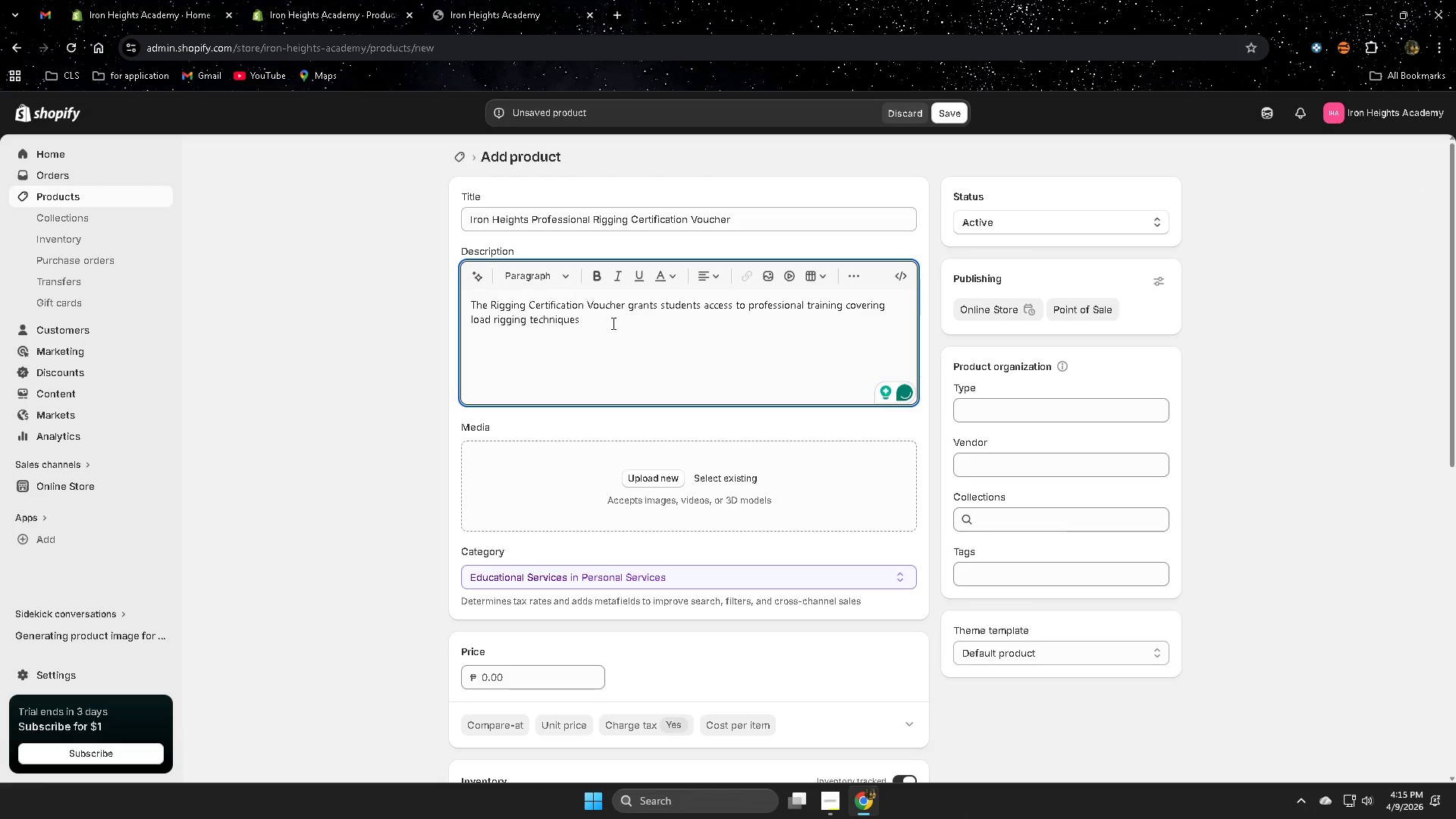 
type(and safe le)
key(Backspace)
type(iftei)
key(Backspace)
key(Backspace)
type(ing )
 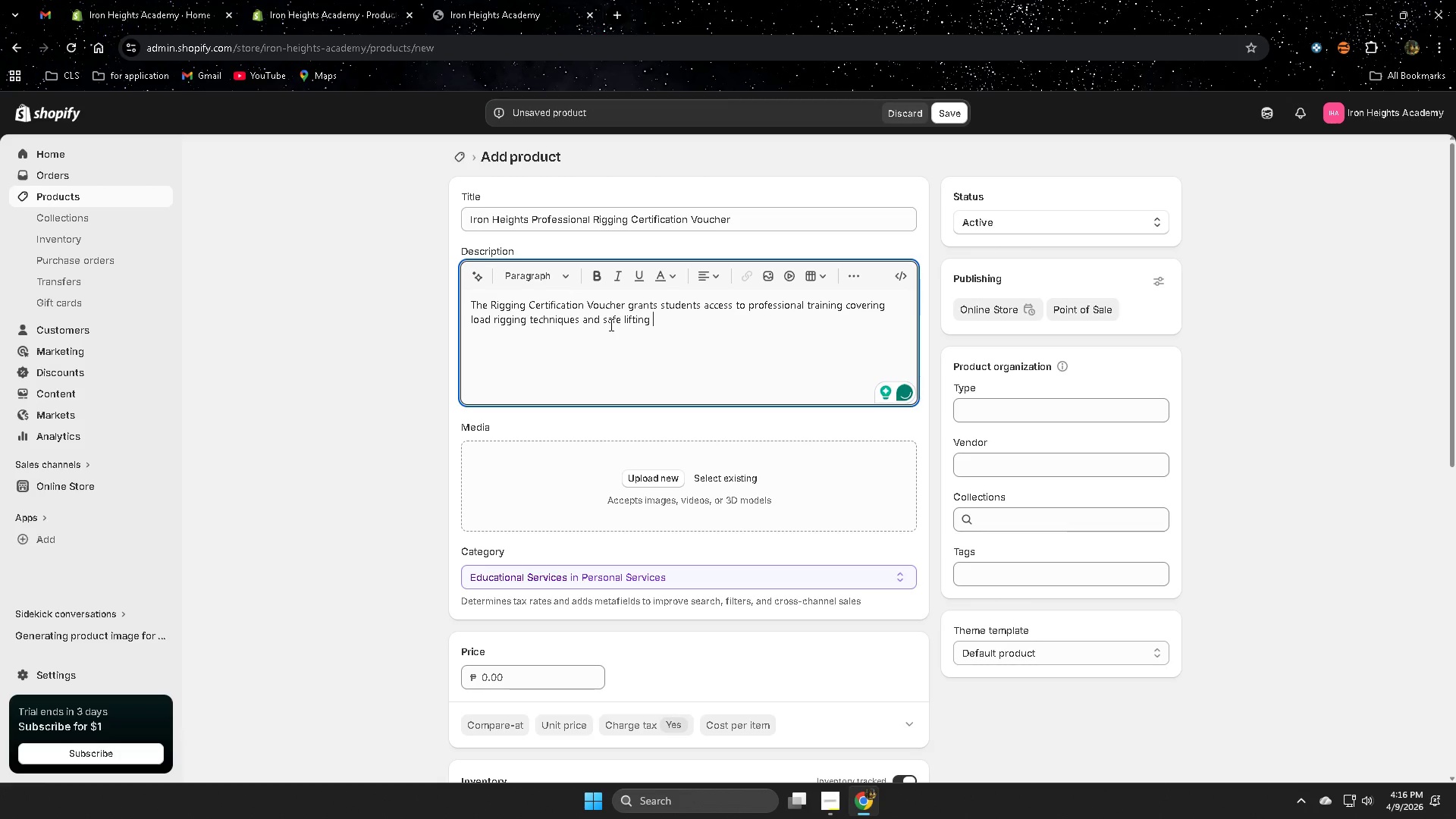 
type(or)
key(Backspace)
key(Backspace)
type(procedu)
key(Backspace)
key(Backspace)
type(dures used in cou)
key(Backspace)
type(ntrus)
key(Backspace)
type(ctio)
key(Backspace)
type(struci)
key(Backspace)
type(tion and industralia )
key(Backspace)
key(Backspace)
key(Backspace)
key(Backspace)
type(ia)
key(Backspace)
type(l)
 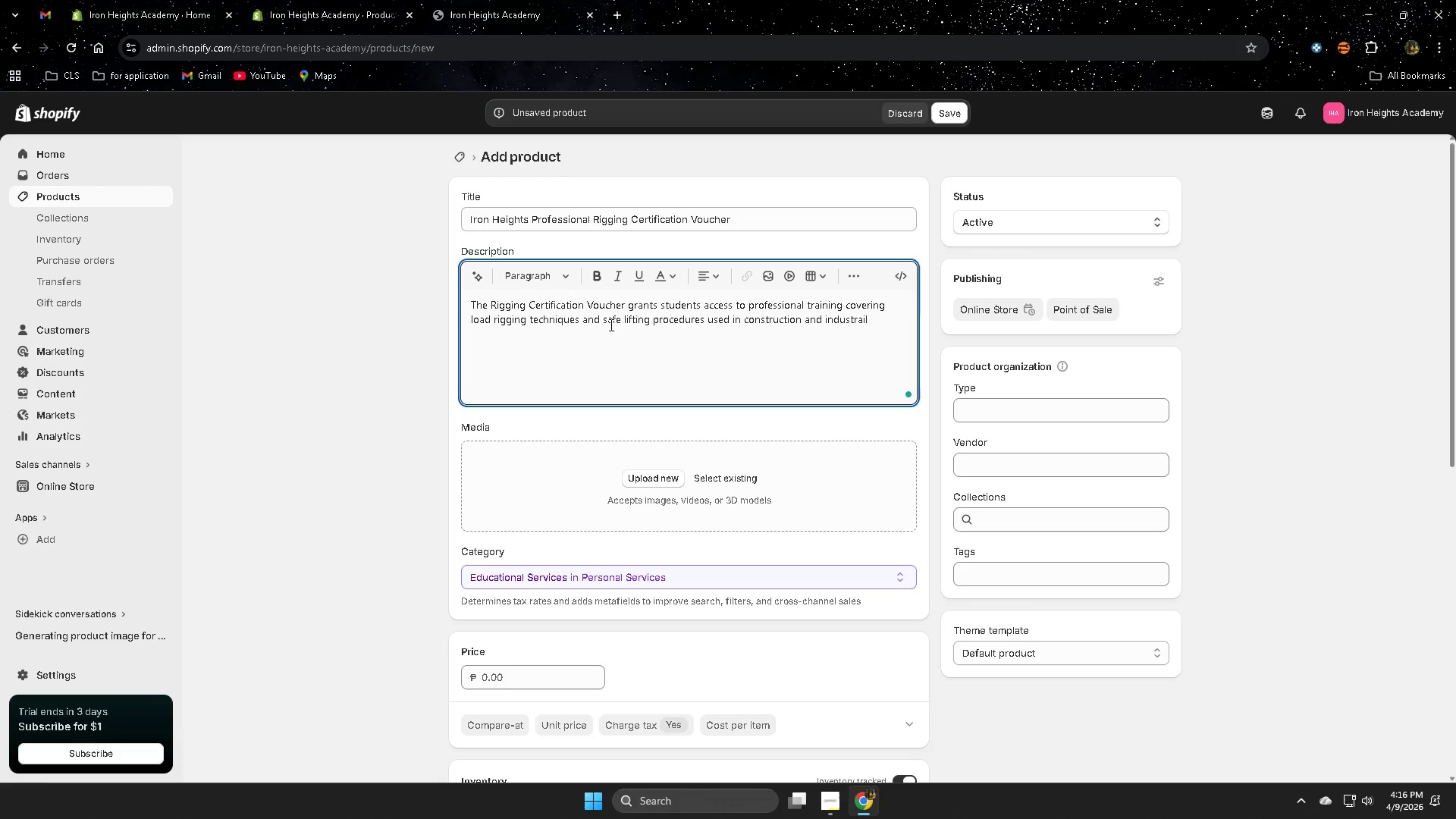 
wait(9.41)
 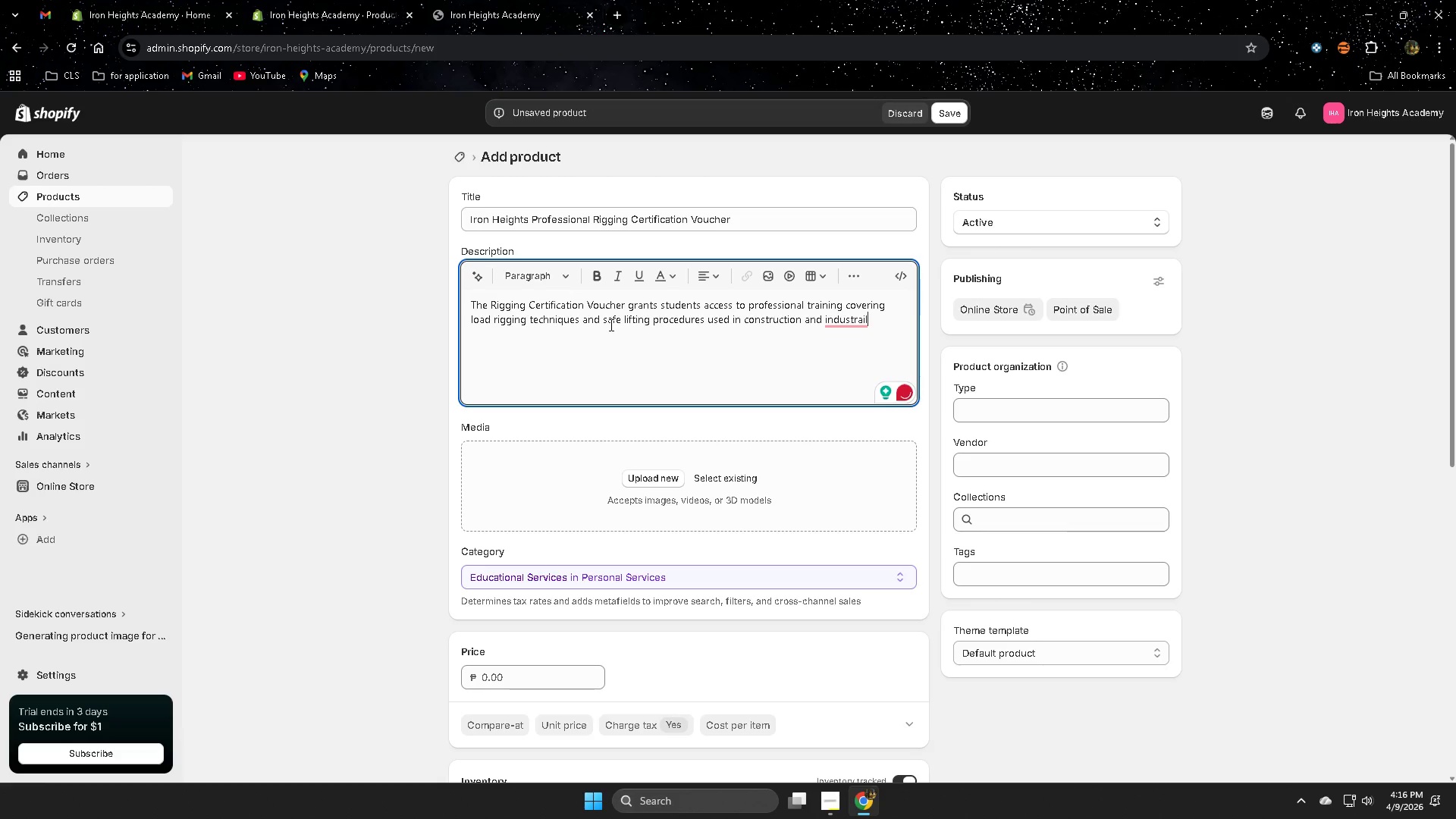 
double_click([879, 325])
 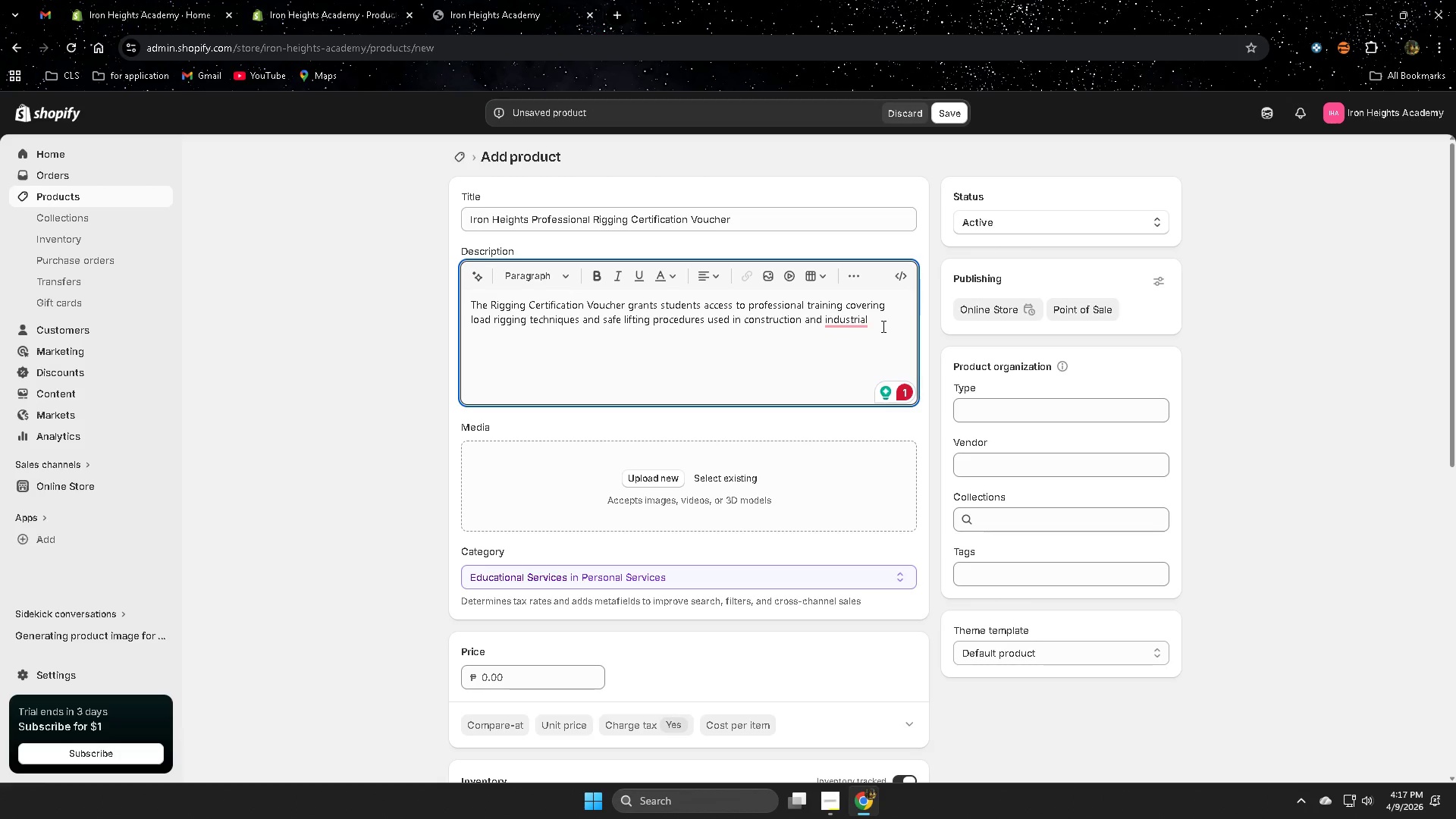 
wait(33.12)
 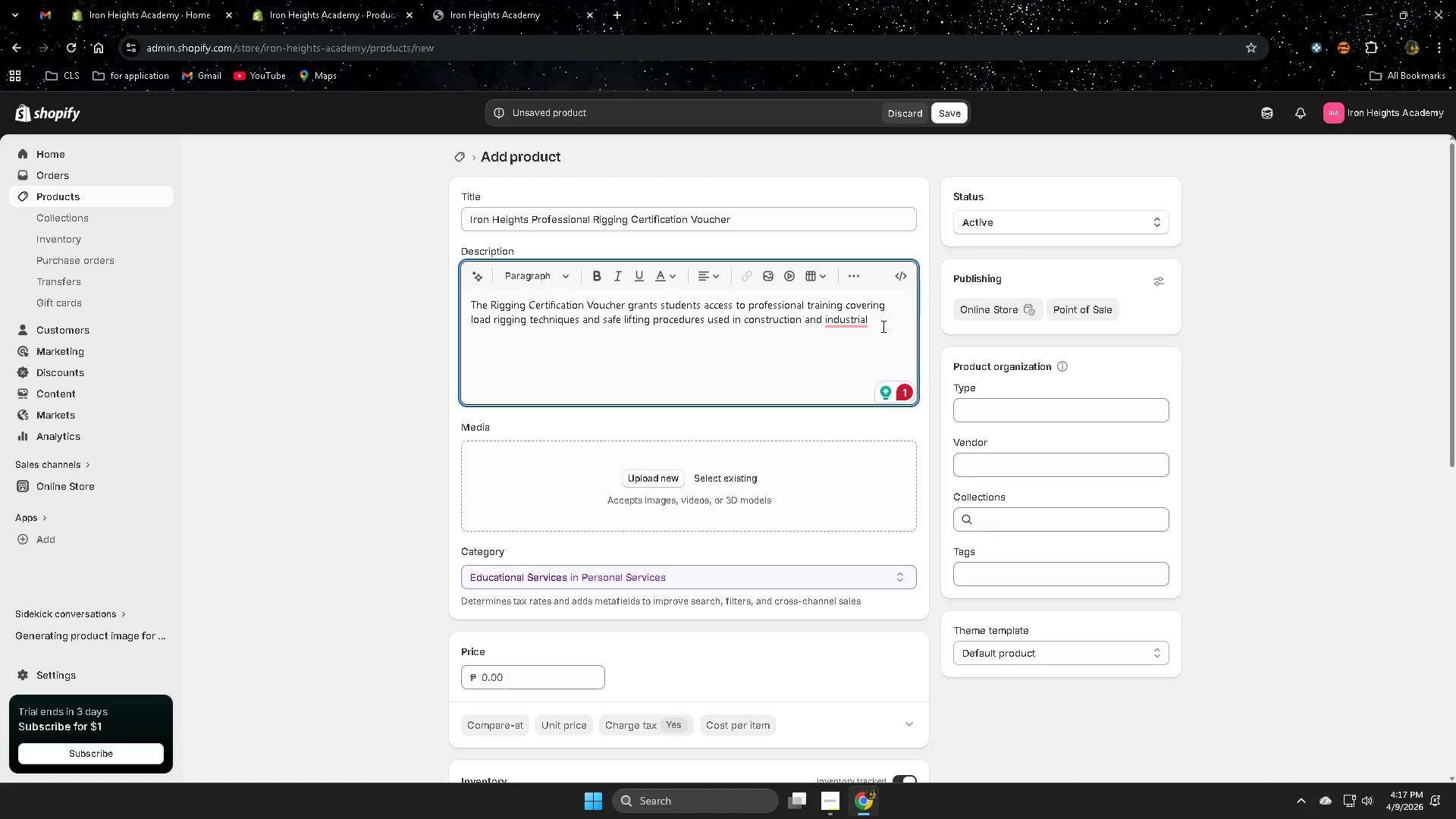 
type( envi)
 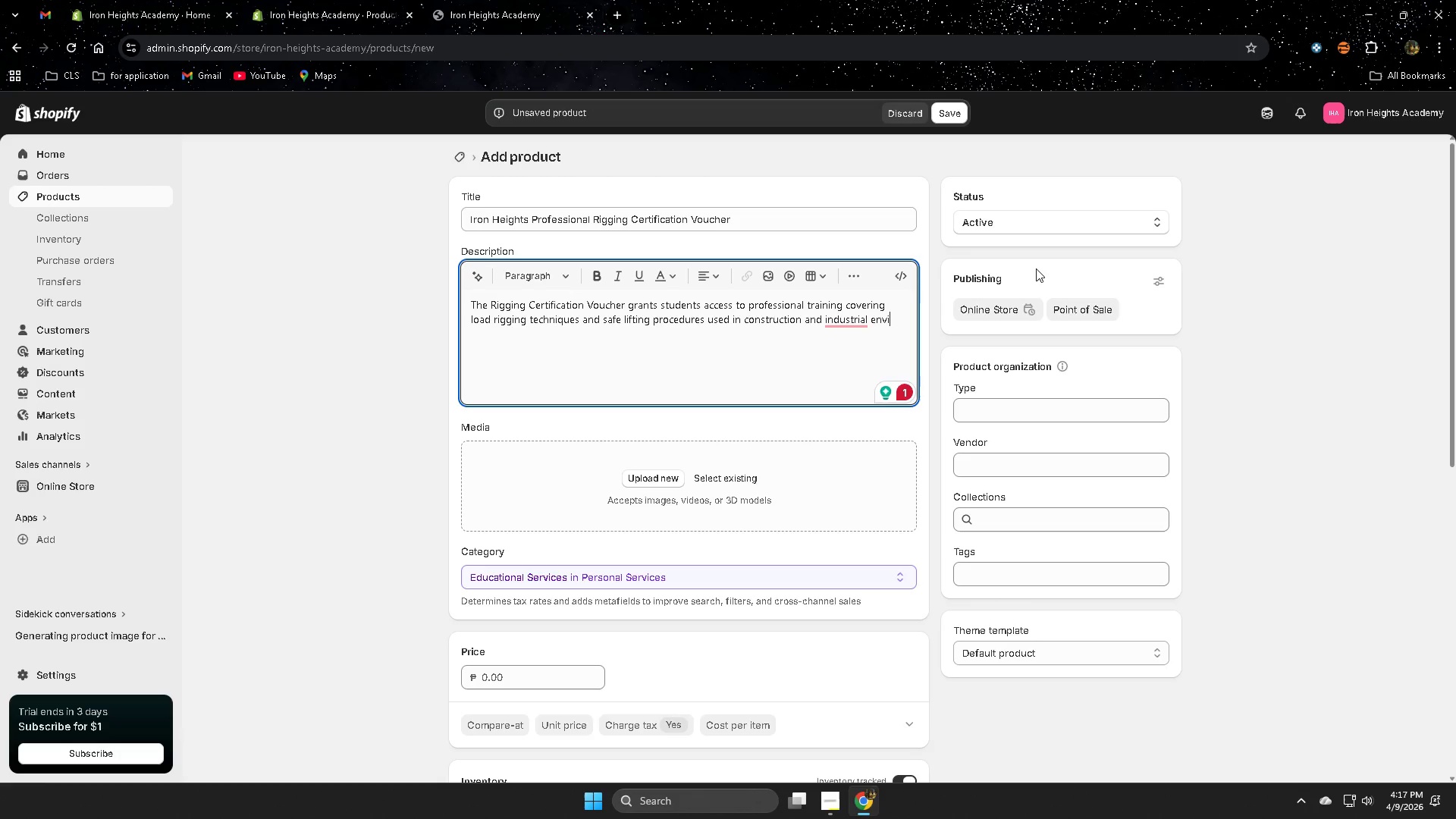 
type(rontment.)
 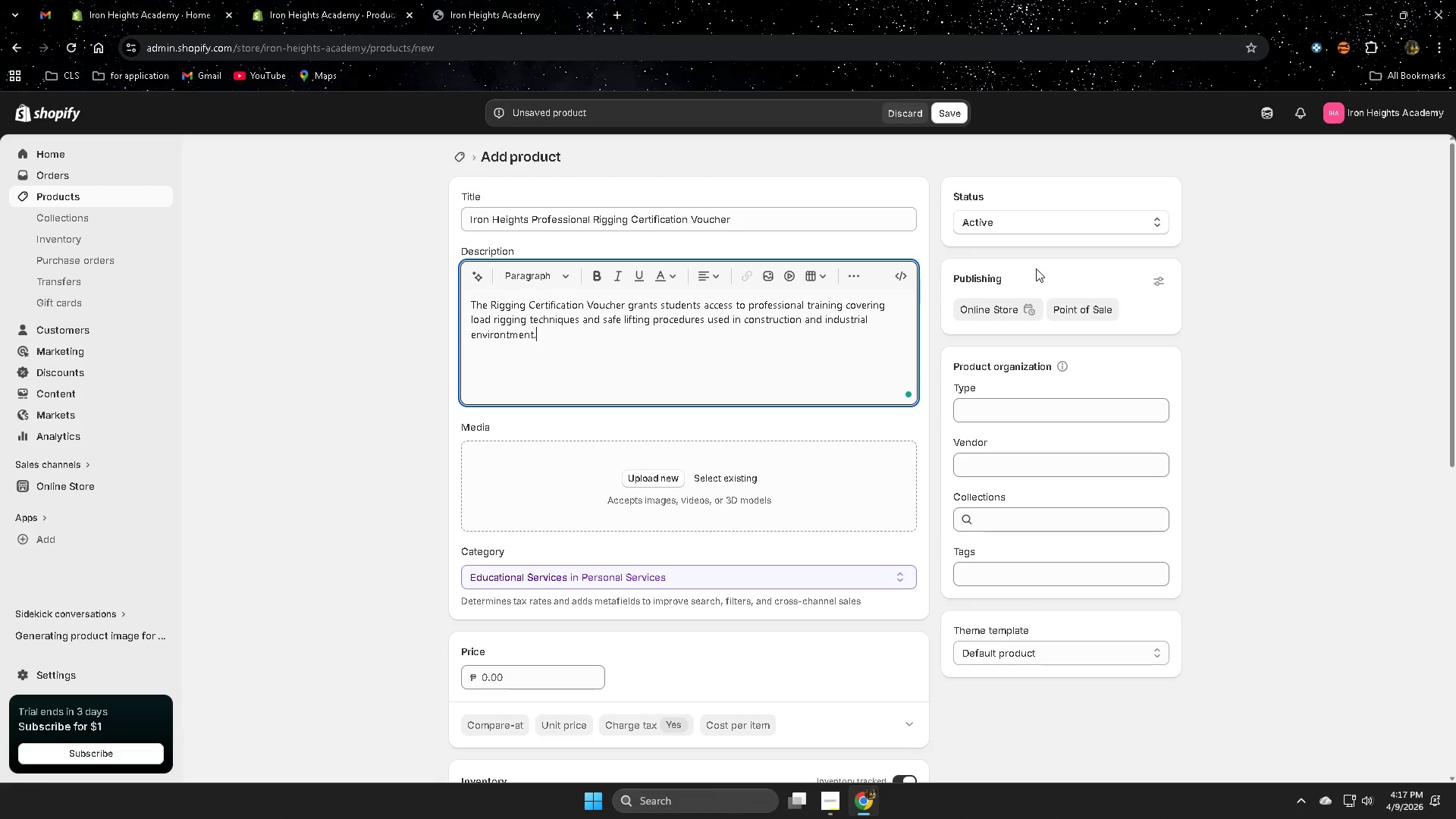 
key(Enter)
 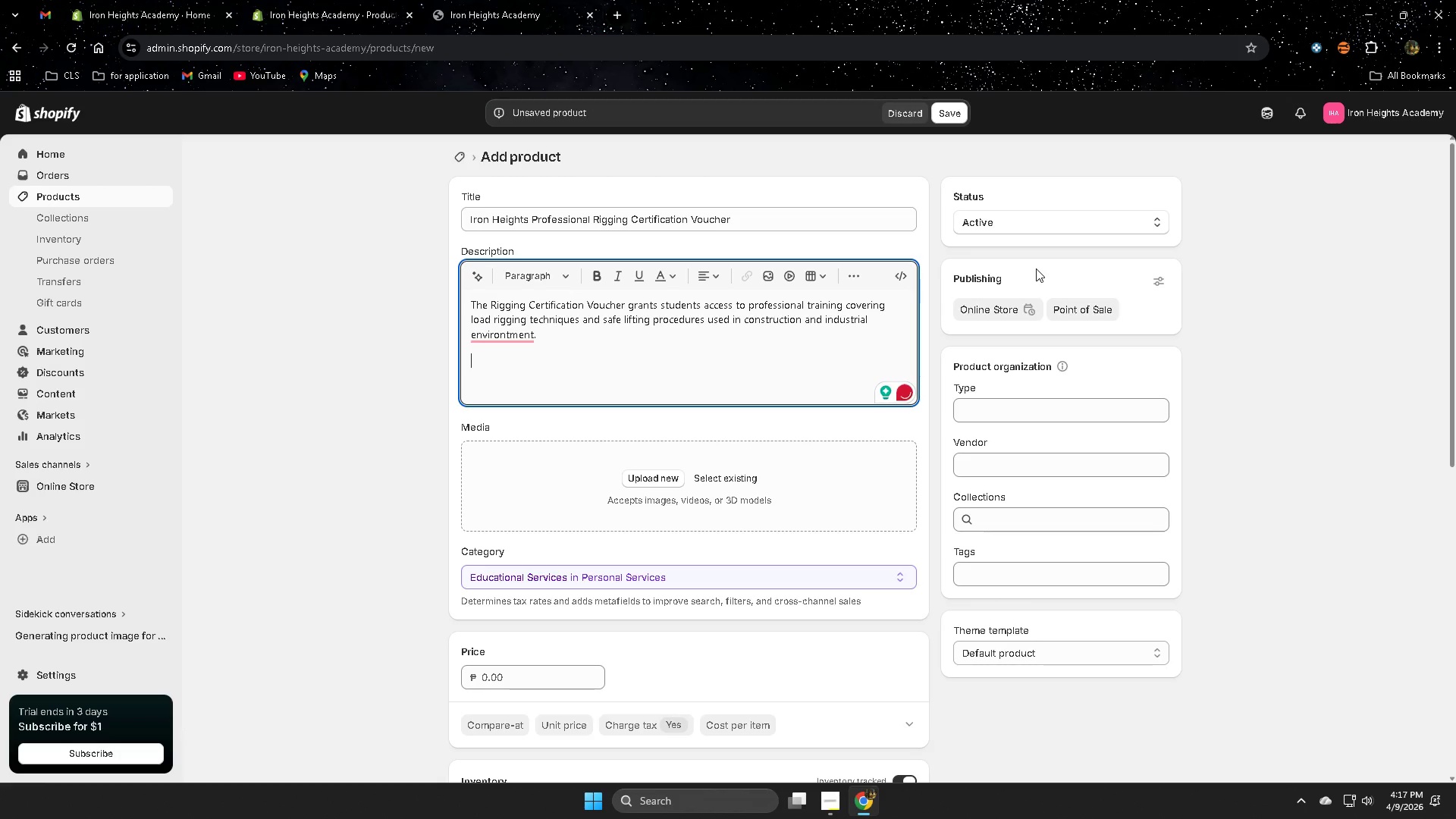 
key(Backspace)
 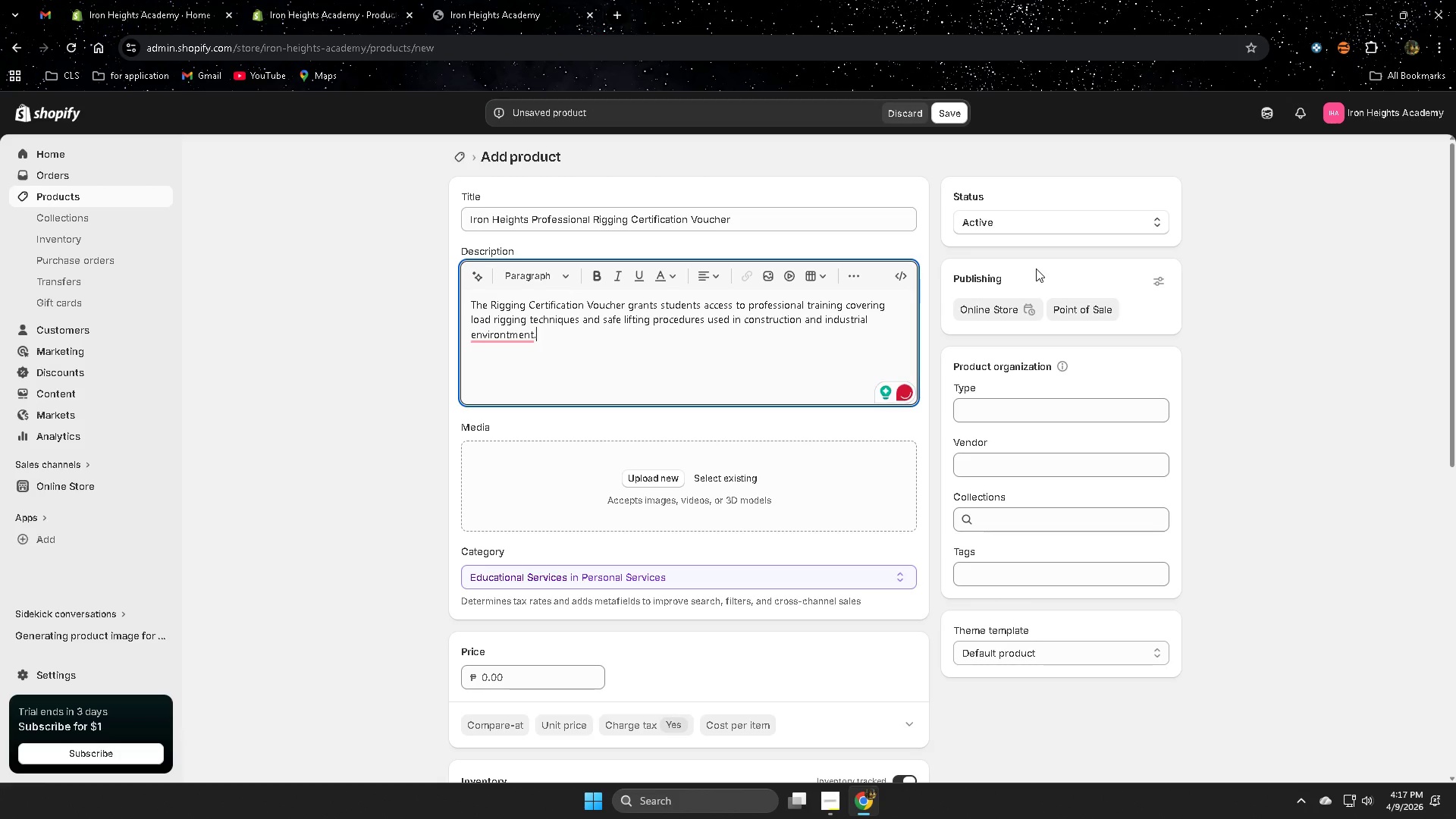 
key(Backspace)
 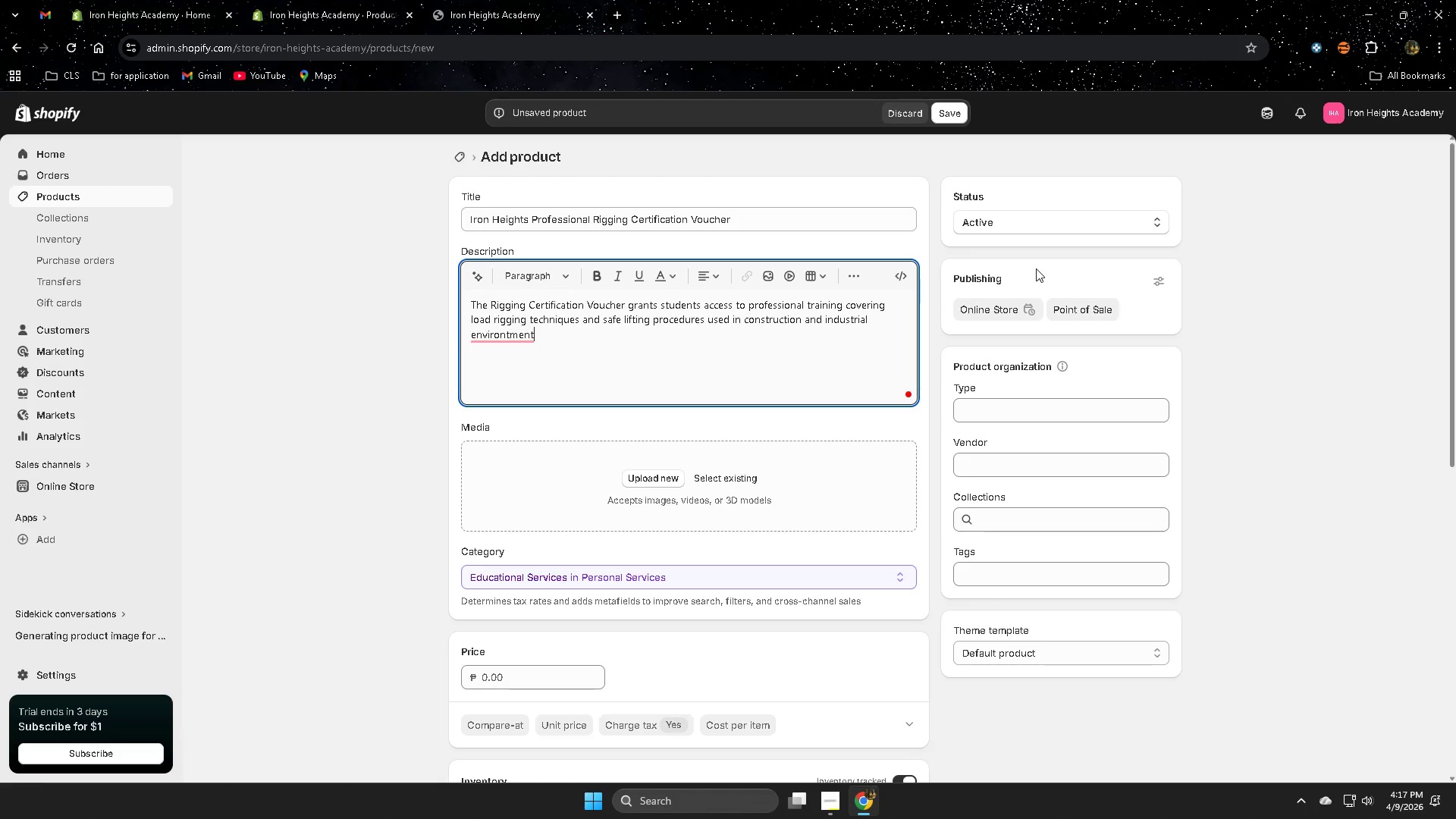 
key(S)
 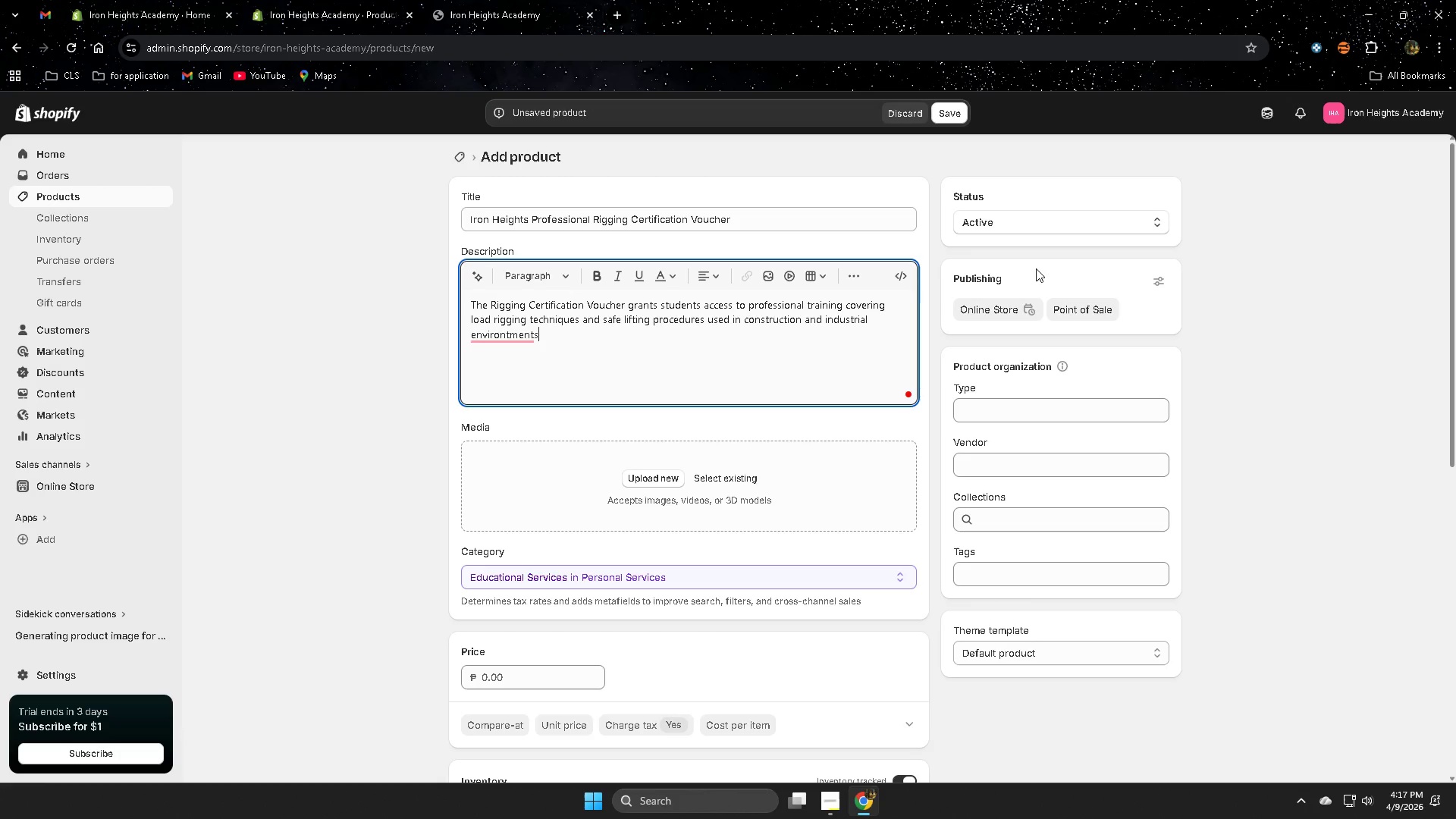 
key(Space)
 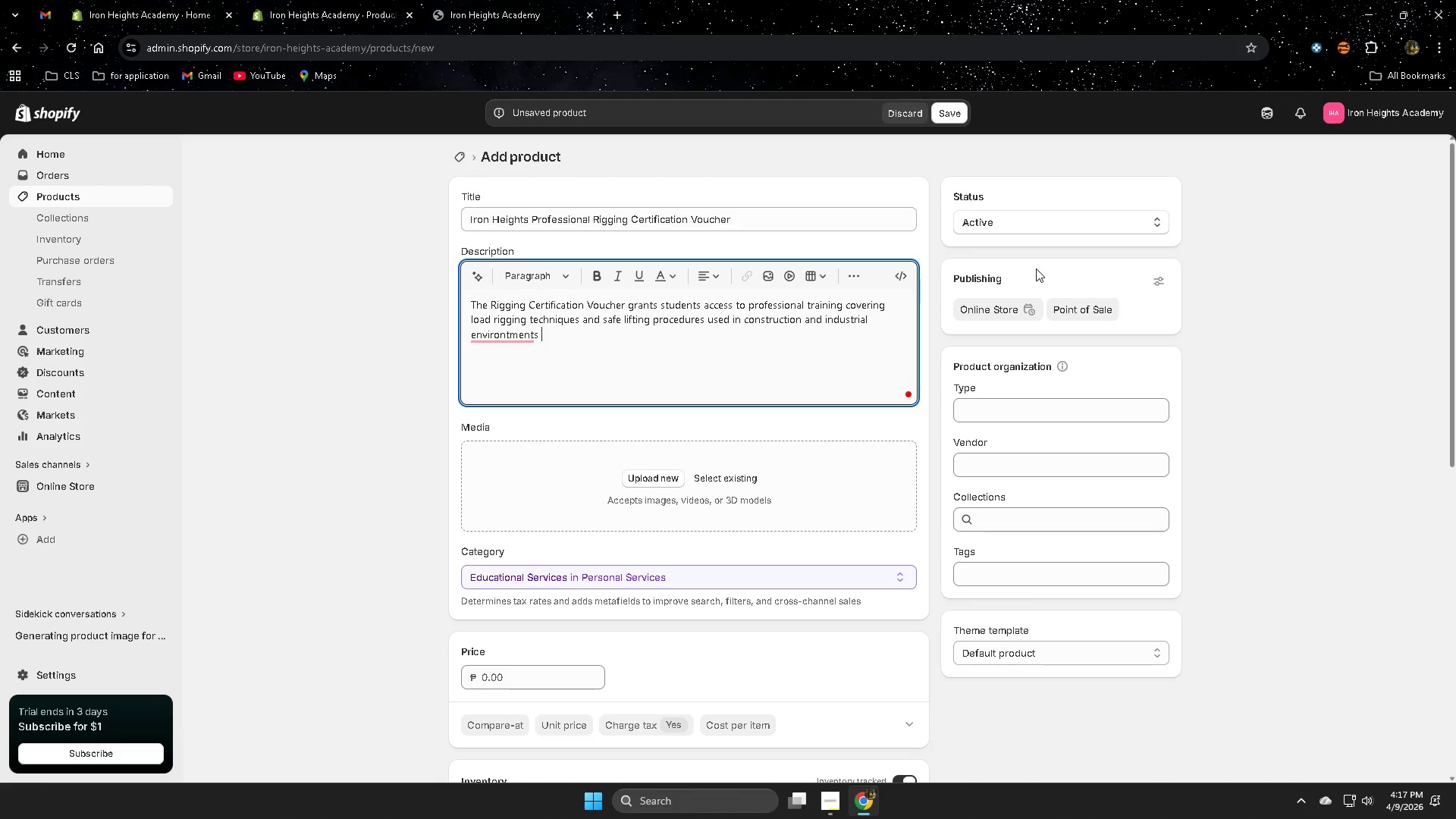 
key(Backspace)
 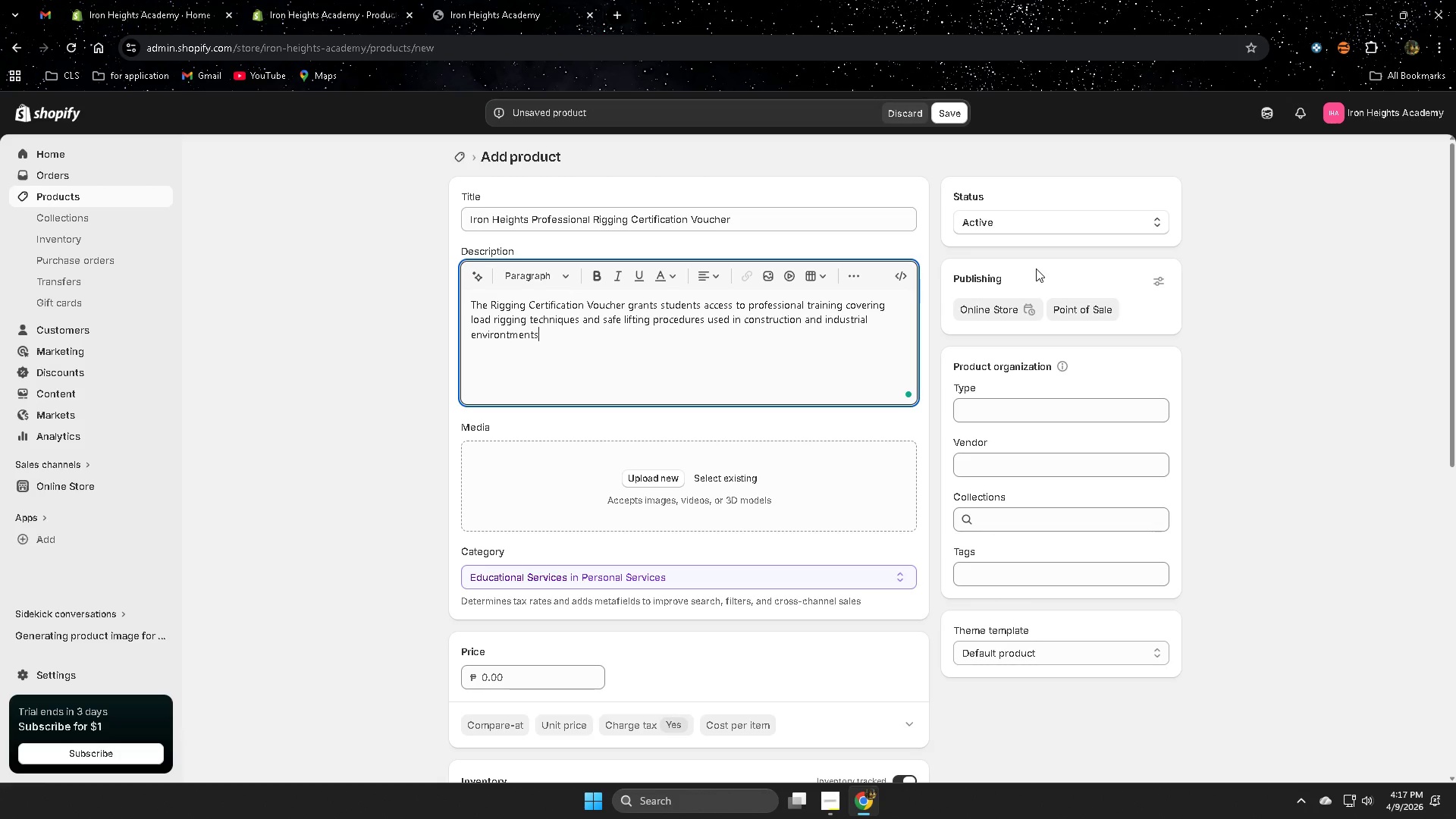 
key(Period)
 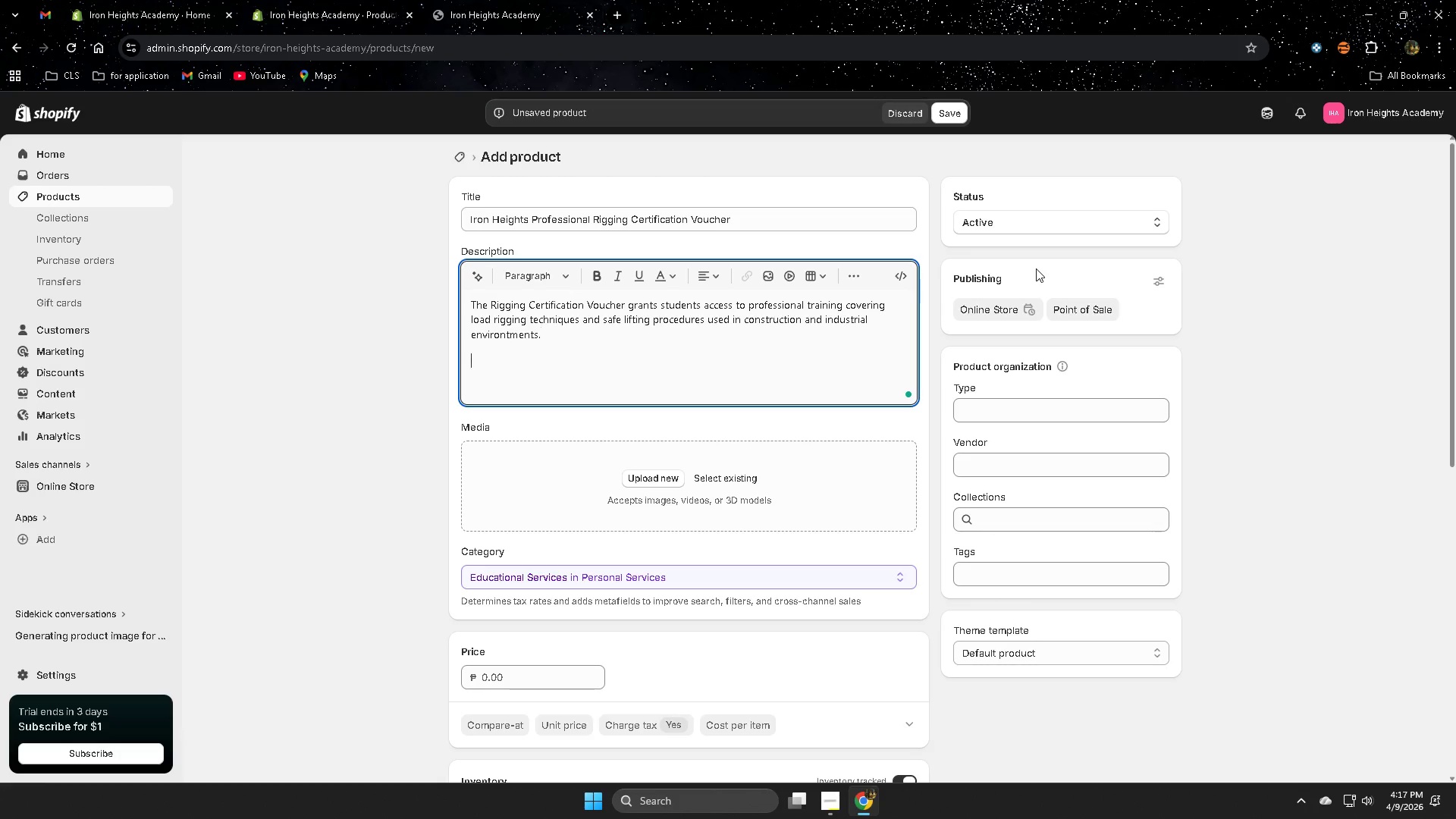 
key(Enter)
 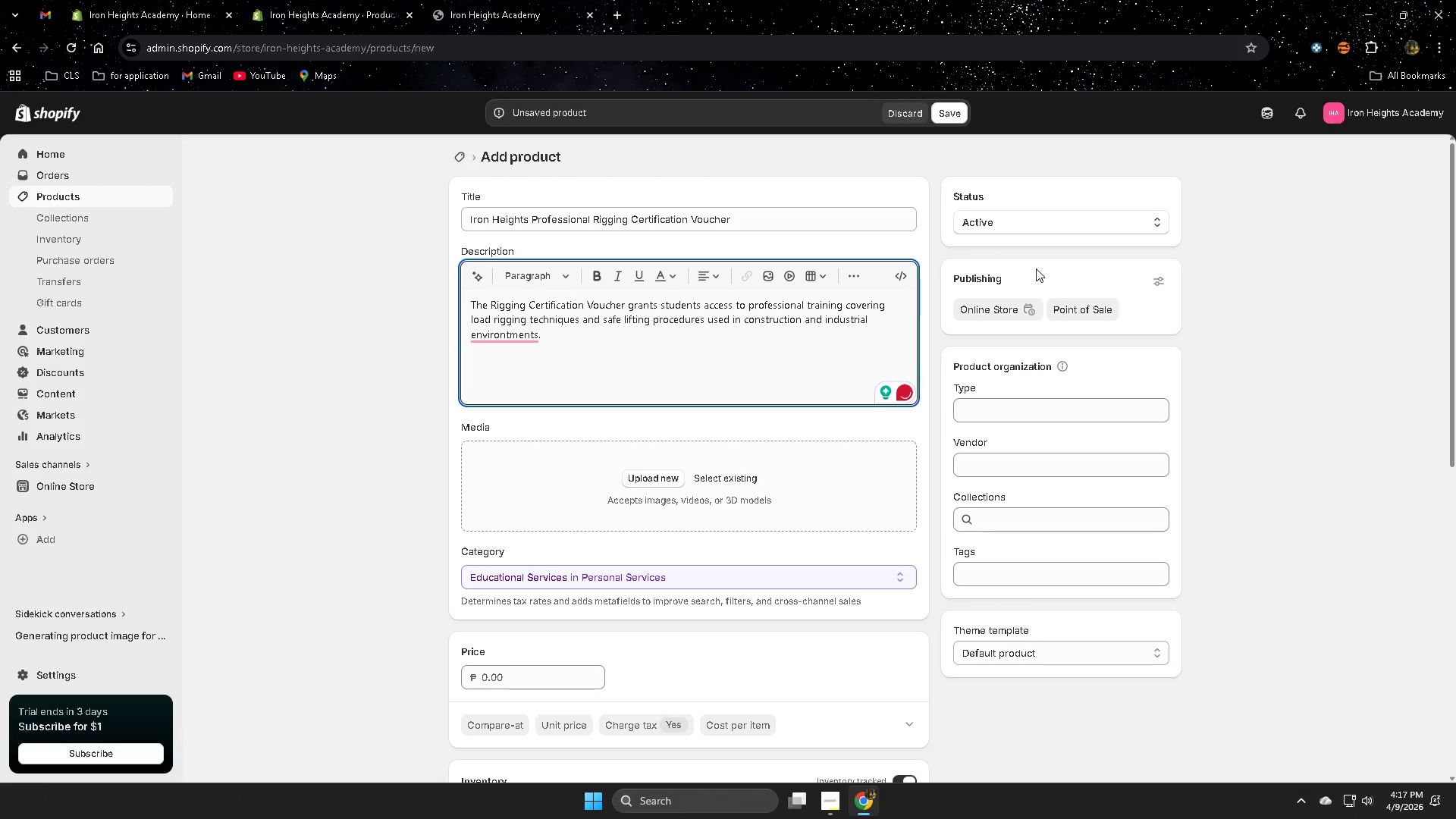 
type(Student )
 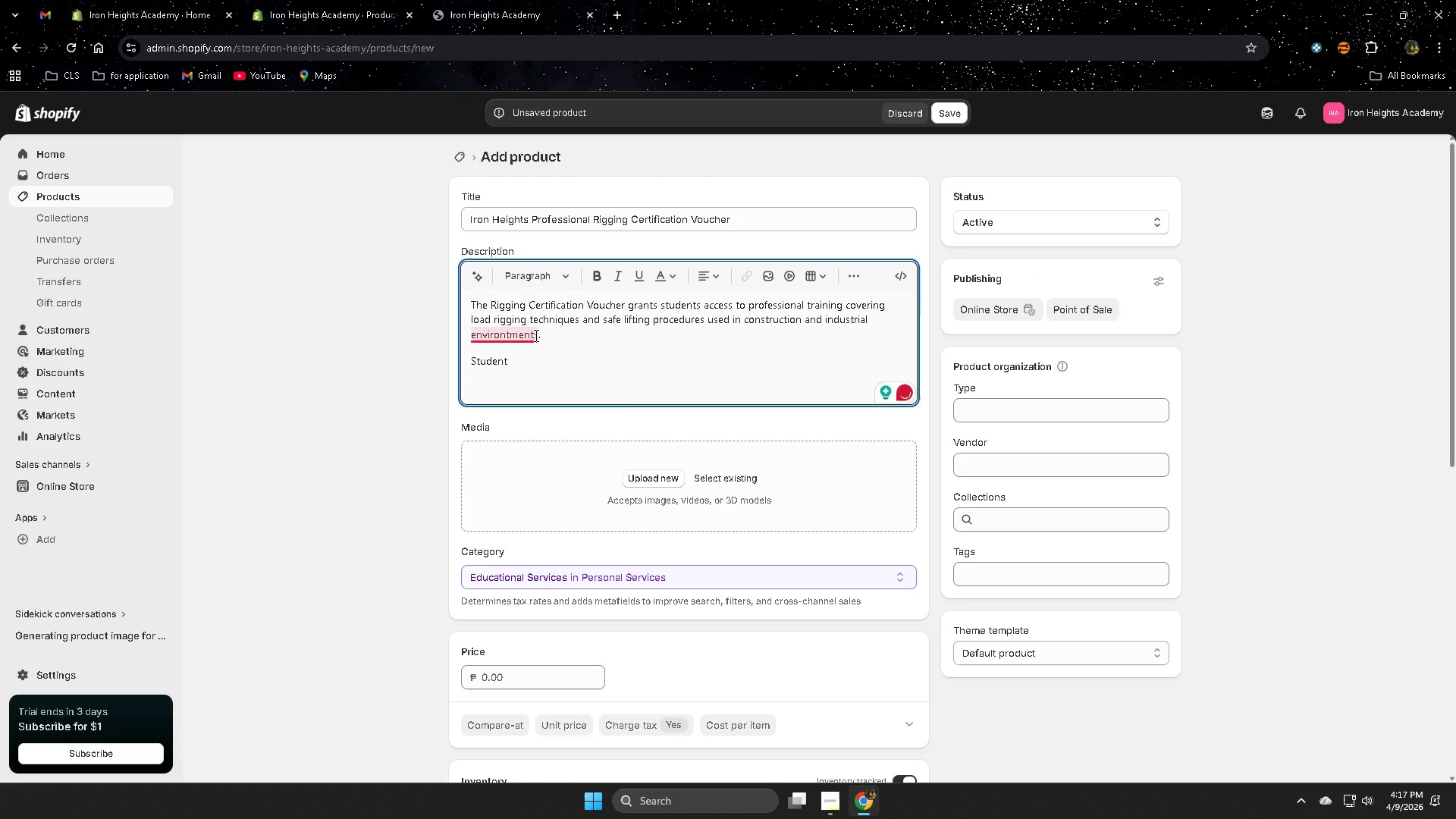 
left_click([547, 377])
 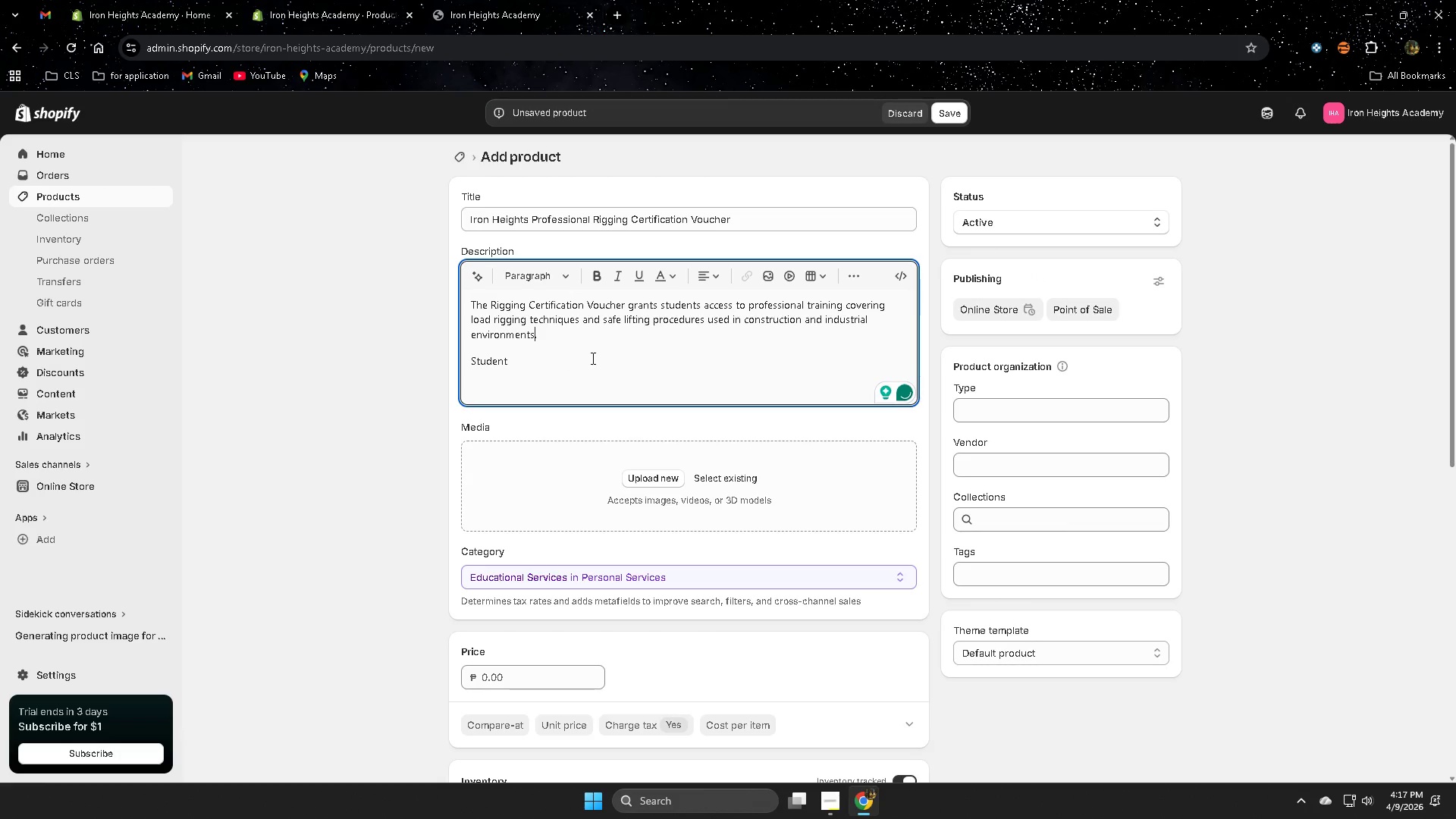 
left_click([588, 364])
 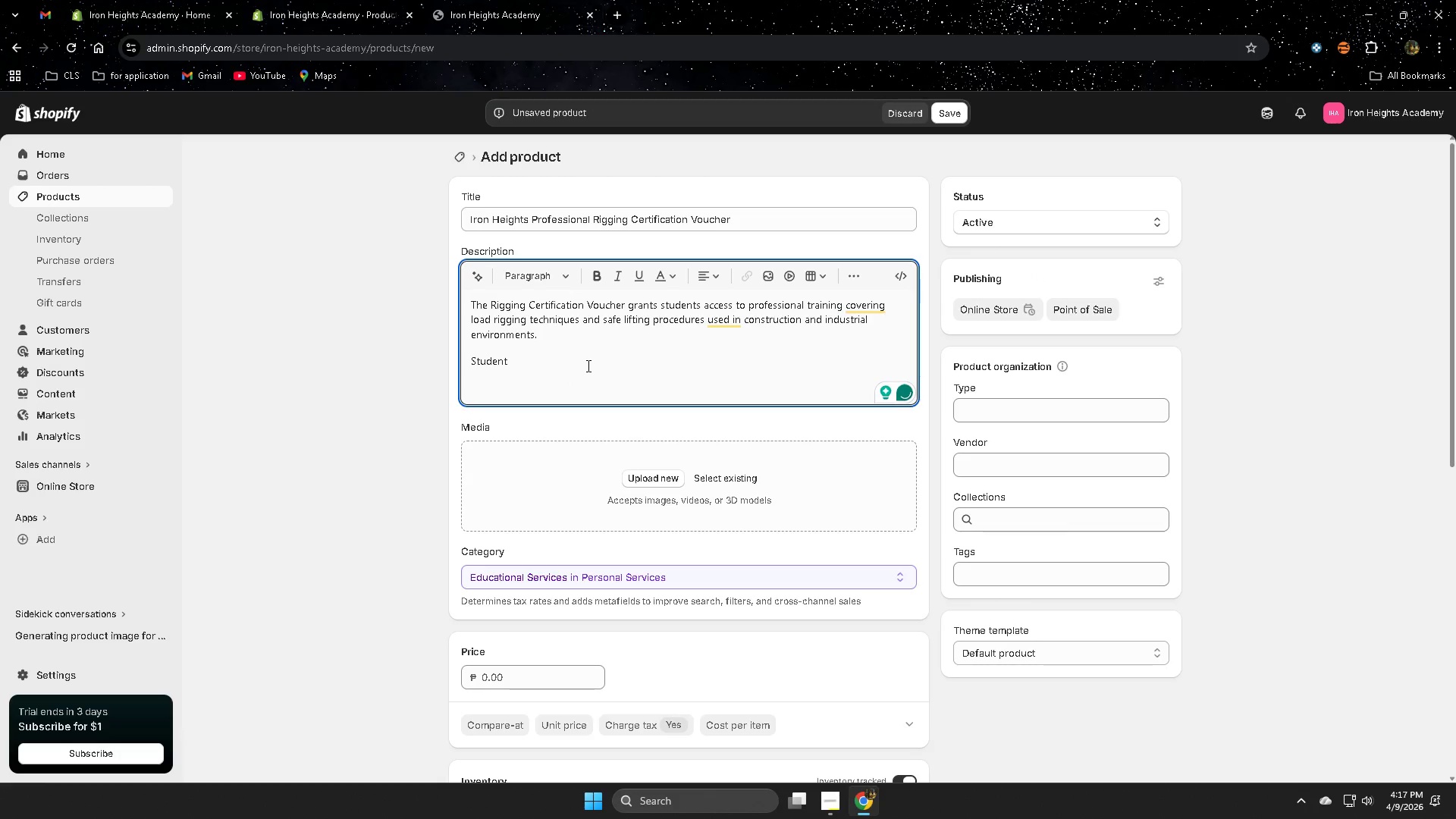 
type(ke)
key(Backspace)
key(Backspace)
type(learn pero)
key(Backspace)
key(Backspace)
key(Backspace)
type(roper )
 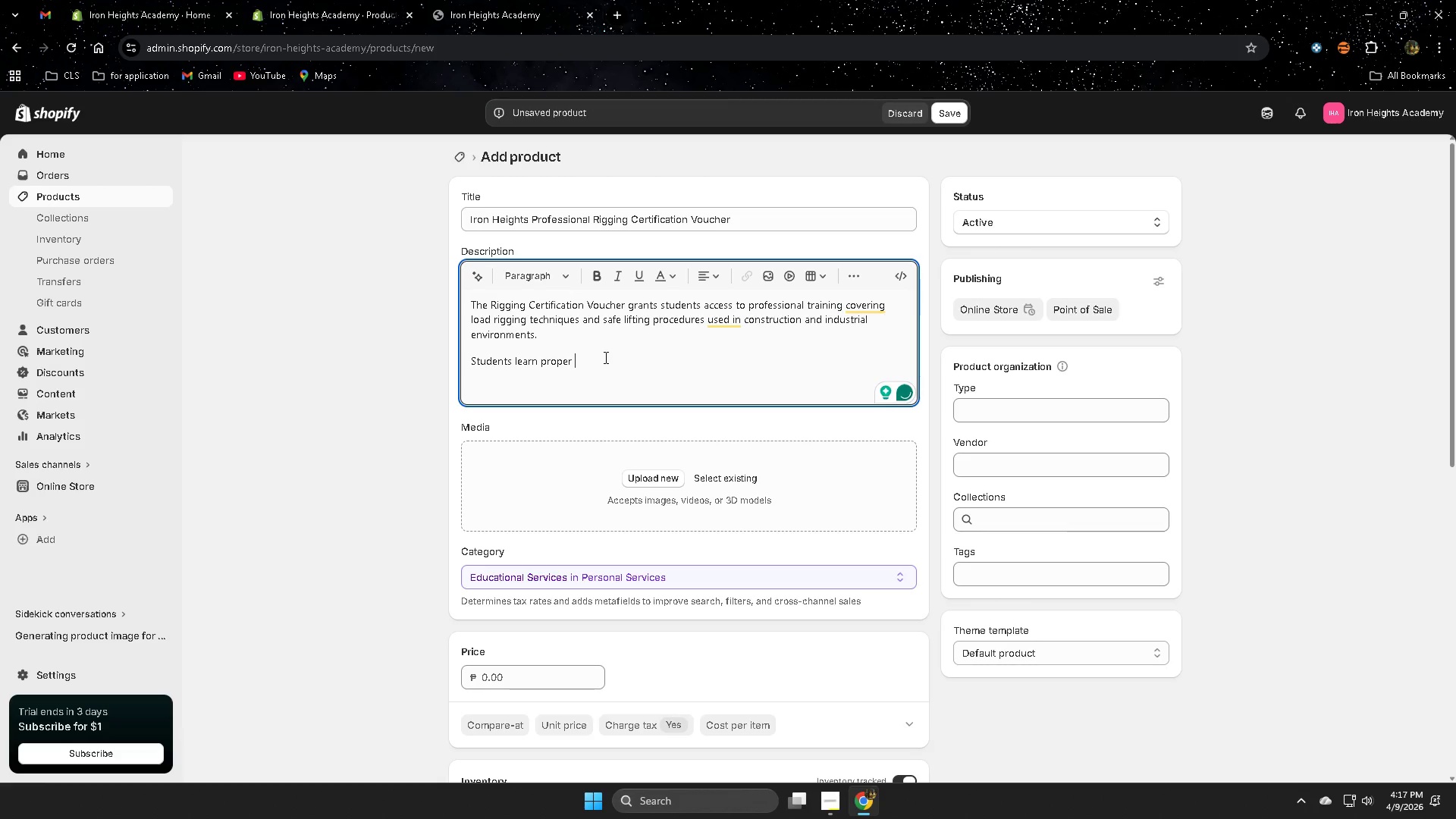 
wait(5.05)
 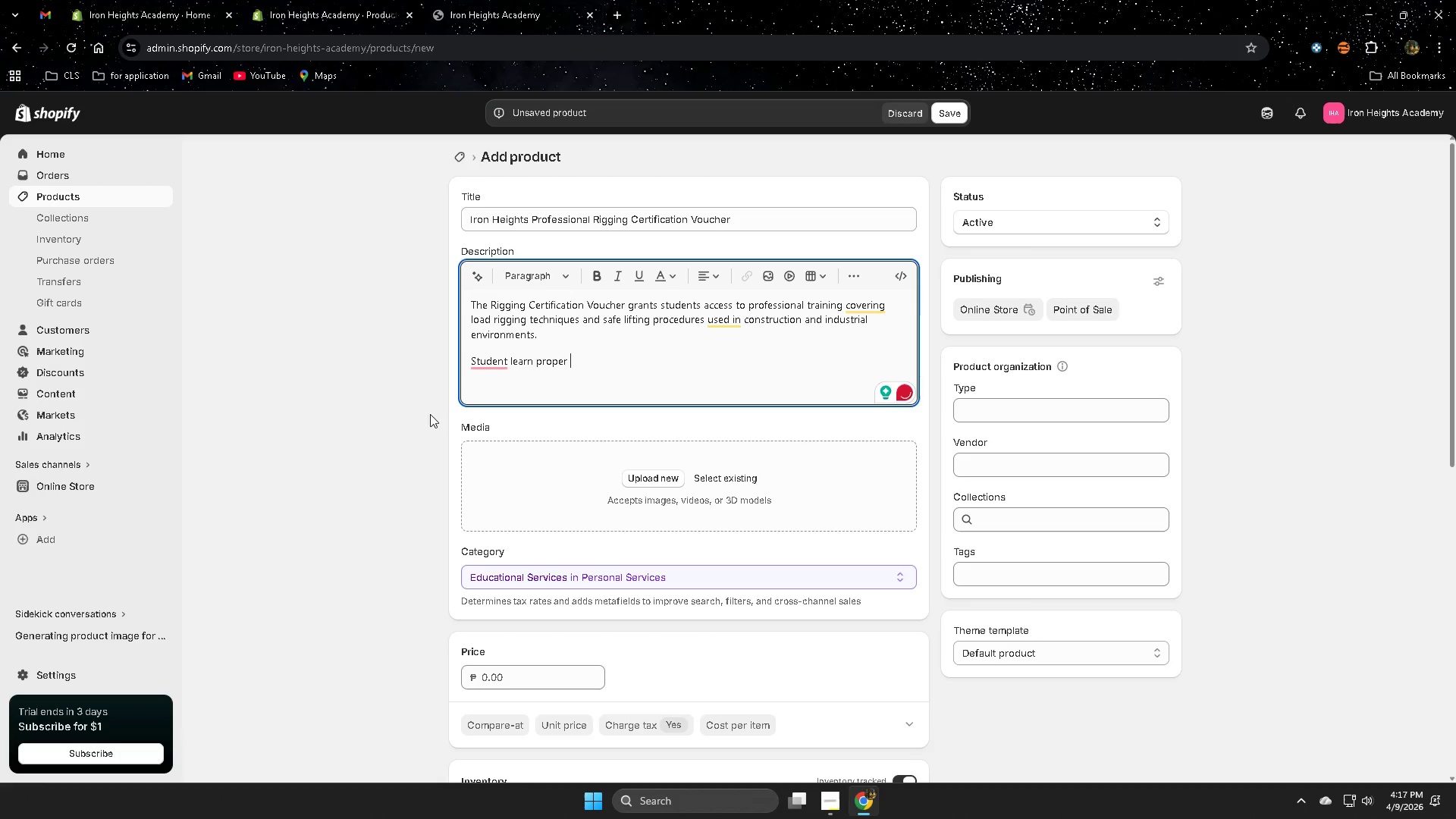 
type(sk)
key(Backspace)
type(libng)
key(Backspace)
key(Backspace)
key(Backspace)
type(ng p)
 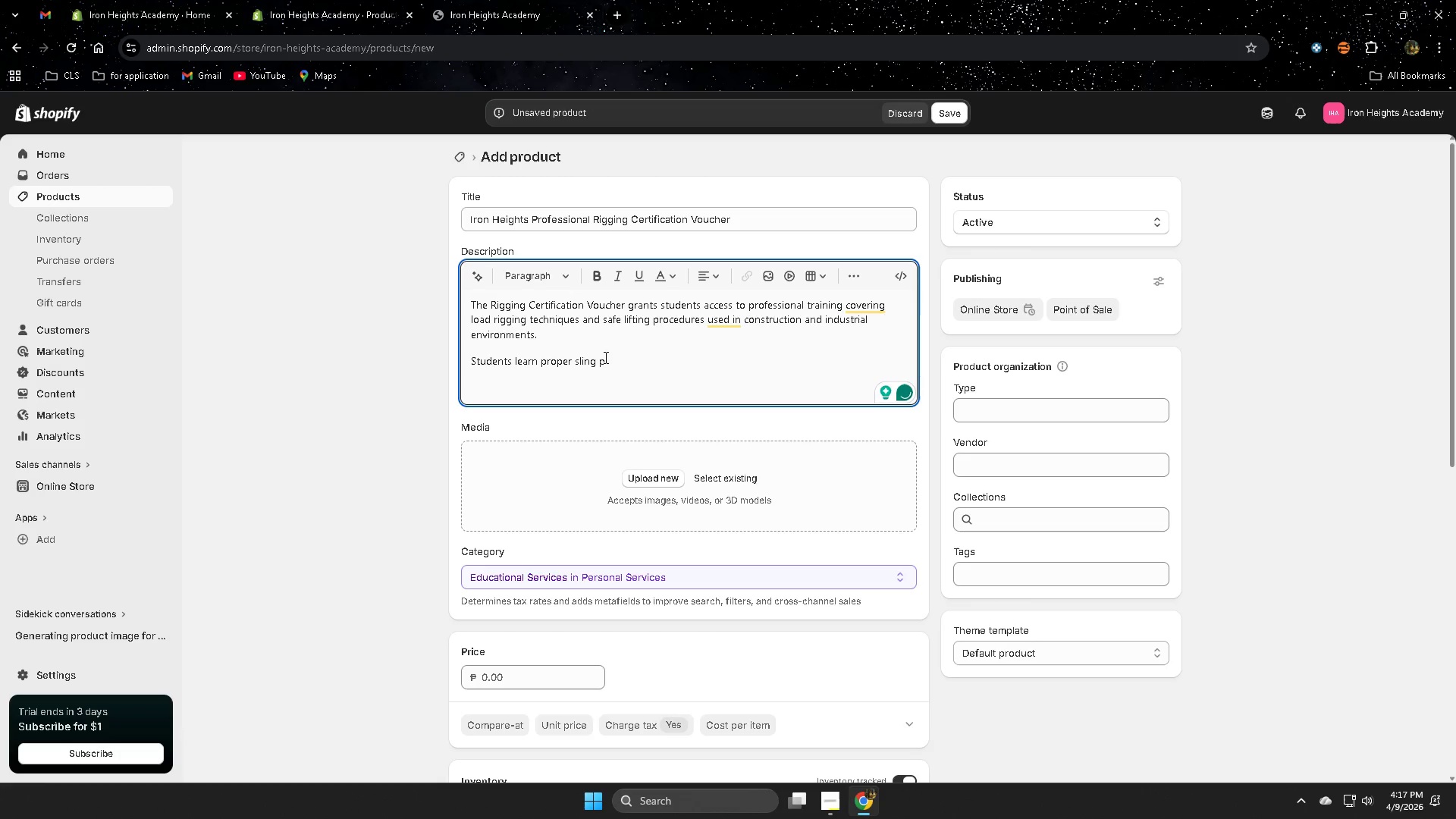 
key(Backspace)
type(et)
key(Backspace)
key(Backspace)
type(seti)
key(Backspace)
type(ip)
key(Backspace)
key(Backspace)
type(upm,)
key(Backspace)
key(Backspace)
type(, load ca;l)
key(Backspace)
key(Backspace)
type(lculation.)
key(Backspace)
type(, and )
 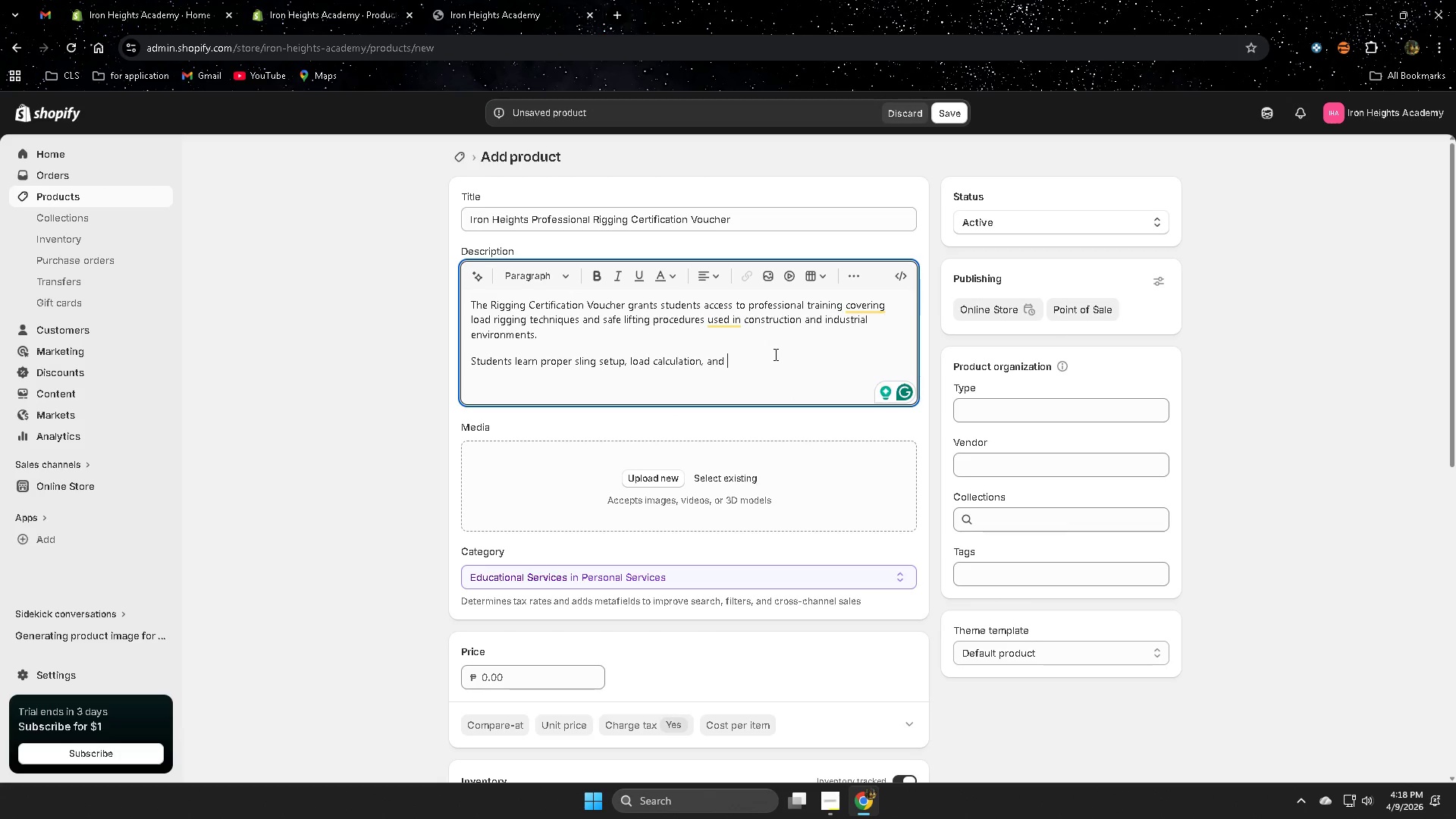 
wait(11.77)
 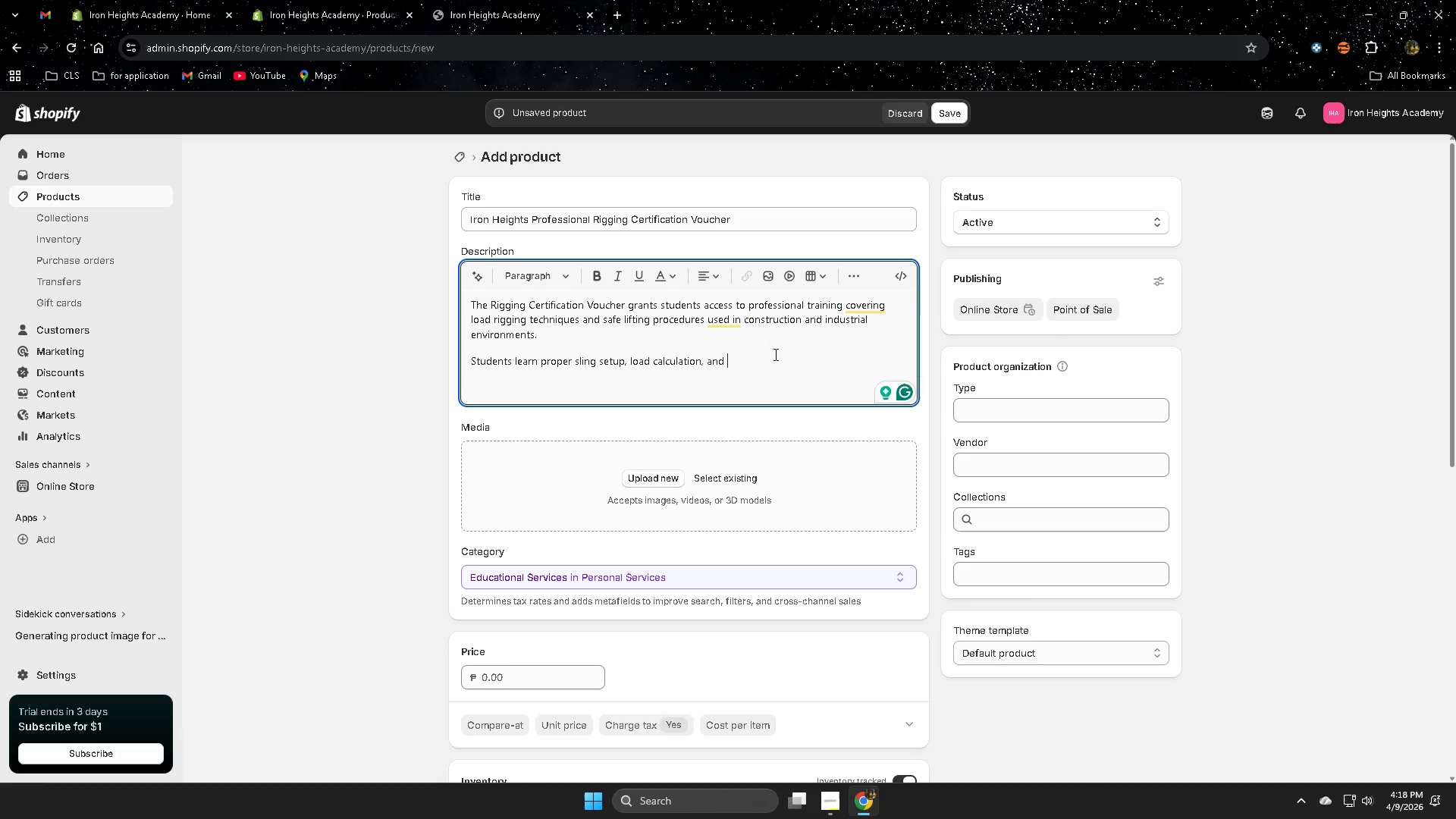 
type(OSHA-com)
 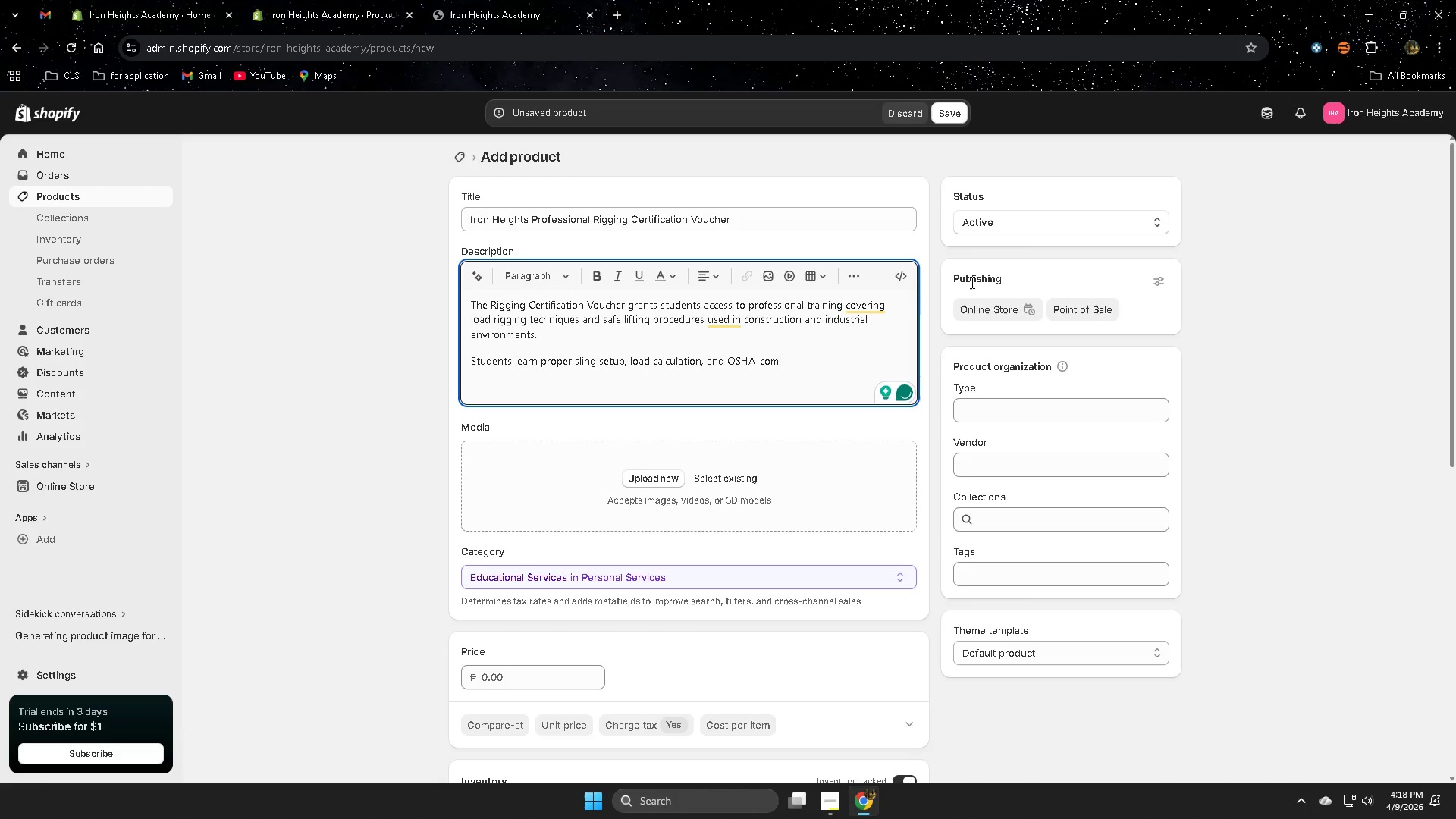 
type(pliant rui)
key(Backspace)
key(Backspace)
type(igging standard )
 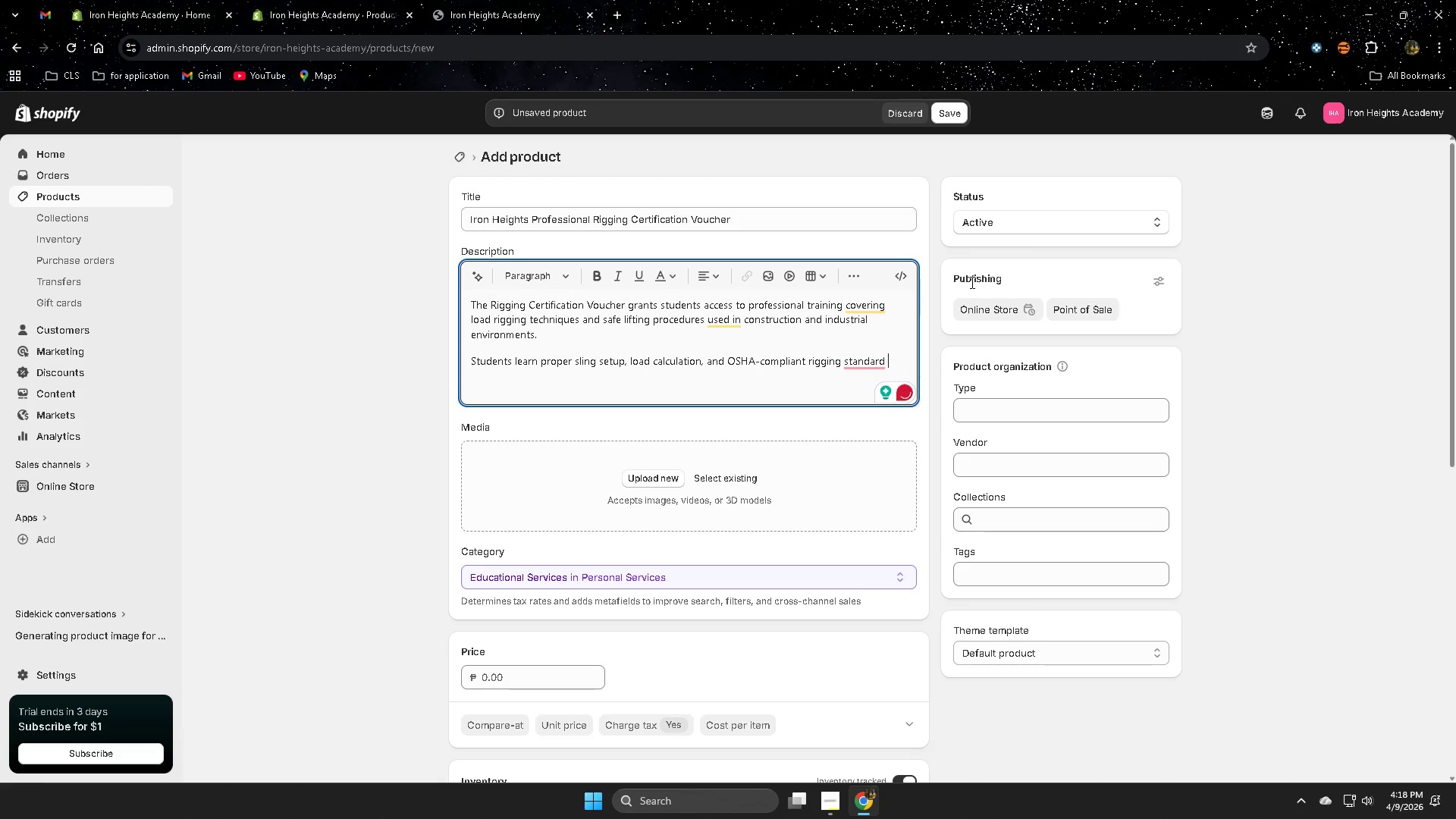 
key(Backspace)
type(s required )
 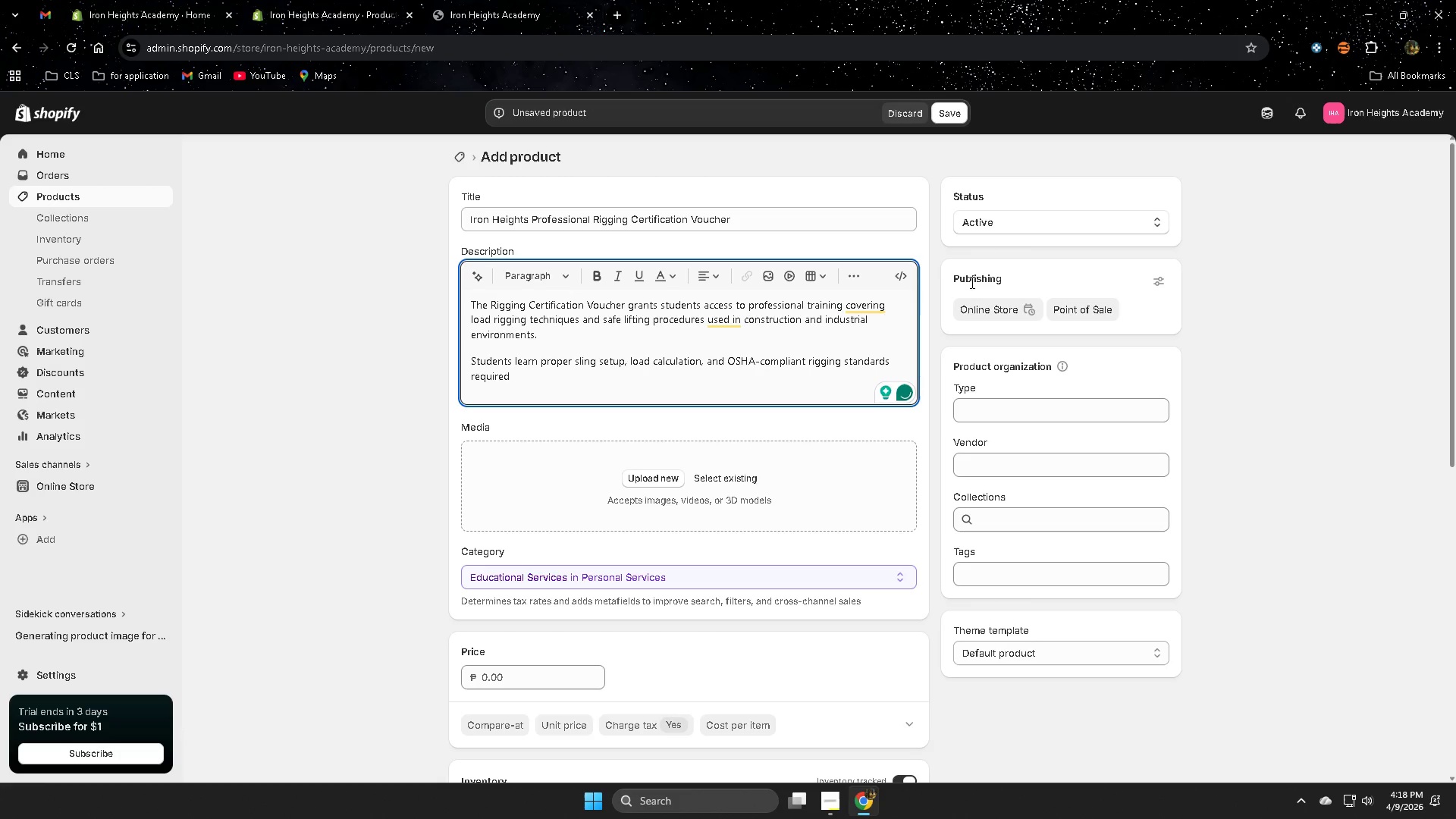 
type(for safe lifte)
key(Backspace)
type(ing operations.)
 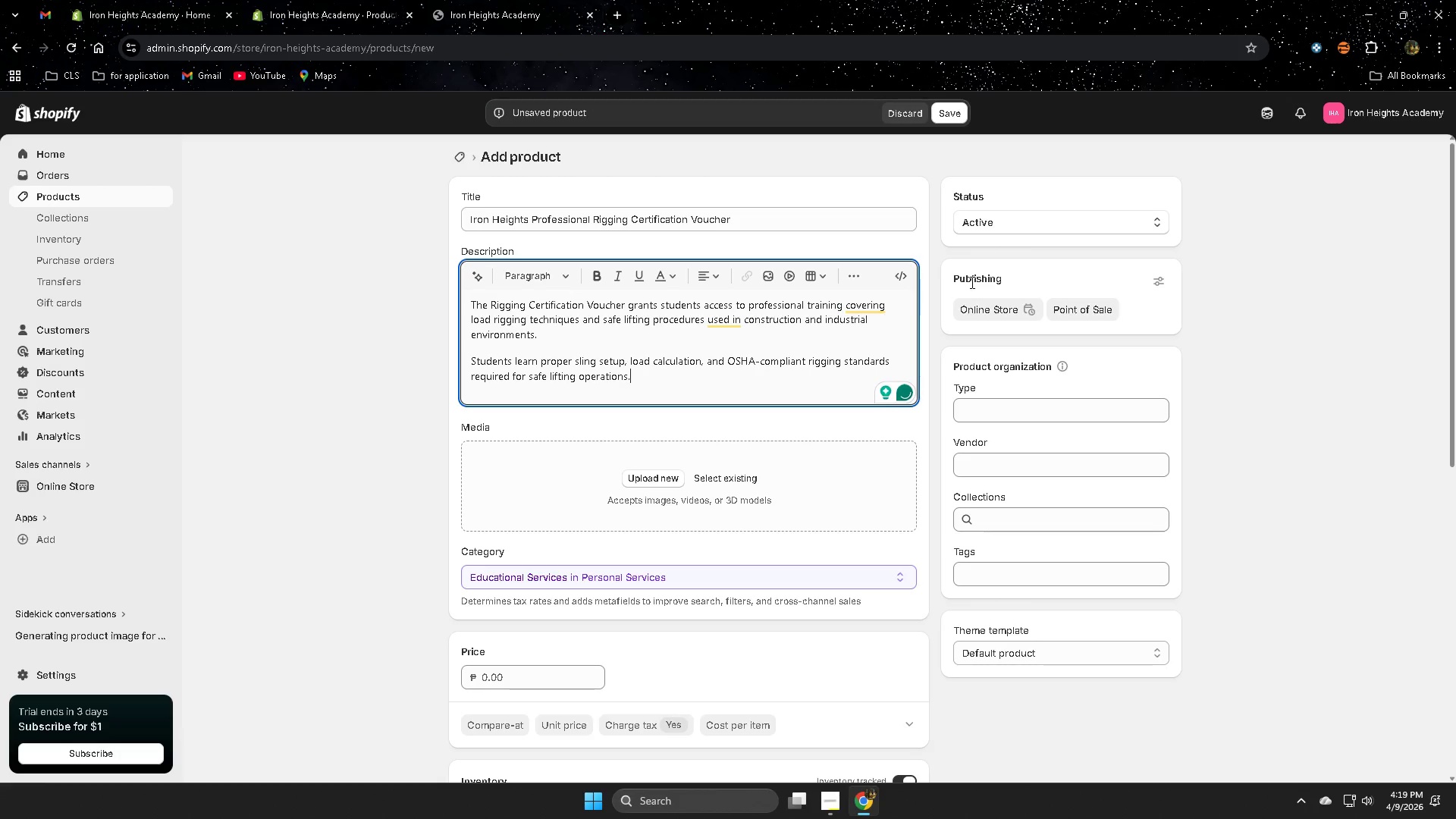 
key(Enter)
 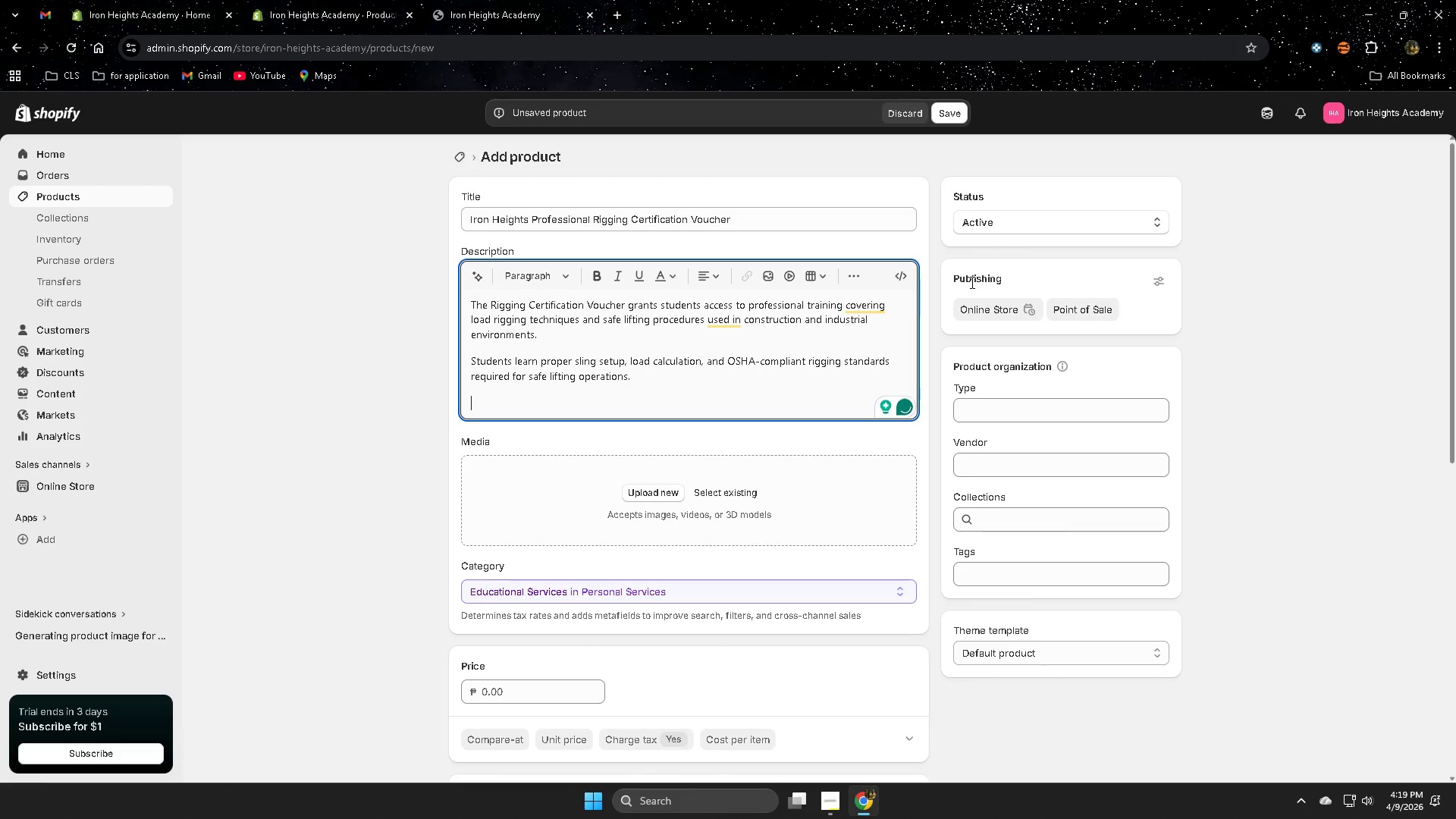 
type(Cerfo)
key(Backspace)
key(Backspace)
type(tification)
 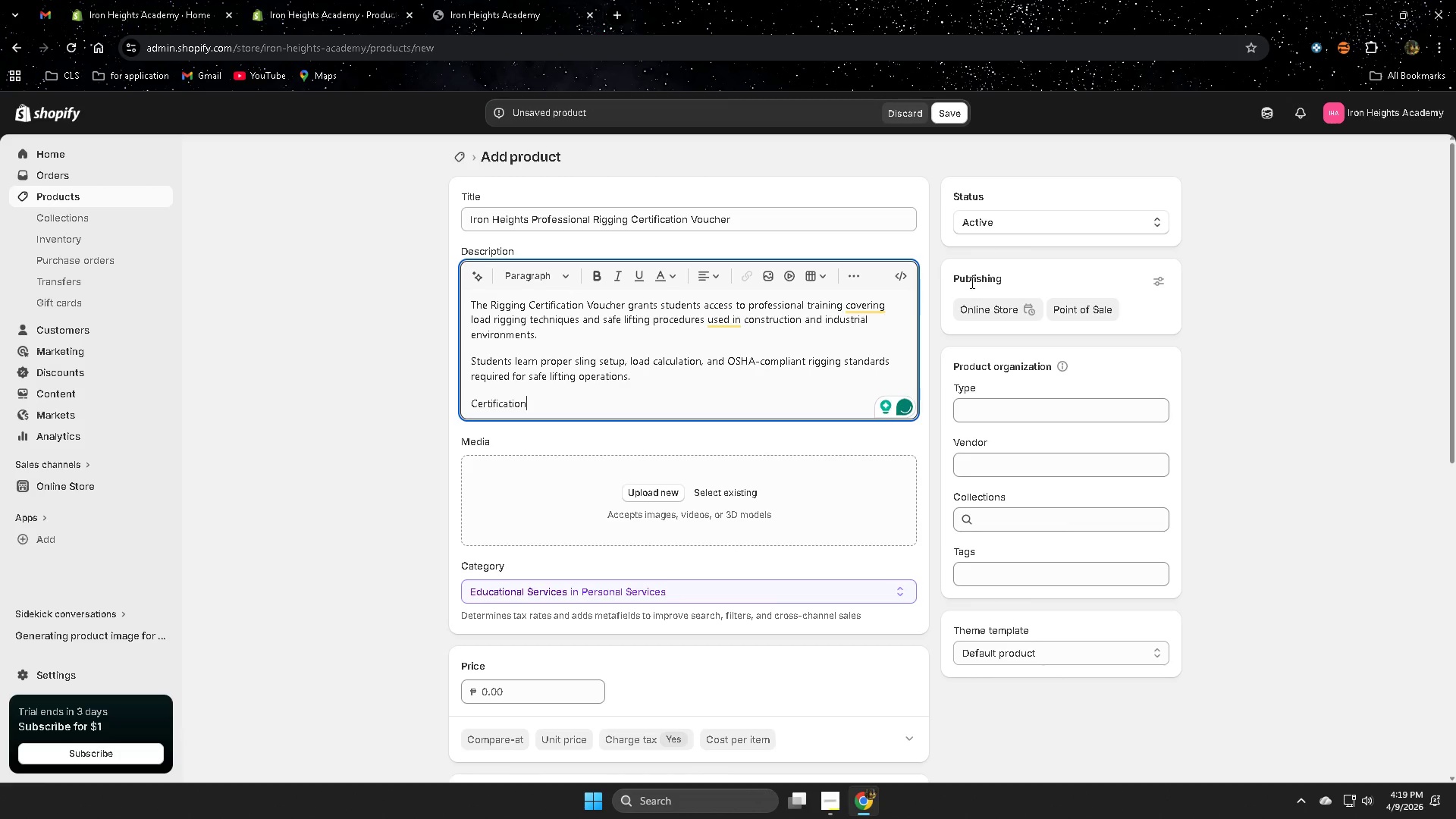 
wait(5.56)
 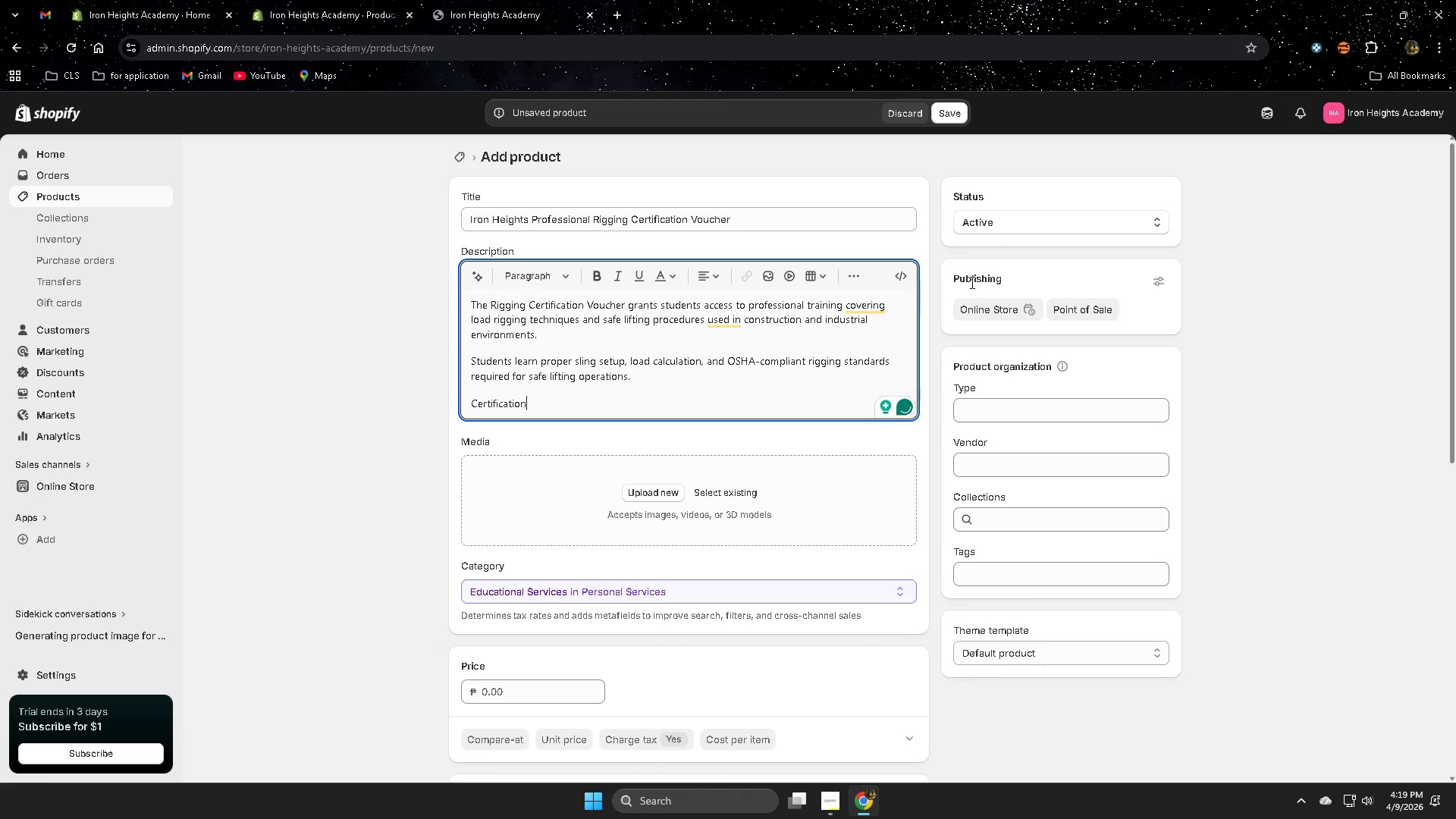 
type( Topics)
 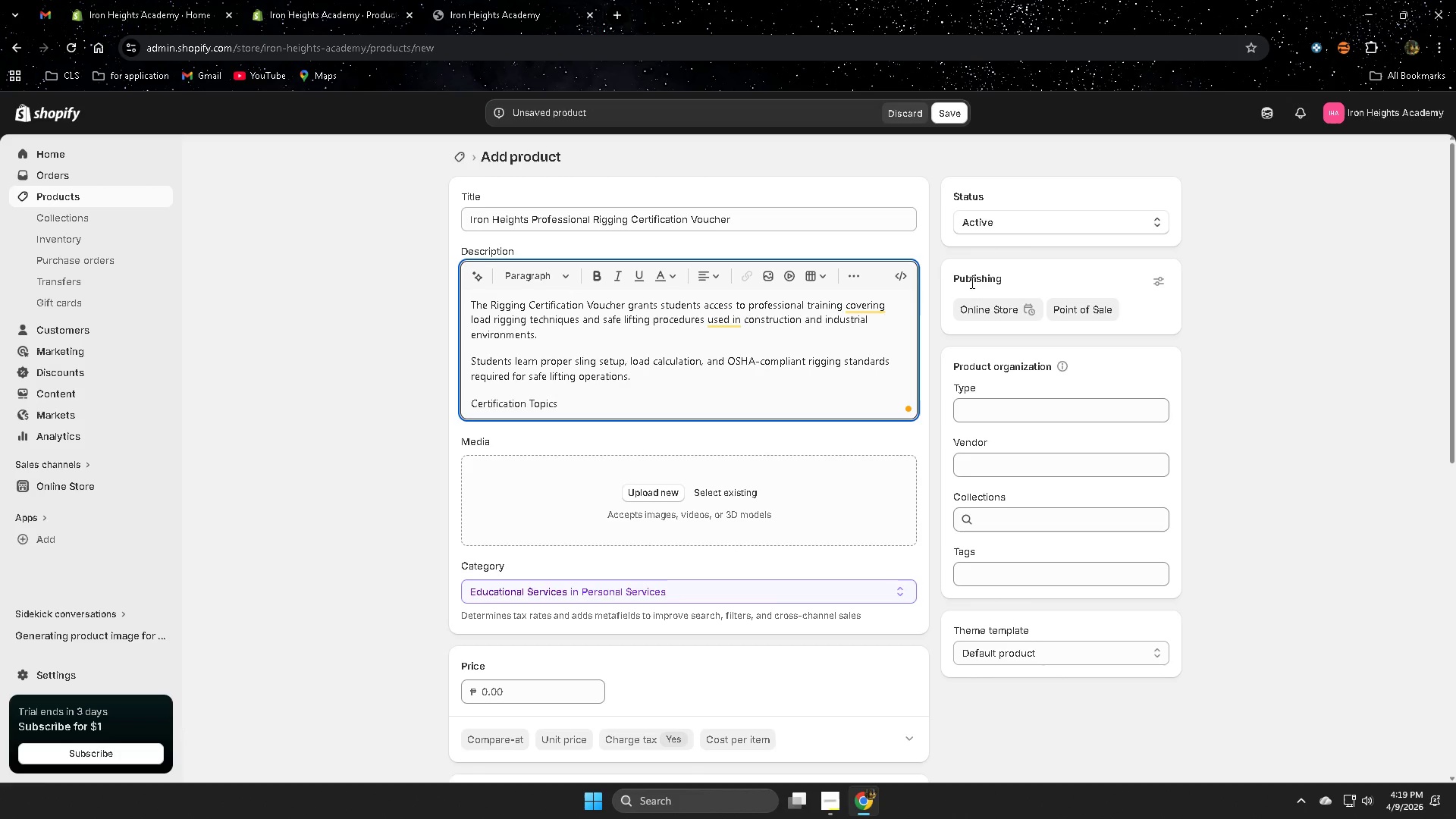 
key(Enter)
 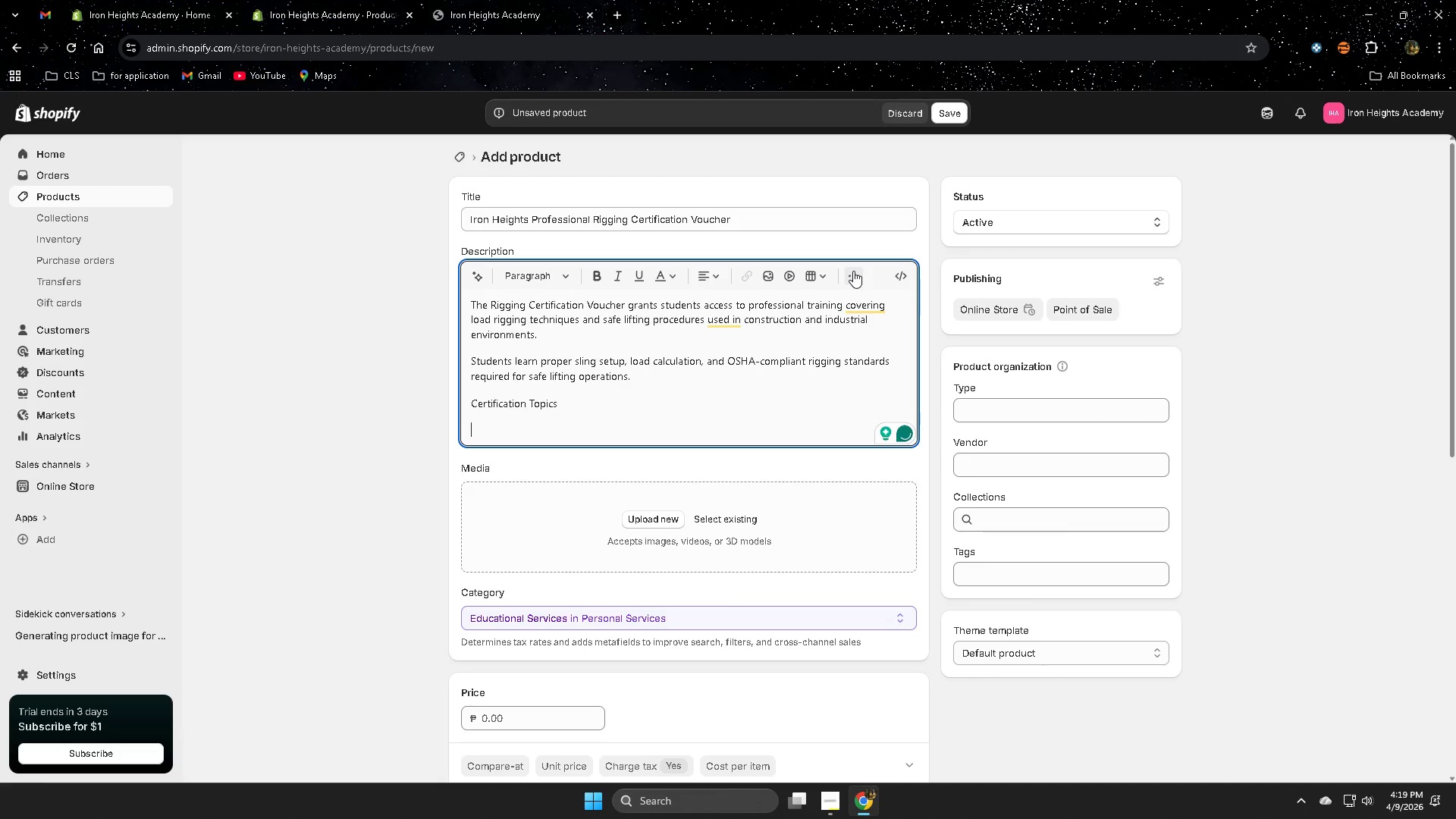 
left_click([853, 271])
 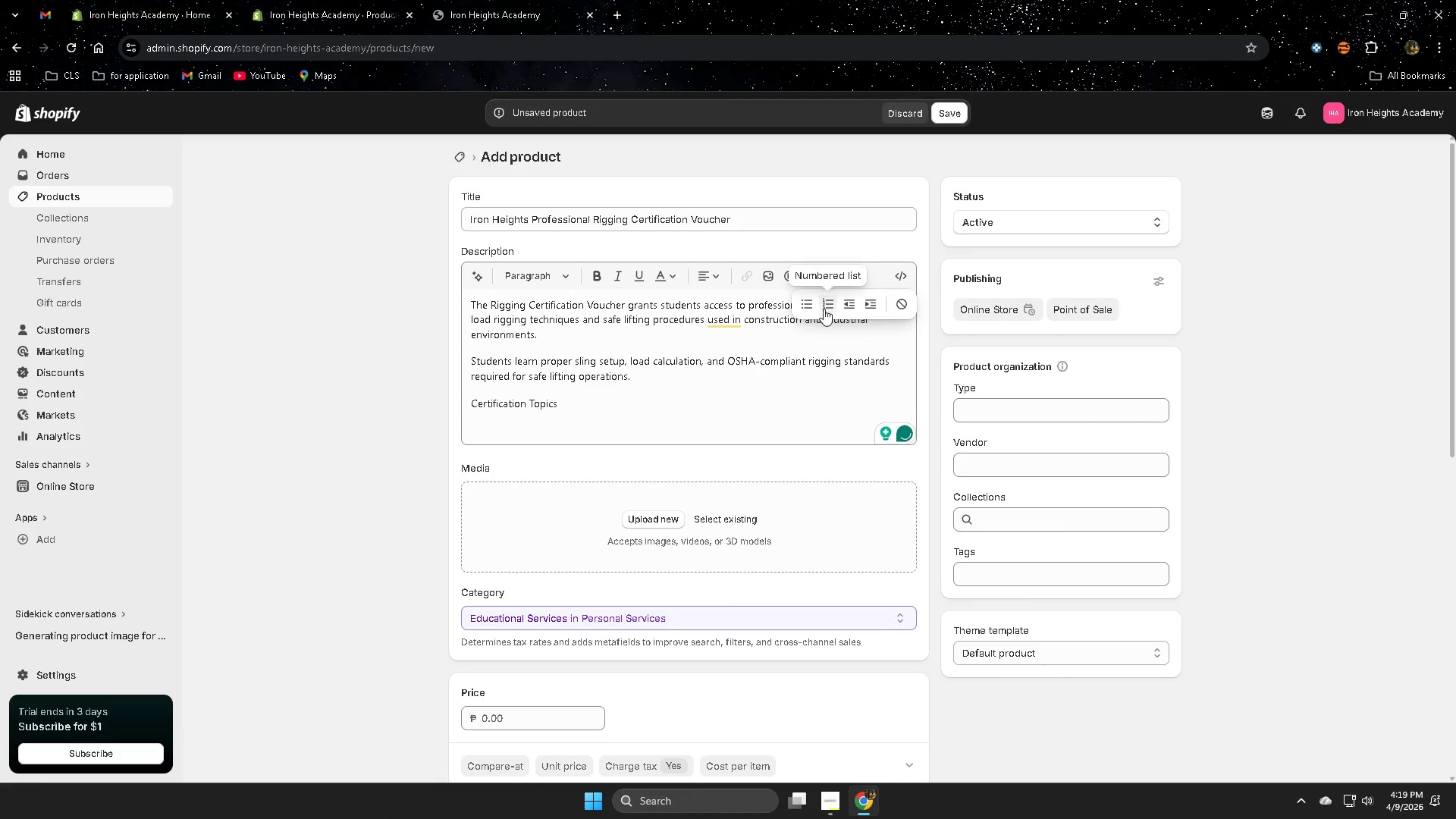 
left_click([809, 306])
 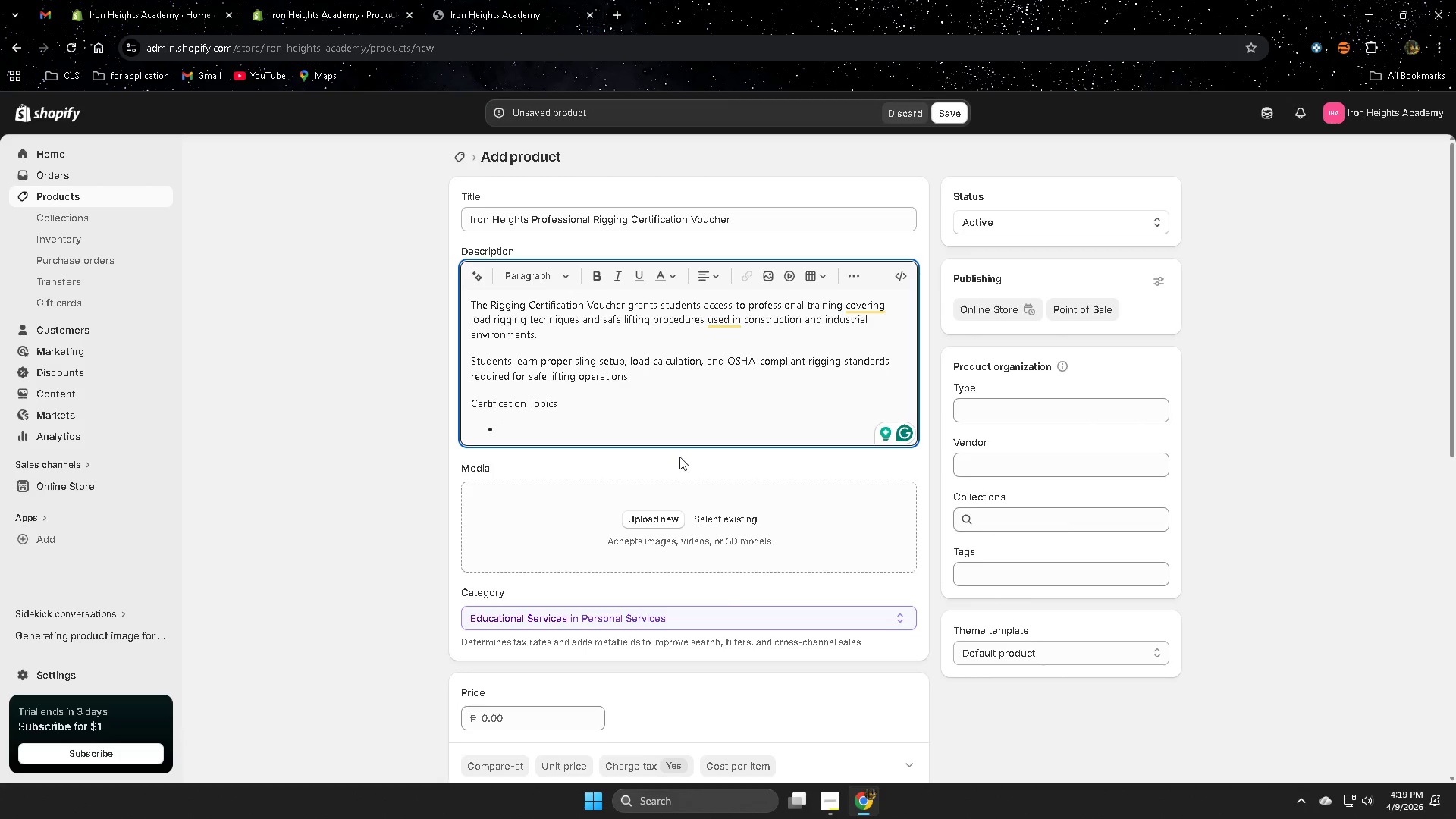 
wait(12.88)
 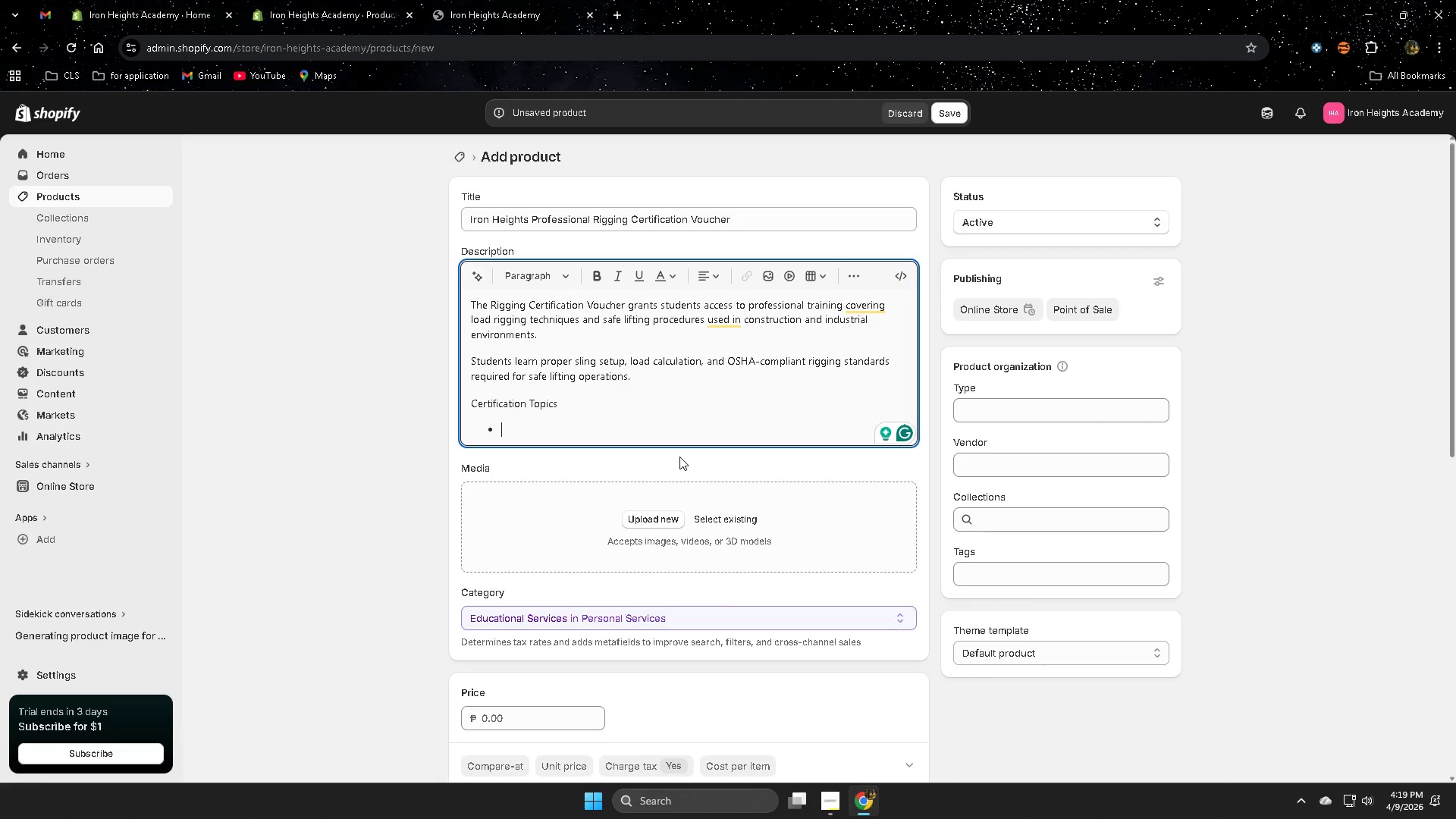 
type(Load wi)
key(Backspace)
type(eight C)
key(Backspace)
type(cl)
key(Backspace)
type(alculation)
 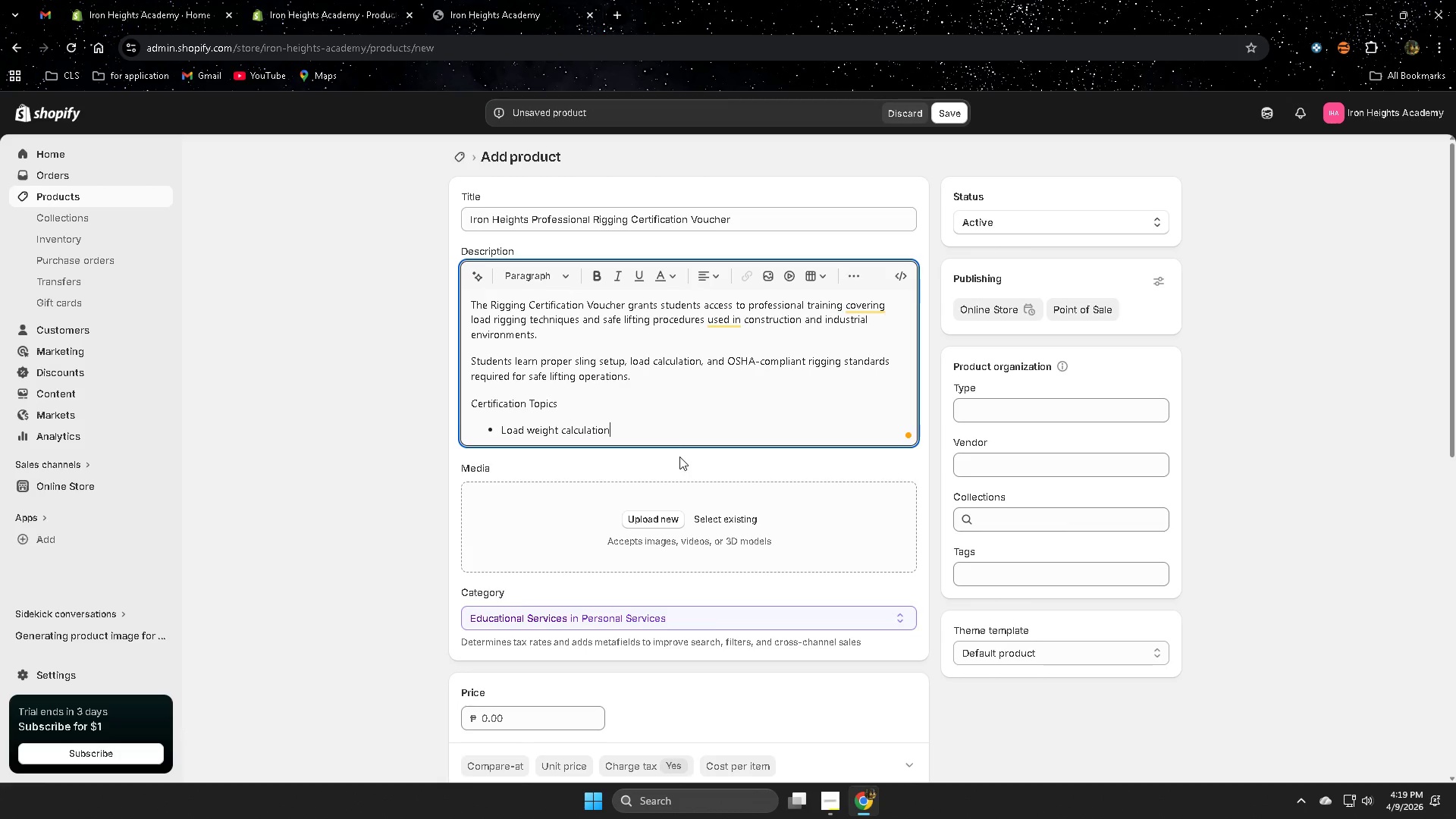 
key(Enter)
 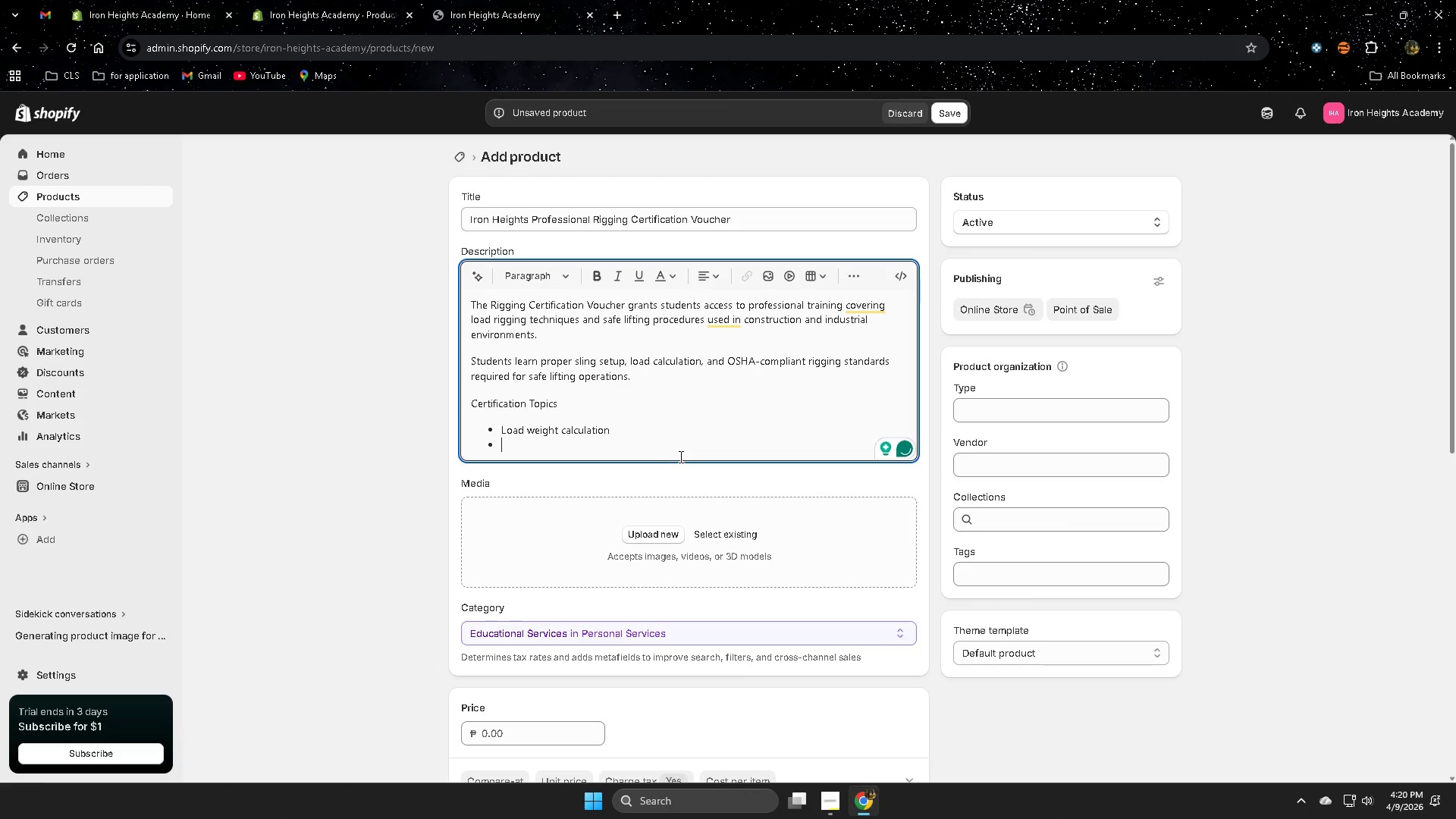 
type(Sling confu)
key(Backspace)
type(iguration)
 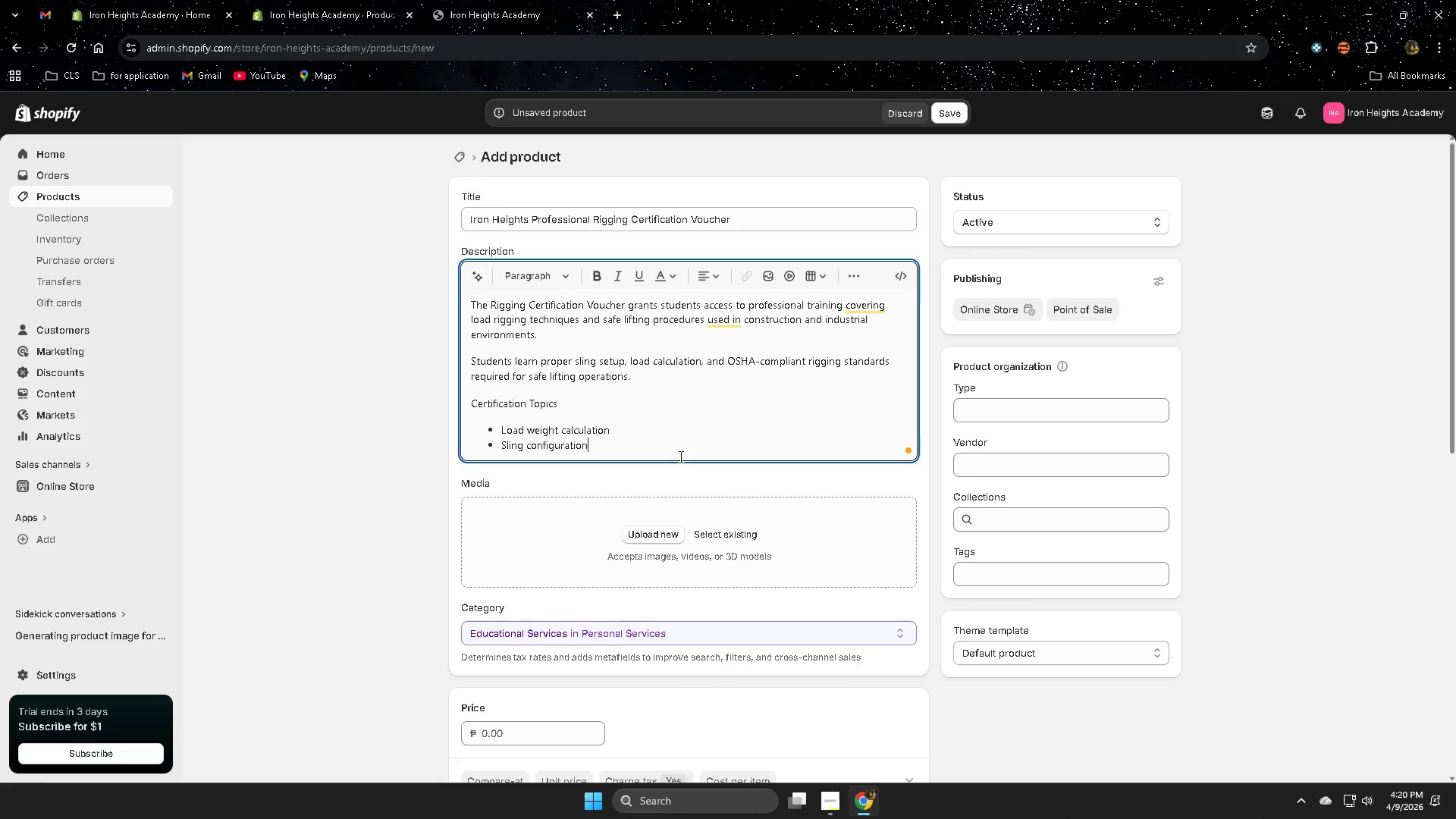 
key(Enter)
 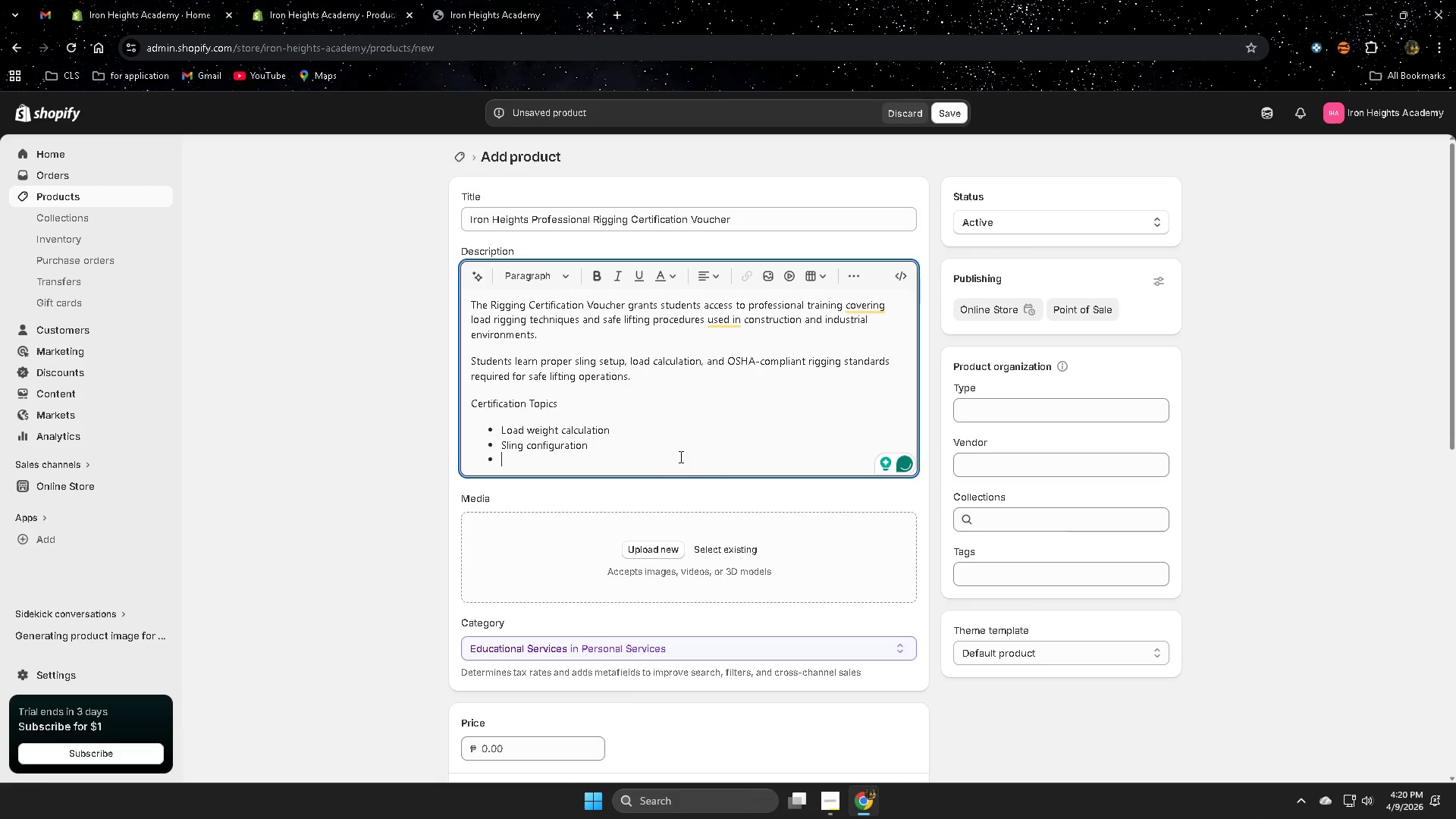 
type(riggin)
key(Backspace)
key(Backspace)
key(Backspace)
key(Backspace)
key(Backspace)
key(Backspace)
type(Rigging hga)
key(Backspace)
key(Backspace)
type(ardware inspection)
 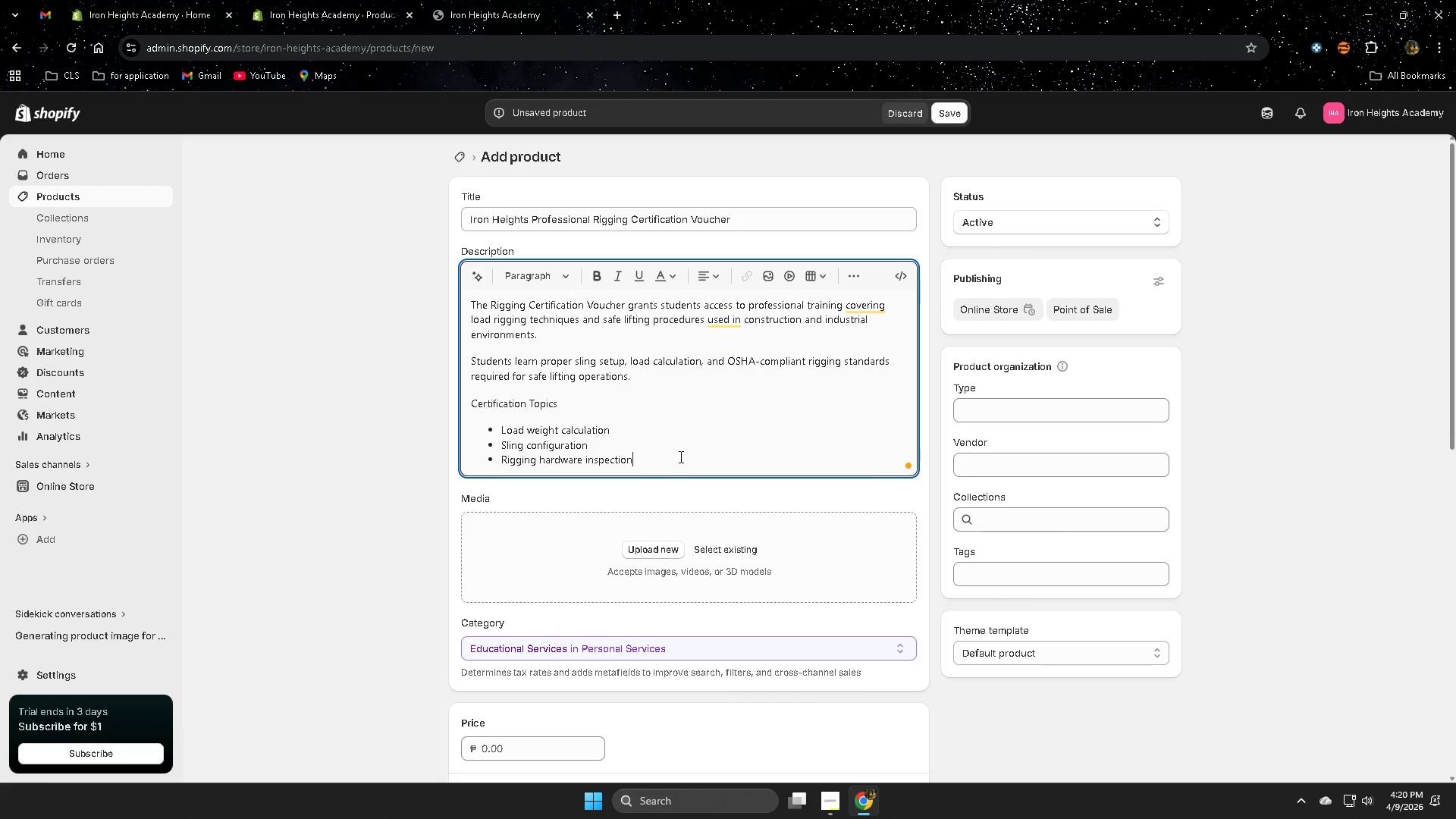 
key(Enter)
 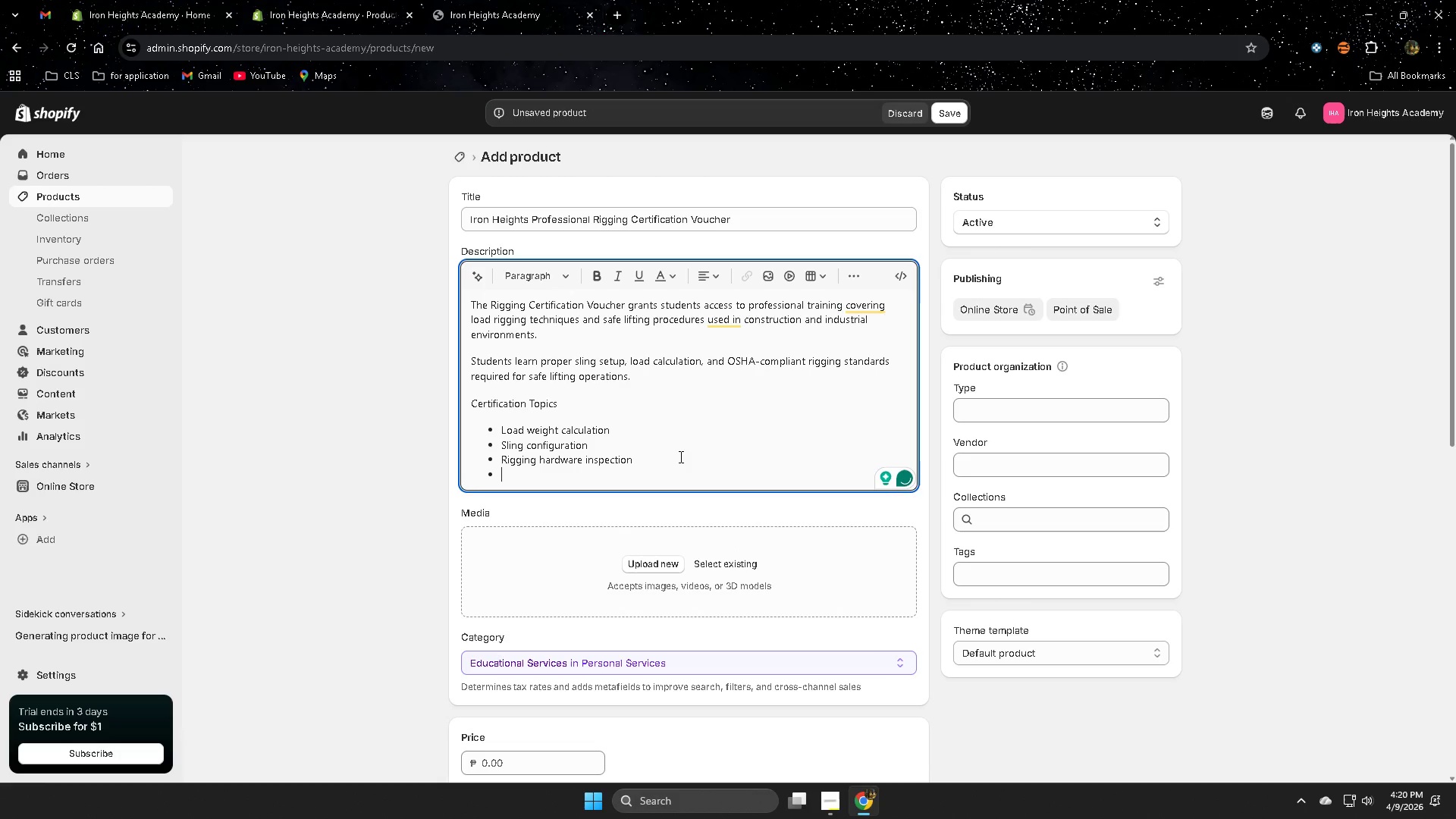 
type(s)
key(Backspace)
type(Safe liftn)
key(Backspace)
type(ing )
 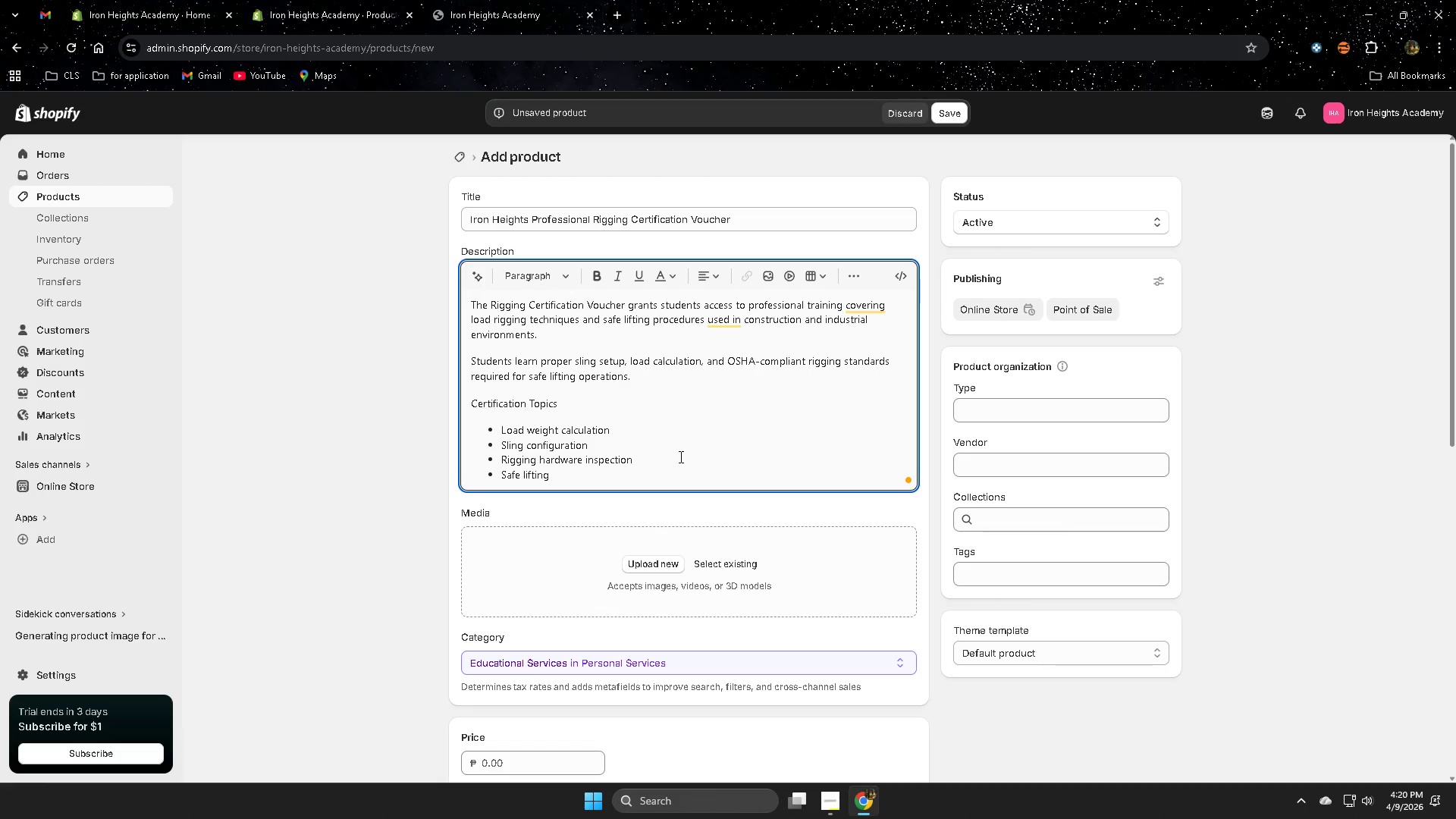 
wait(13.52)
 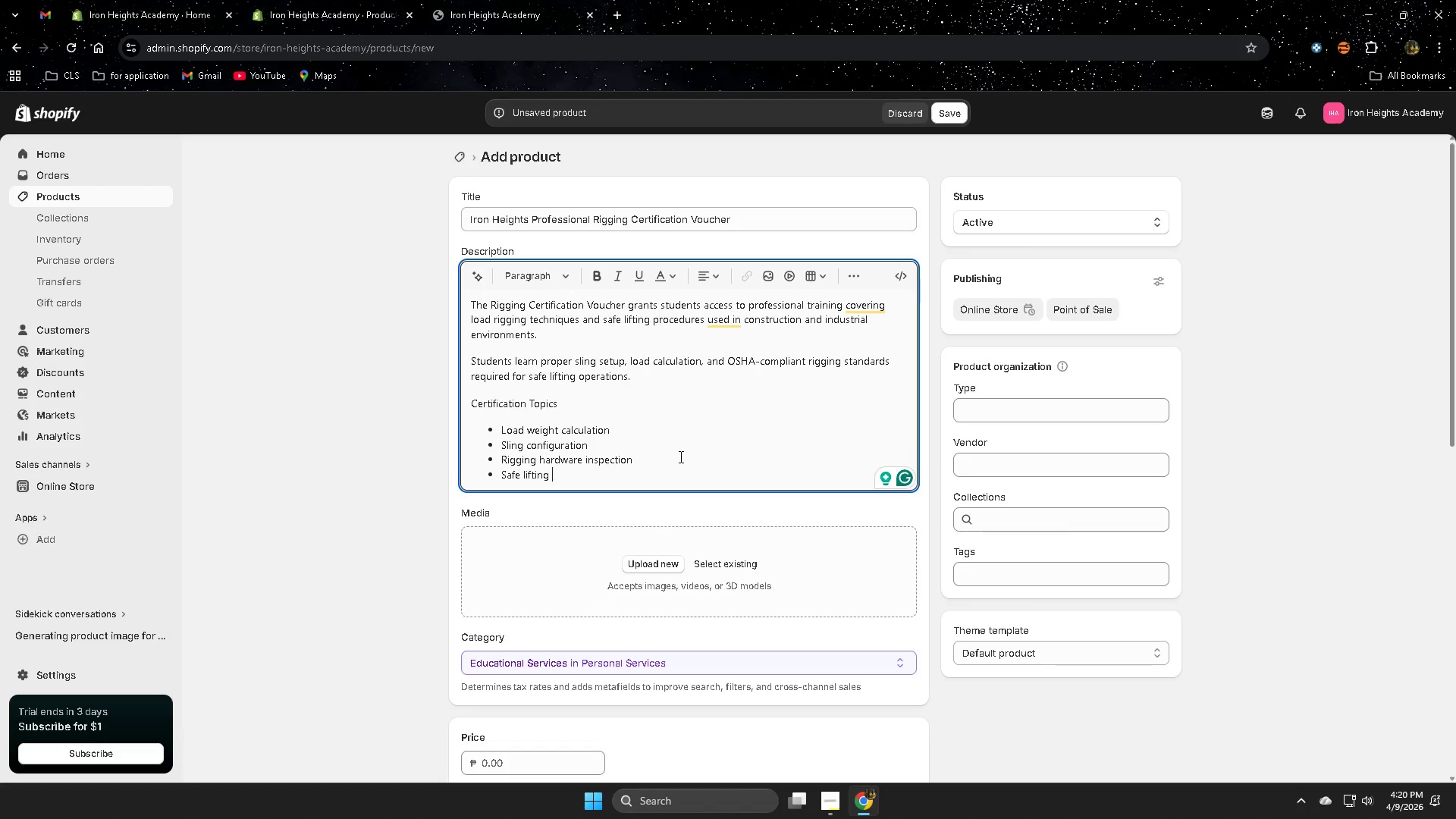 
type(pro)
 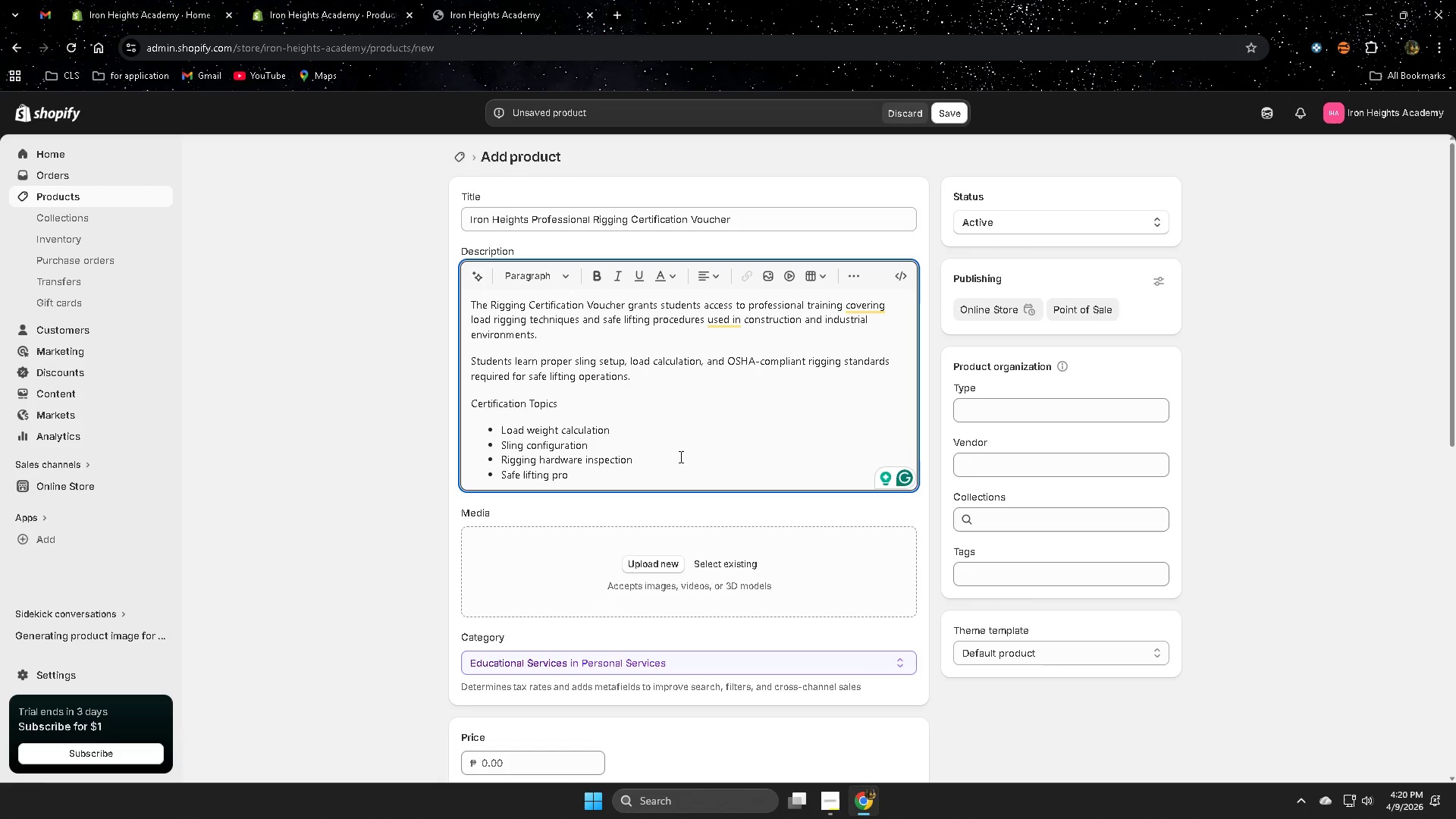 
type(cedures)
 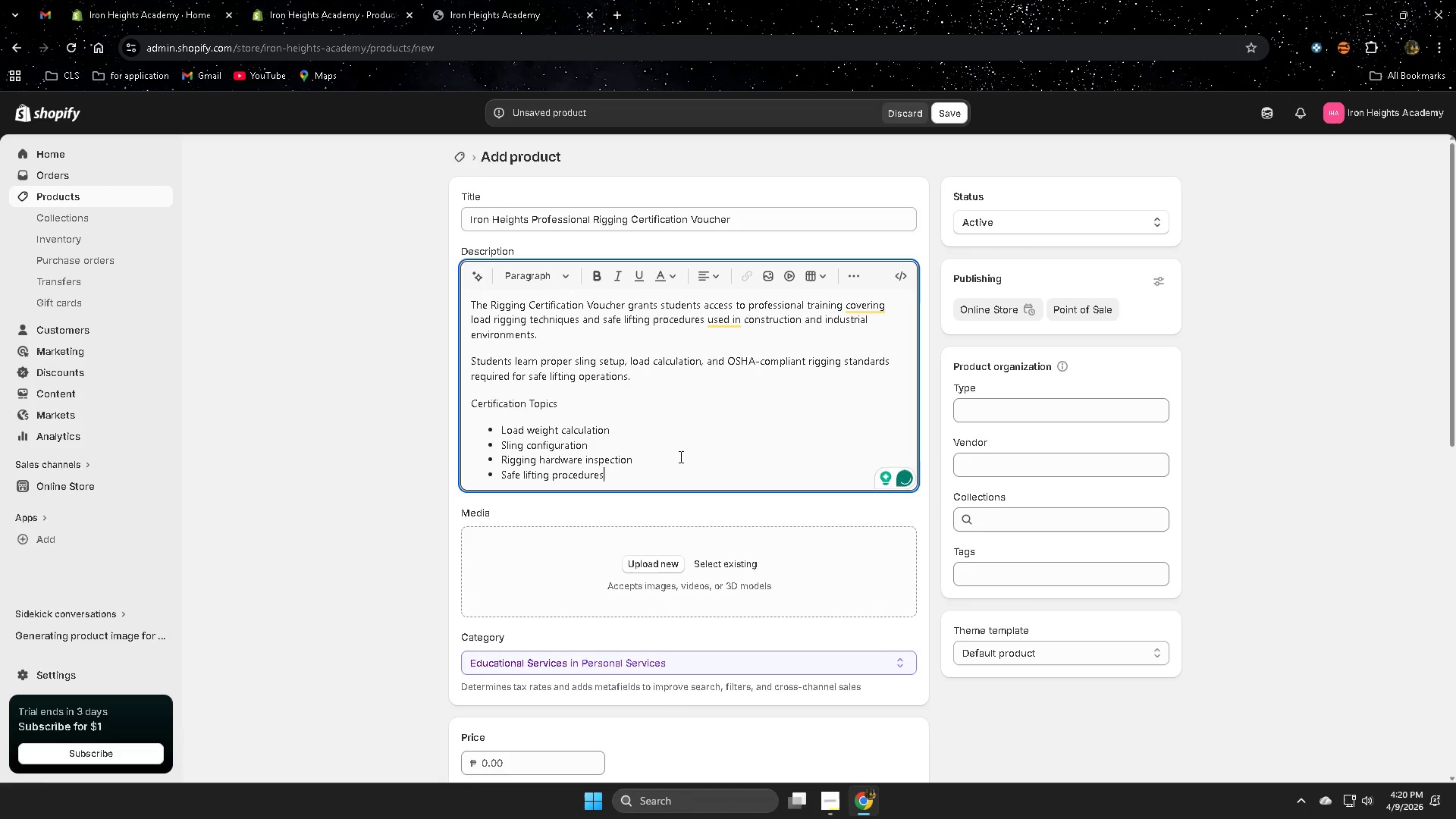 
key(Enter)
 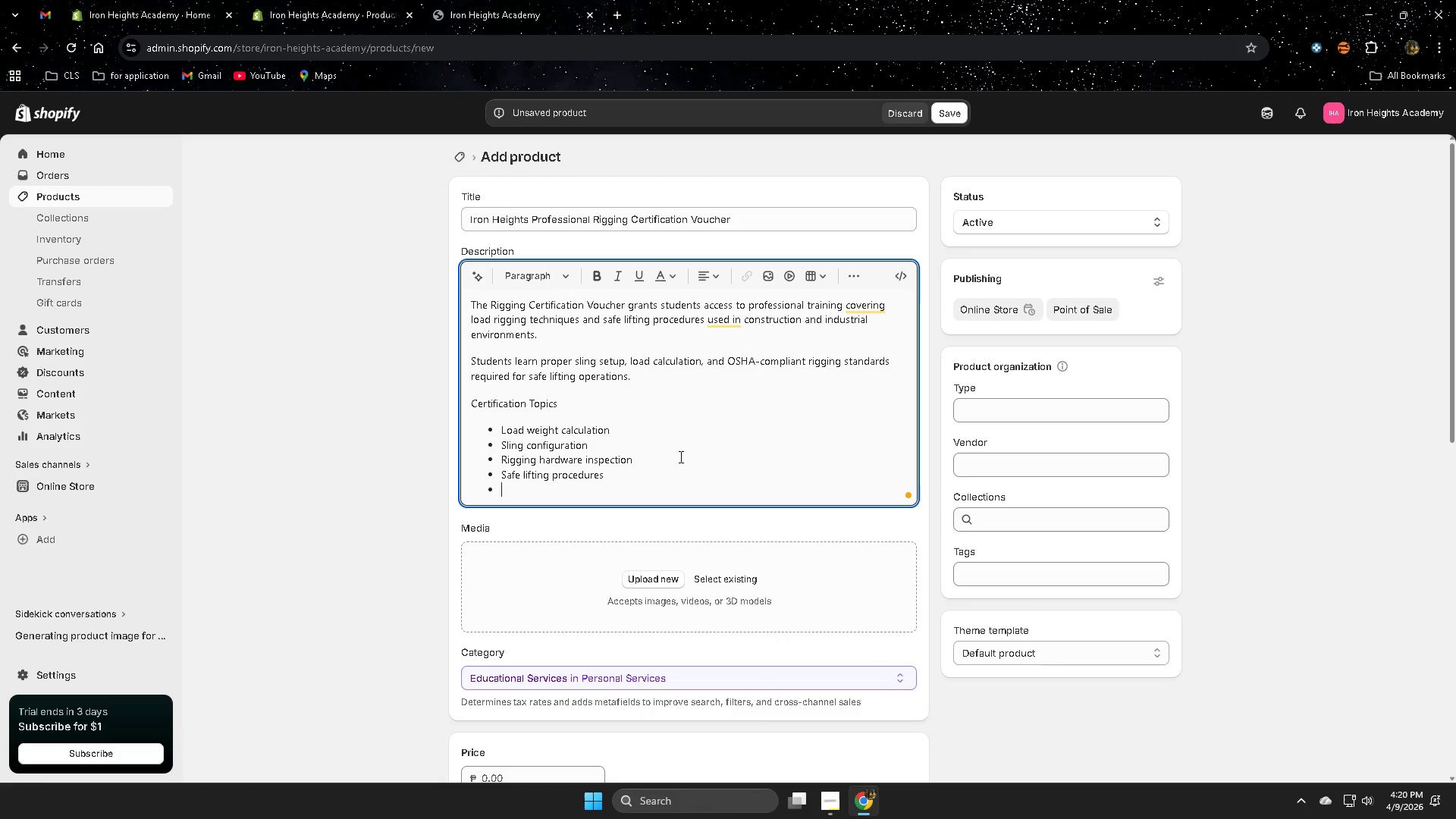 
key(Enter)
 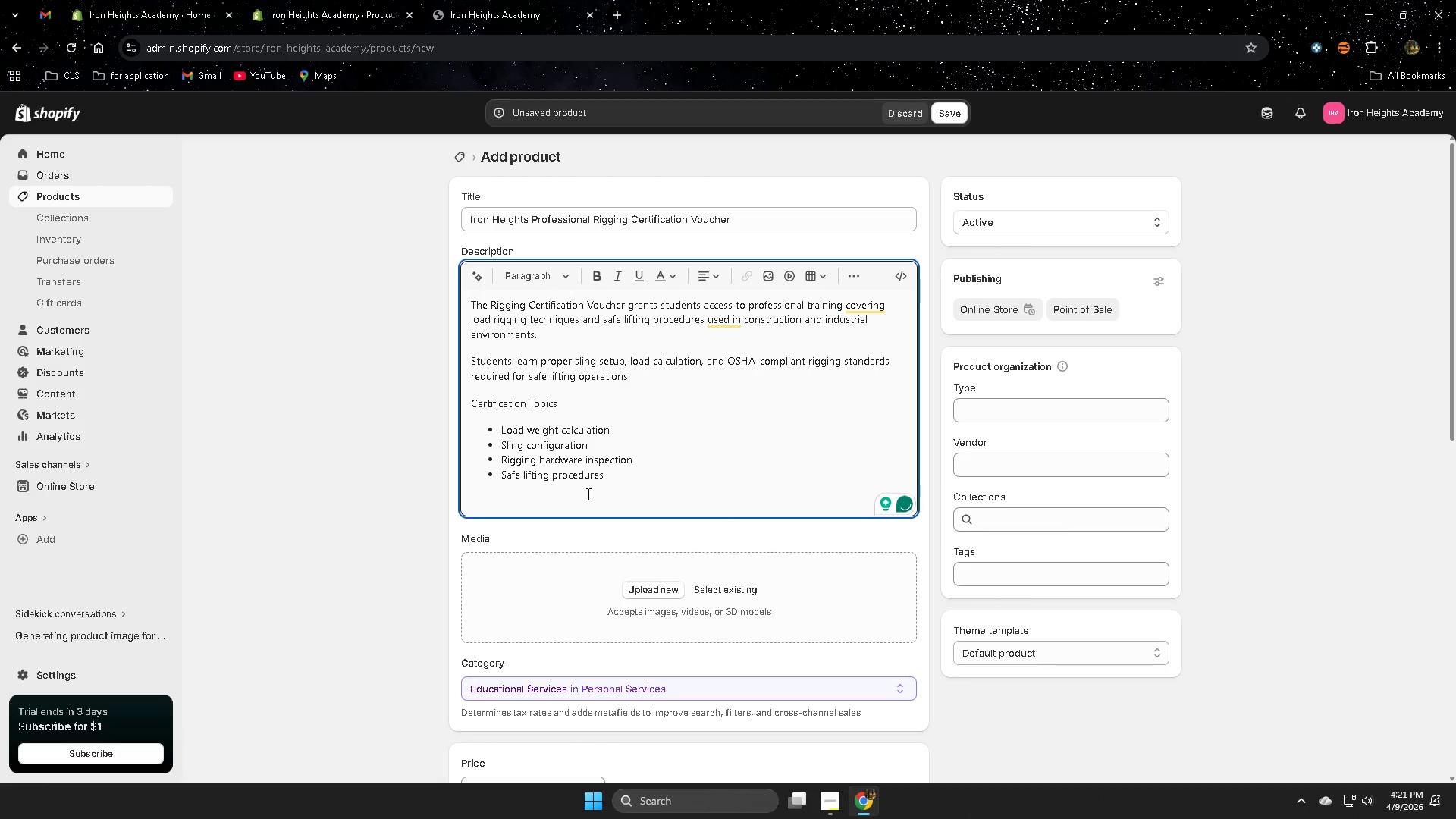 
scroll: coordinate [695, 452], scroll_direction: down, amount: 1.0
 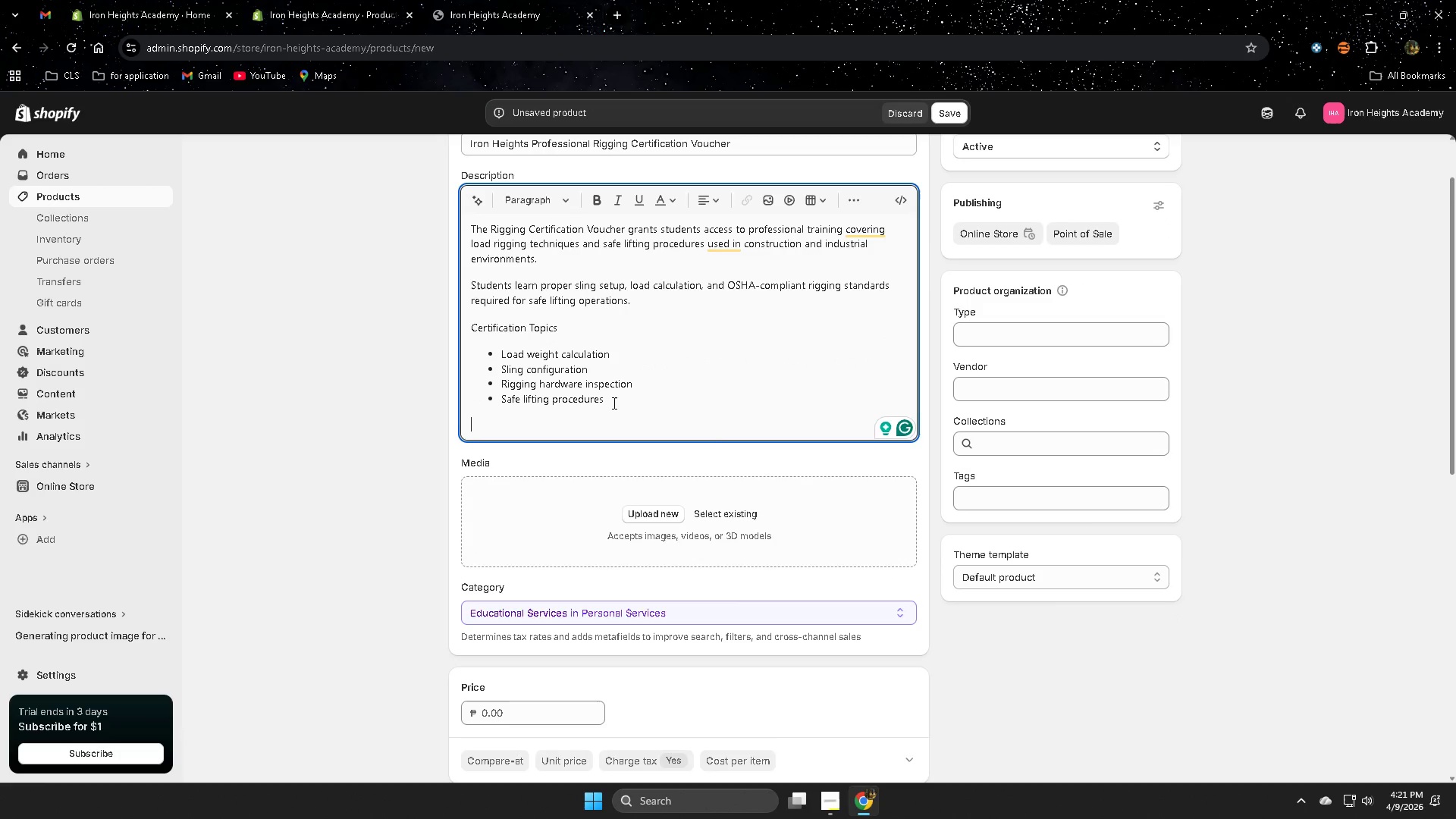 
left_click_drag(start_coordinate=[622, 403], to_coordinate=[494, 350])
 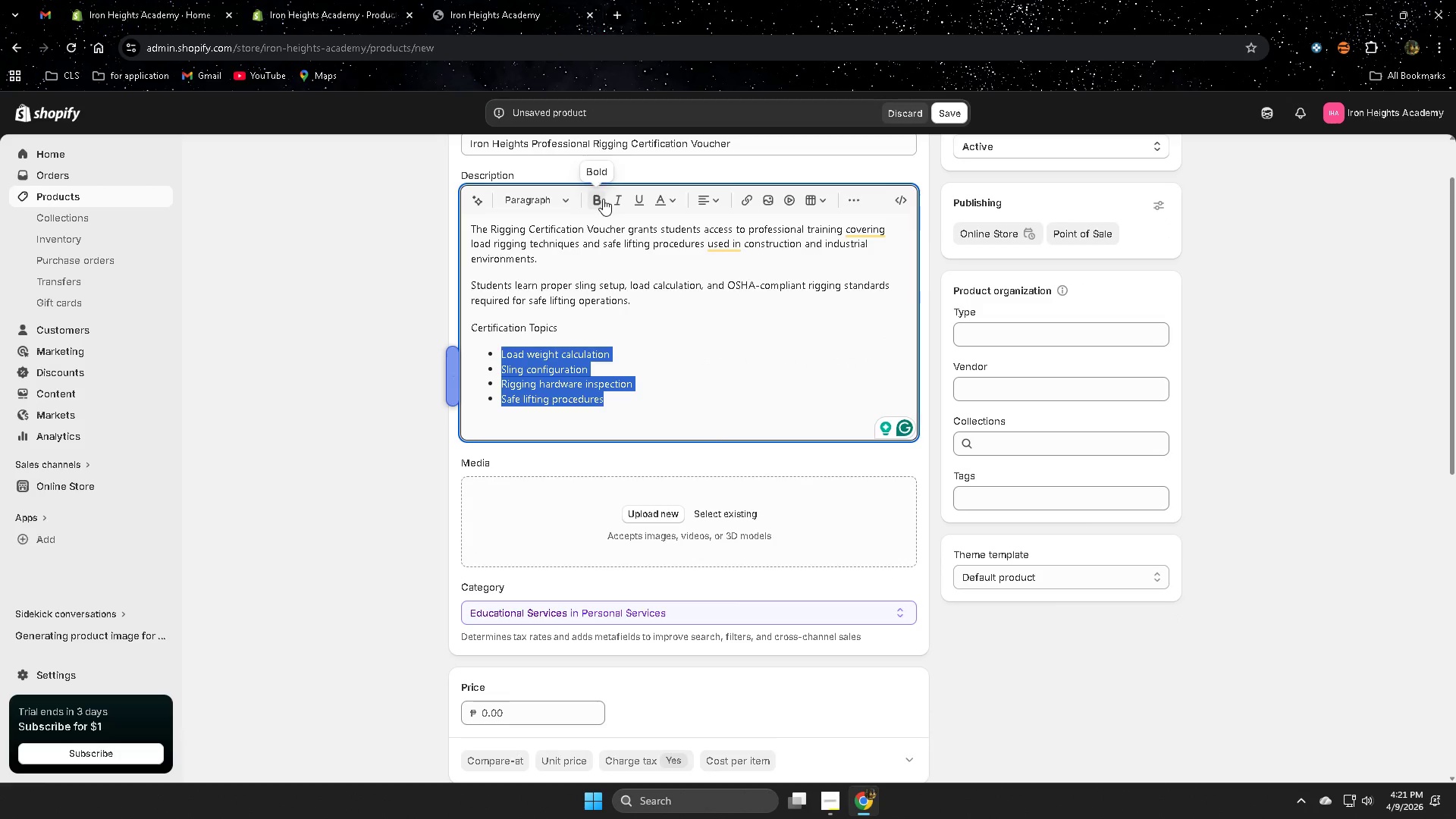 
left_click([601, 200])
 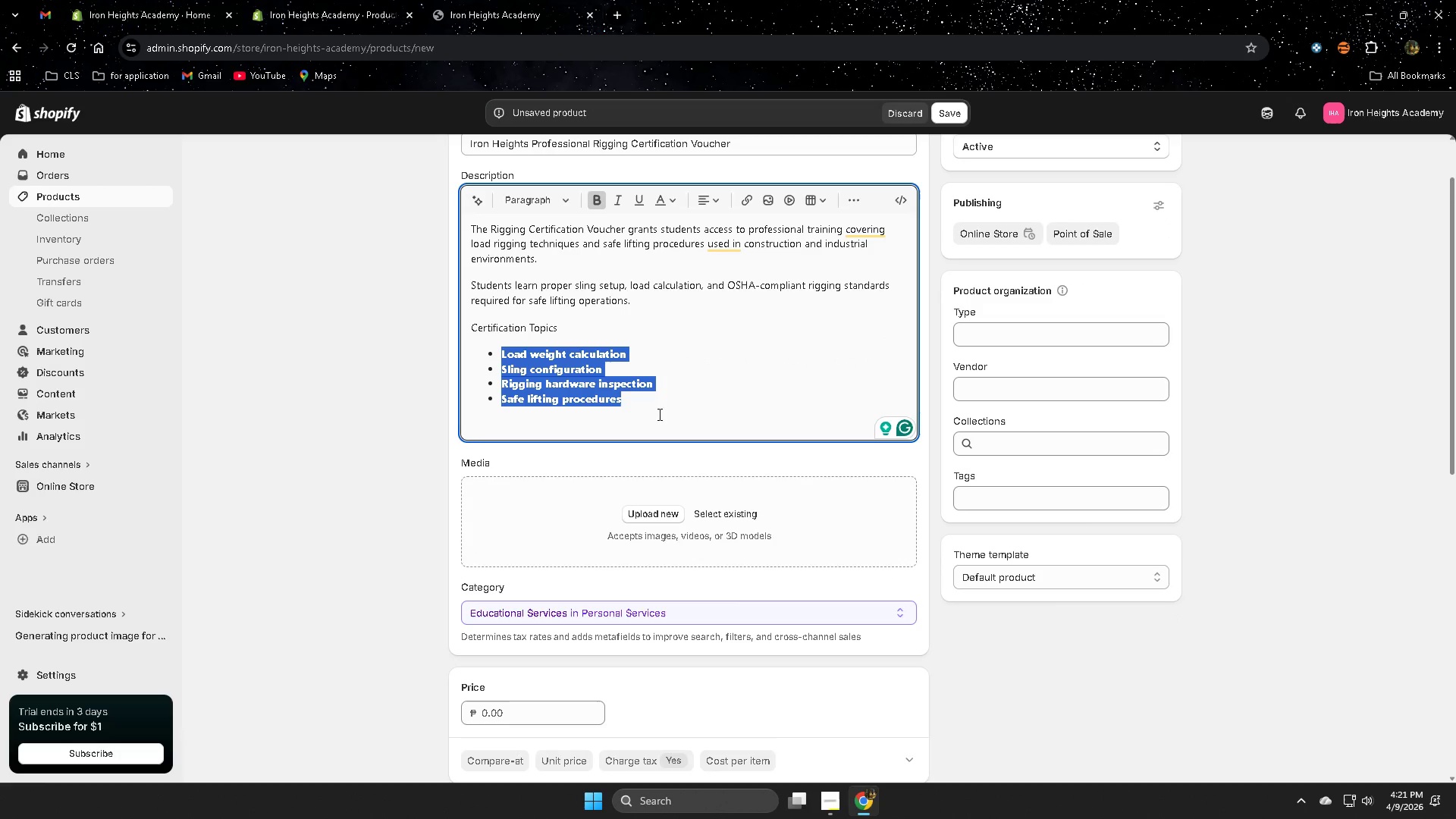 
left_click([658, 405])
 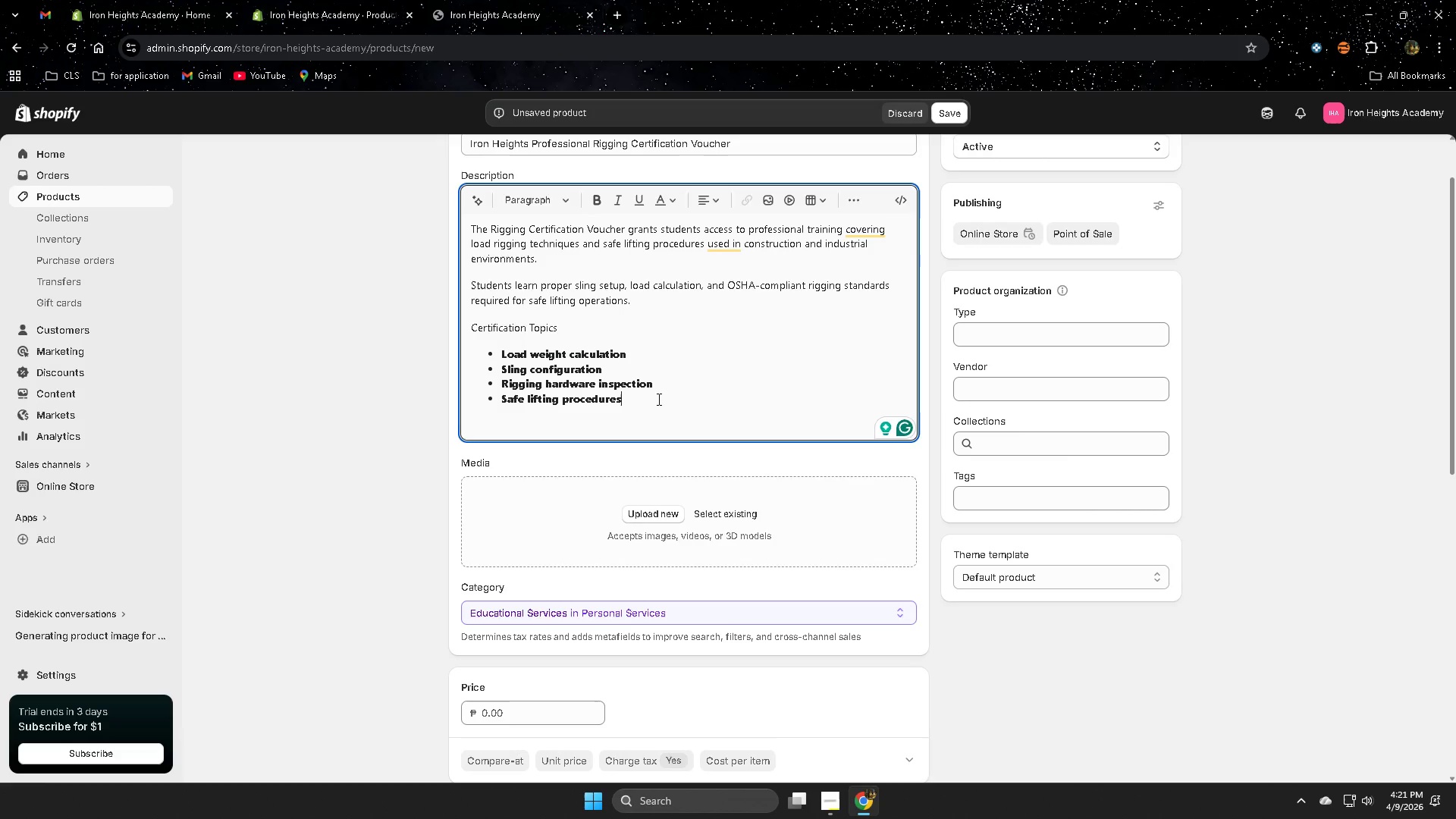 
left_click([657, 398])
 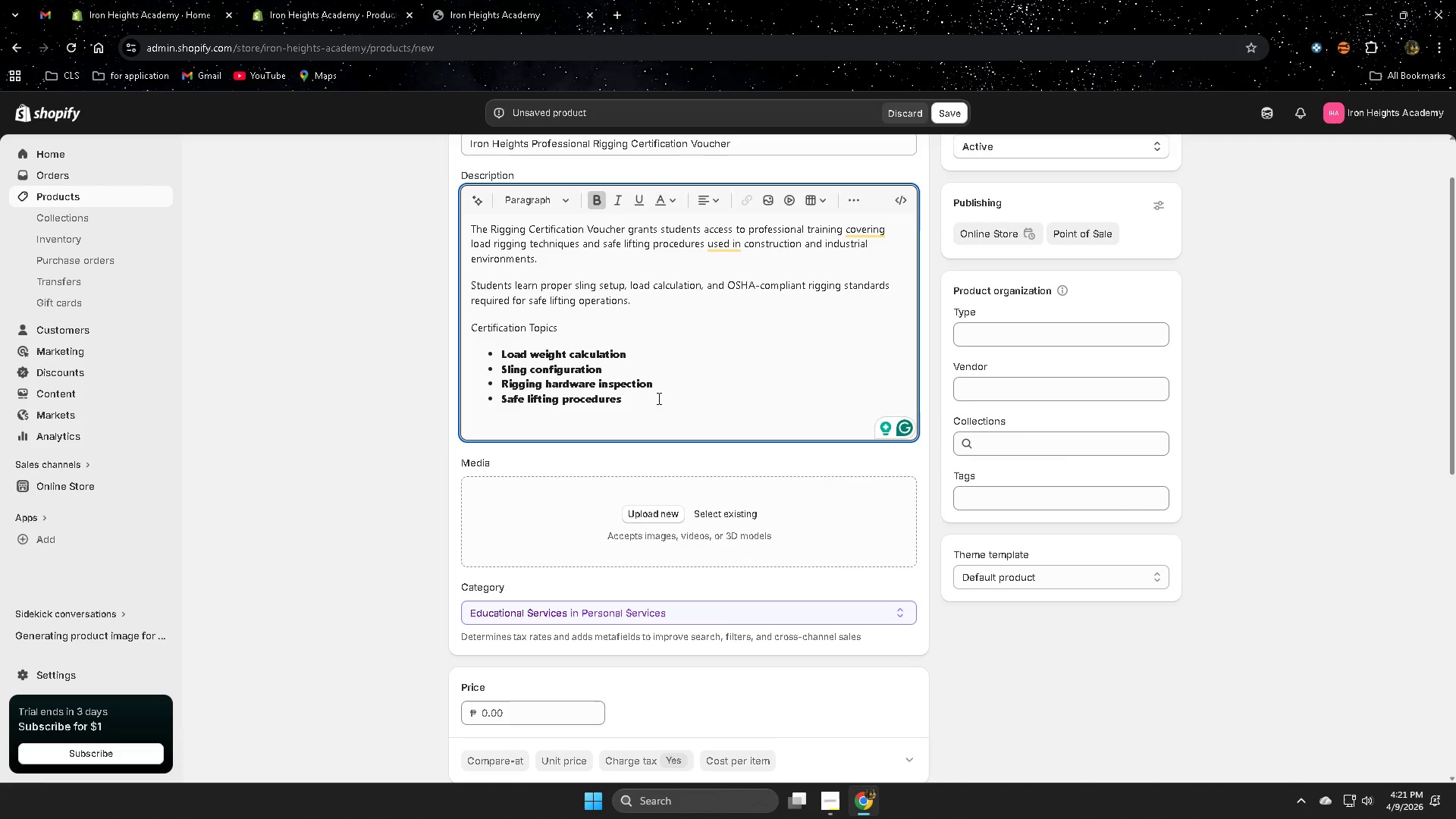 
key(Enter)
 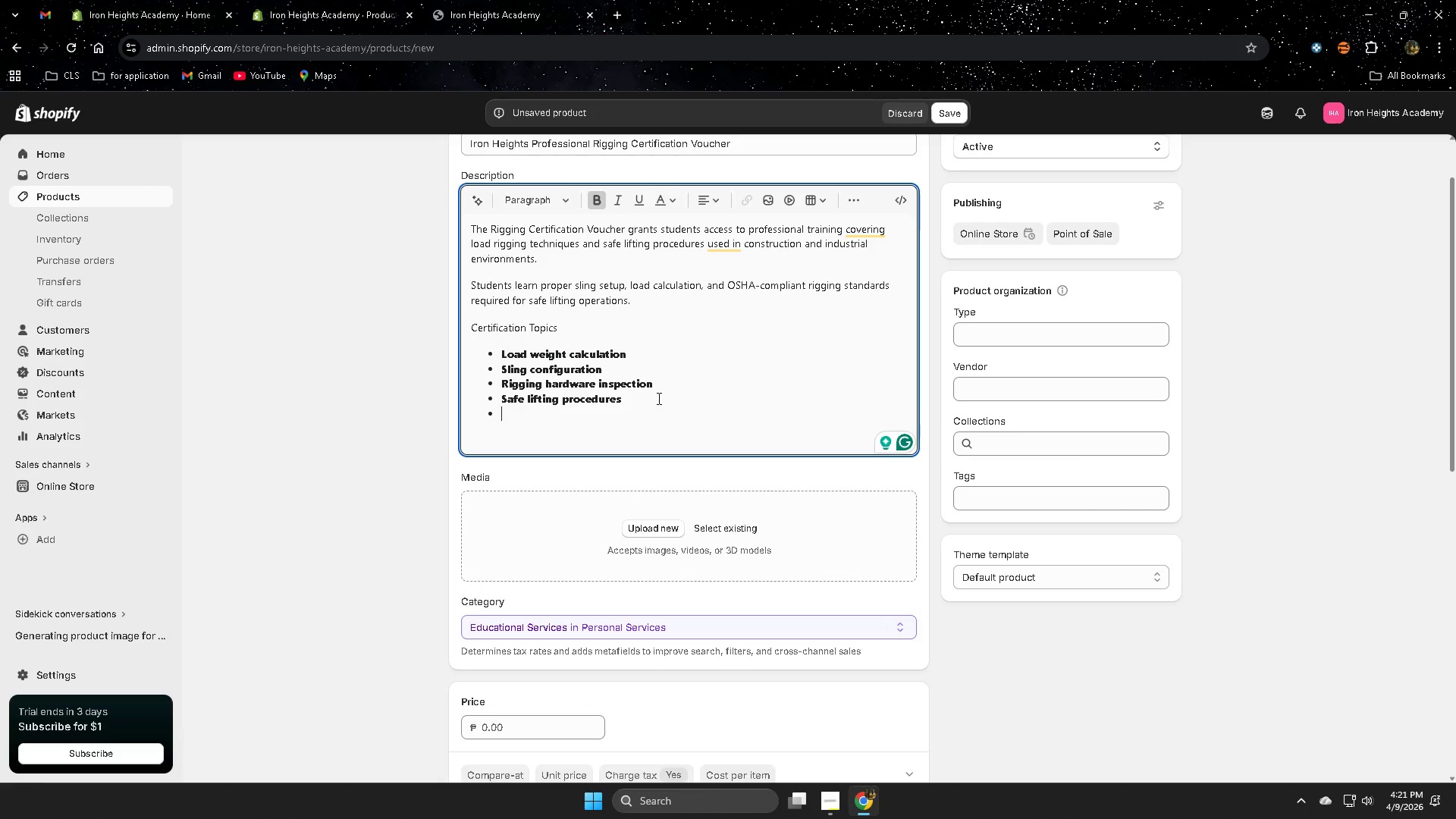 
key(Enter)
 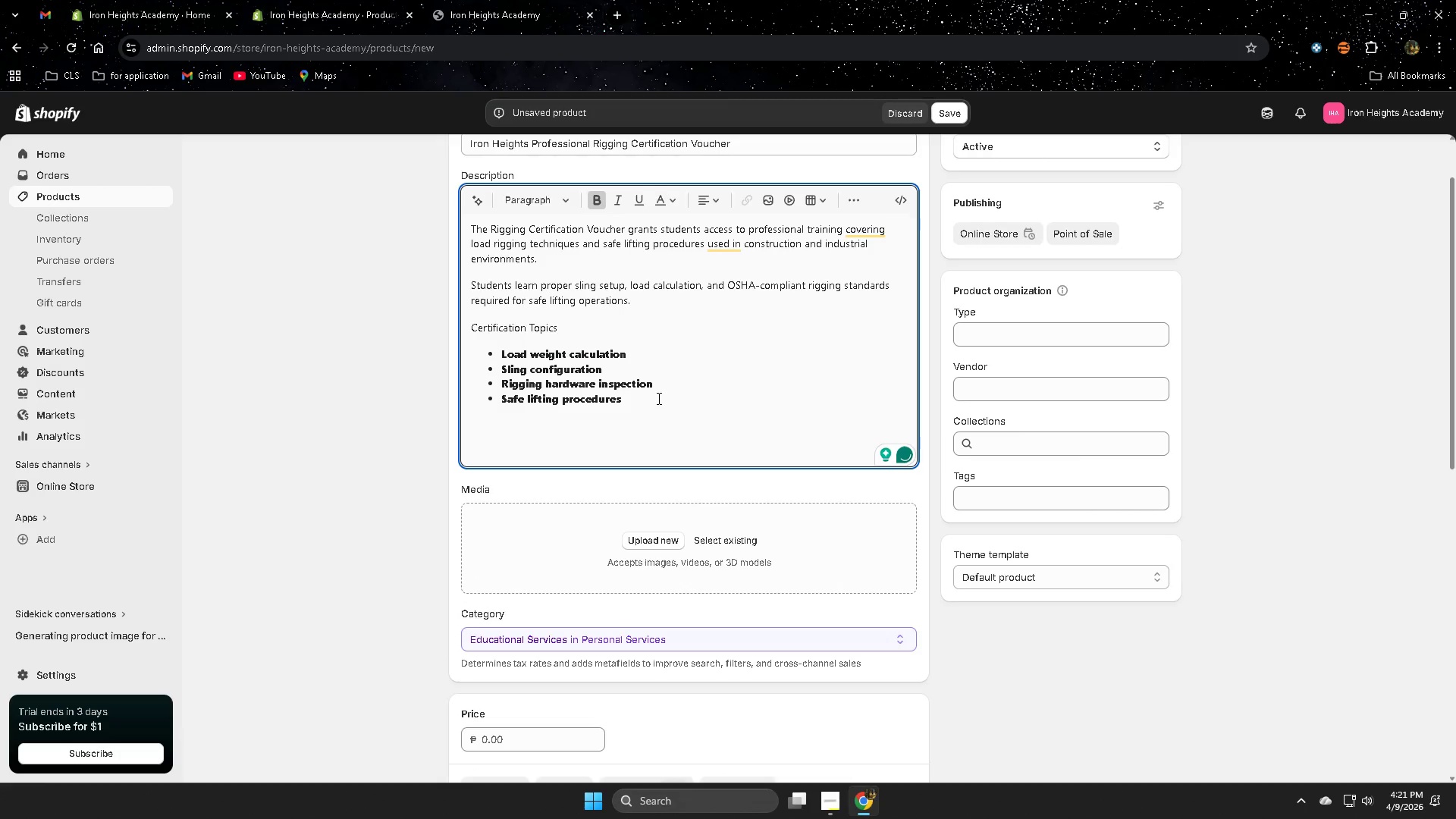 
type(asd)
key(Backspace)
key(Backspace)
key(Backspace)
 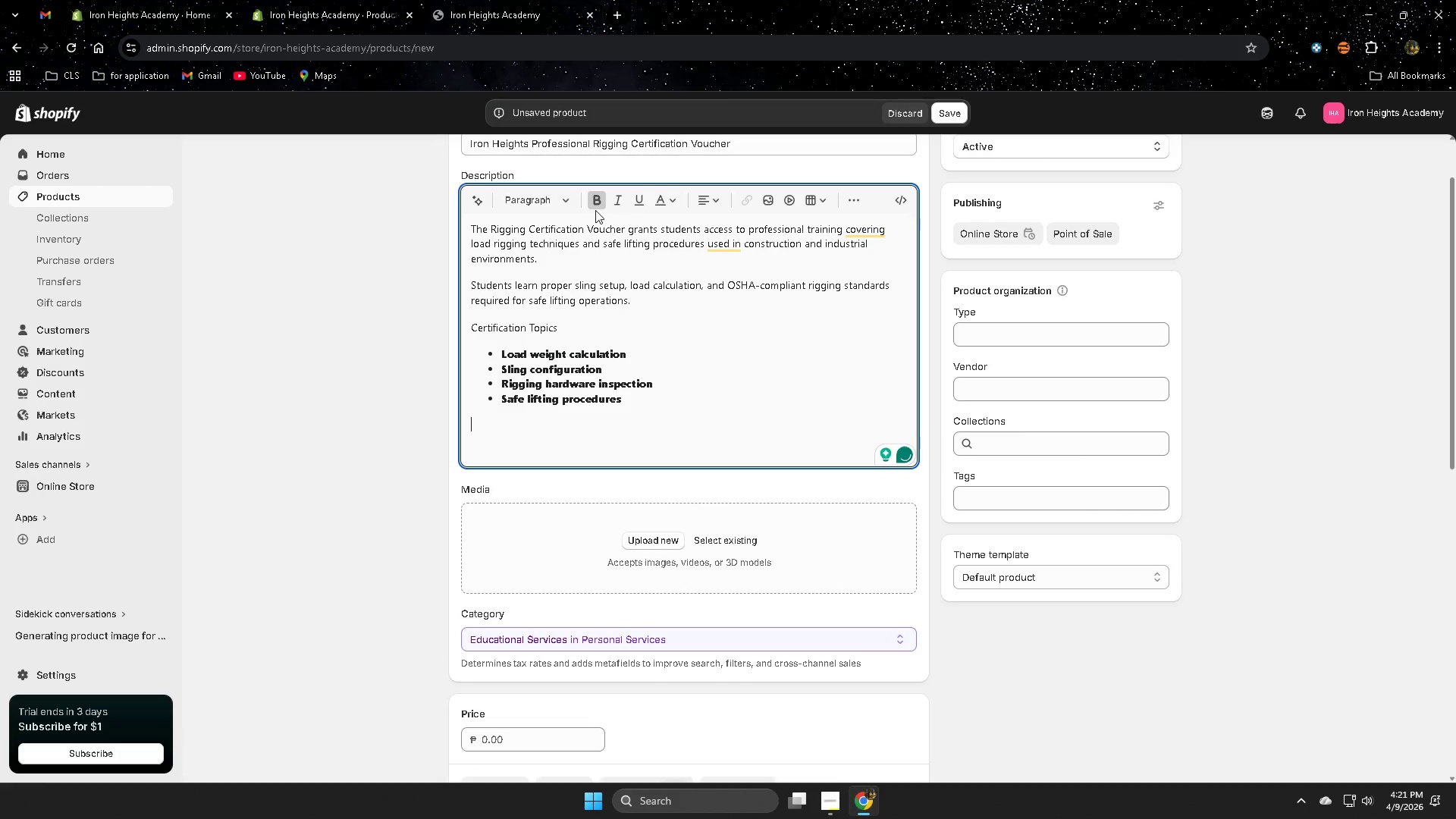 
left_click([596, 206])
 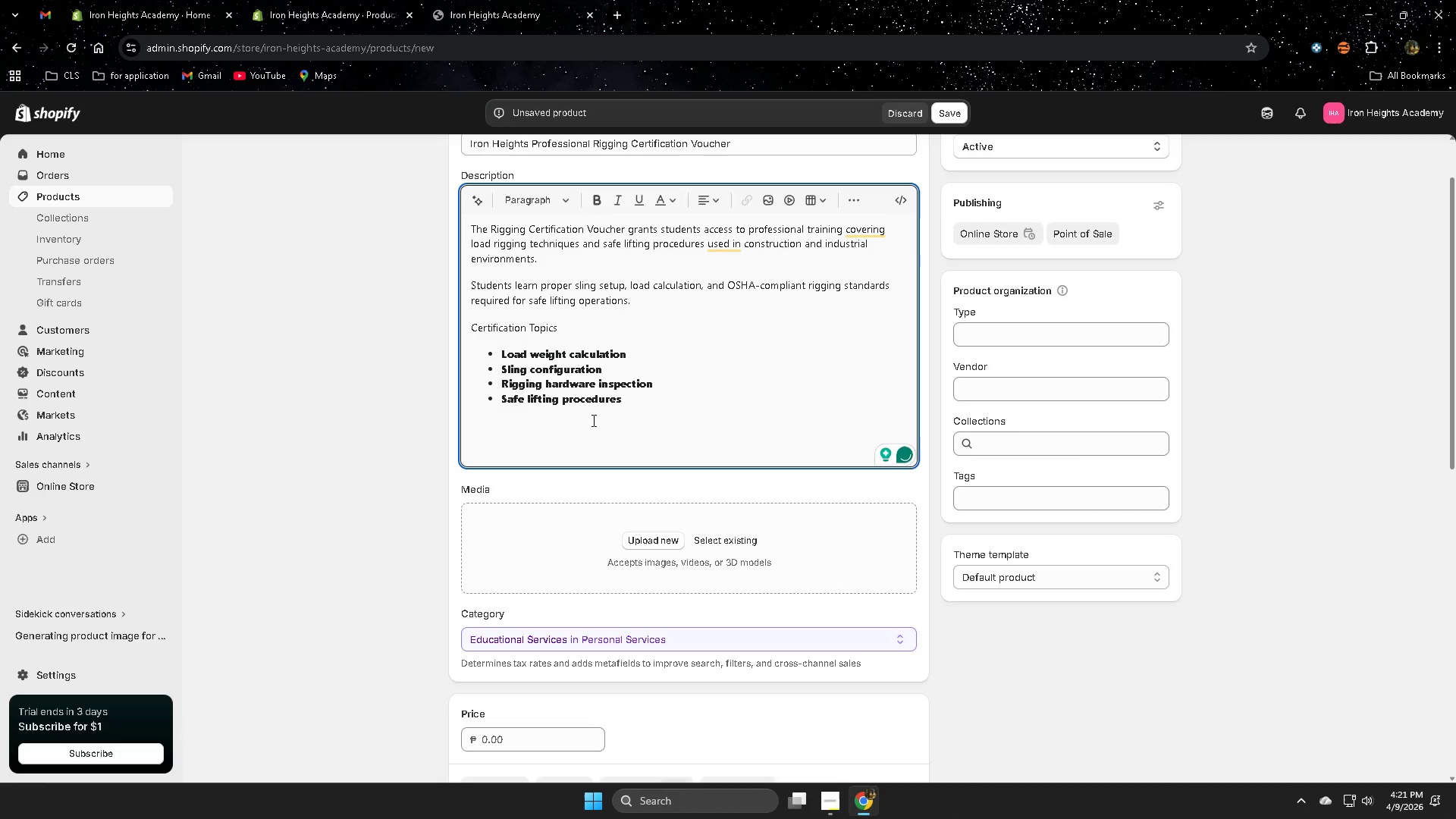 
type(sada)
key(Backspace)
key(Backspace)
key(Backspace)
key(Backspace)
type(sdadad)
key(Backspace)
key(Backspace)
key(Backspace)
key(Backspace)
key(Backspace)
key(Backspace)
 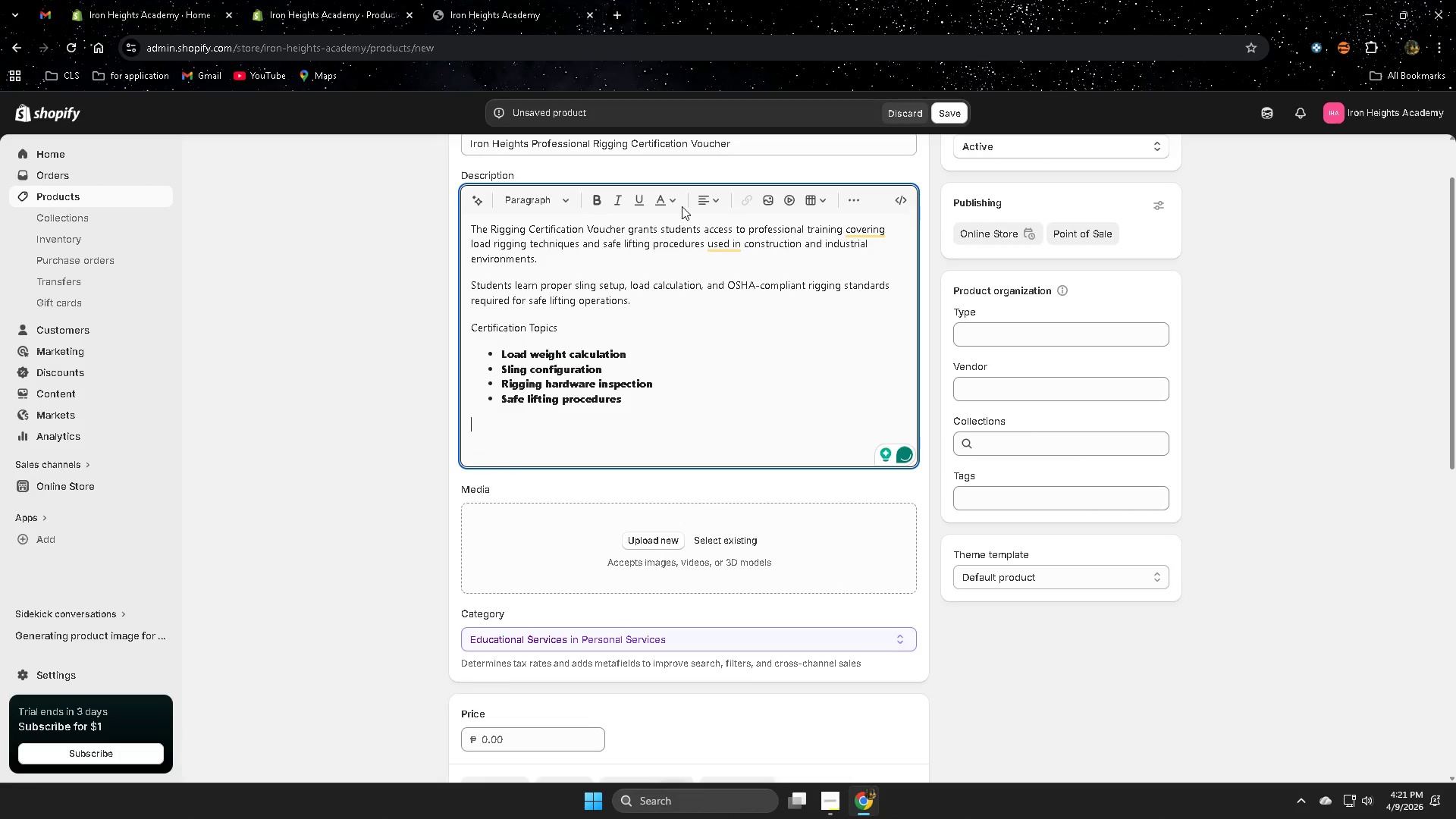 
key(Control+Z)
 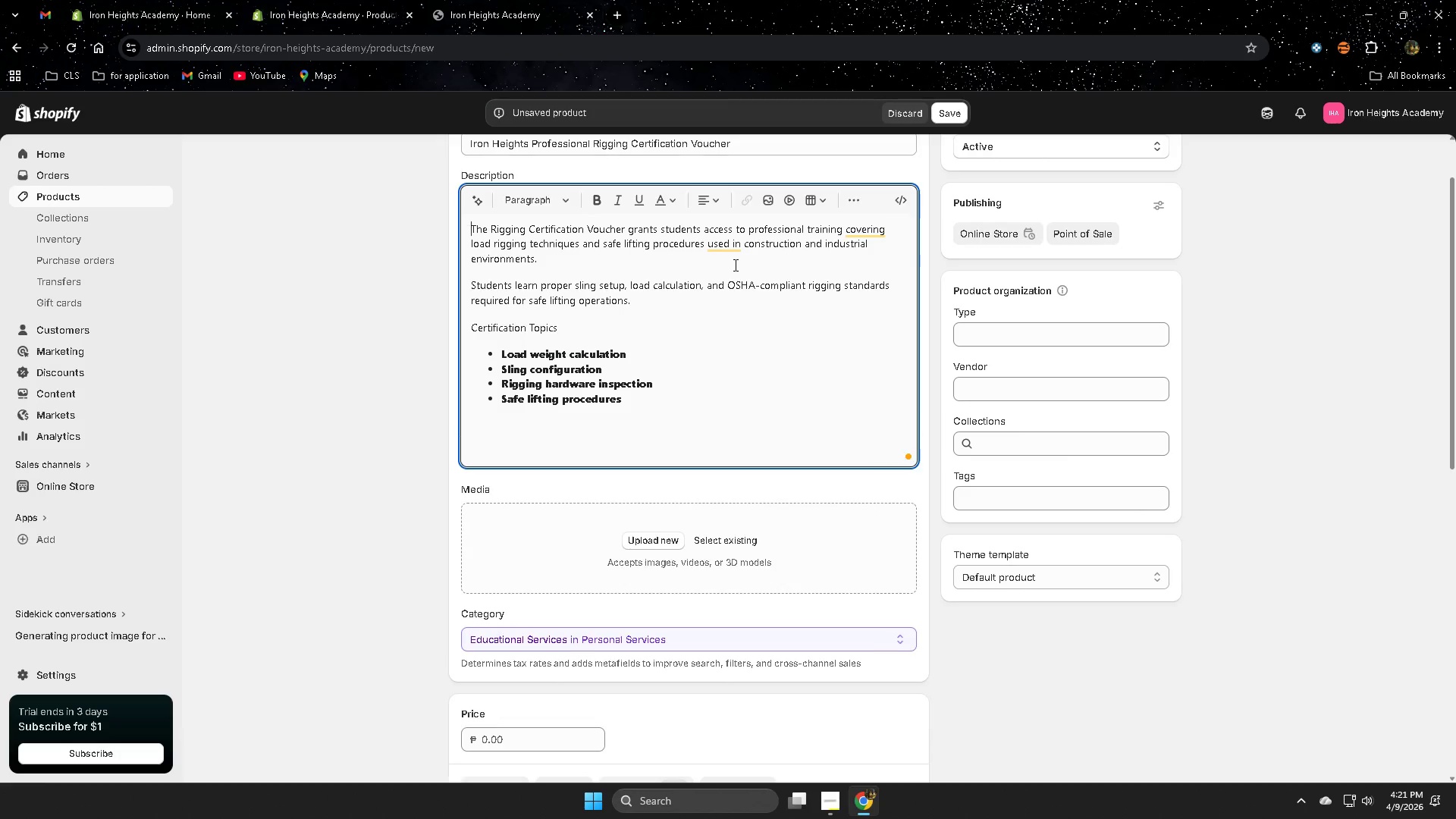 
key(Control+Z)
 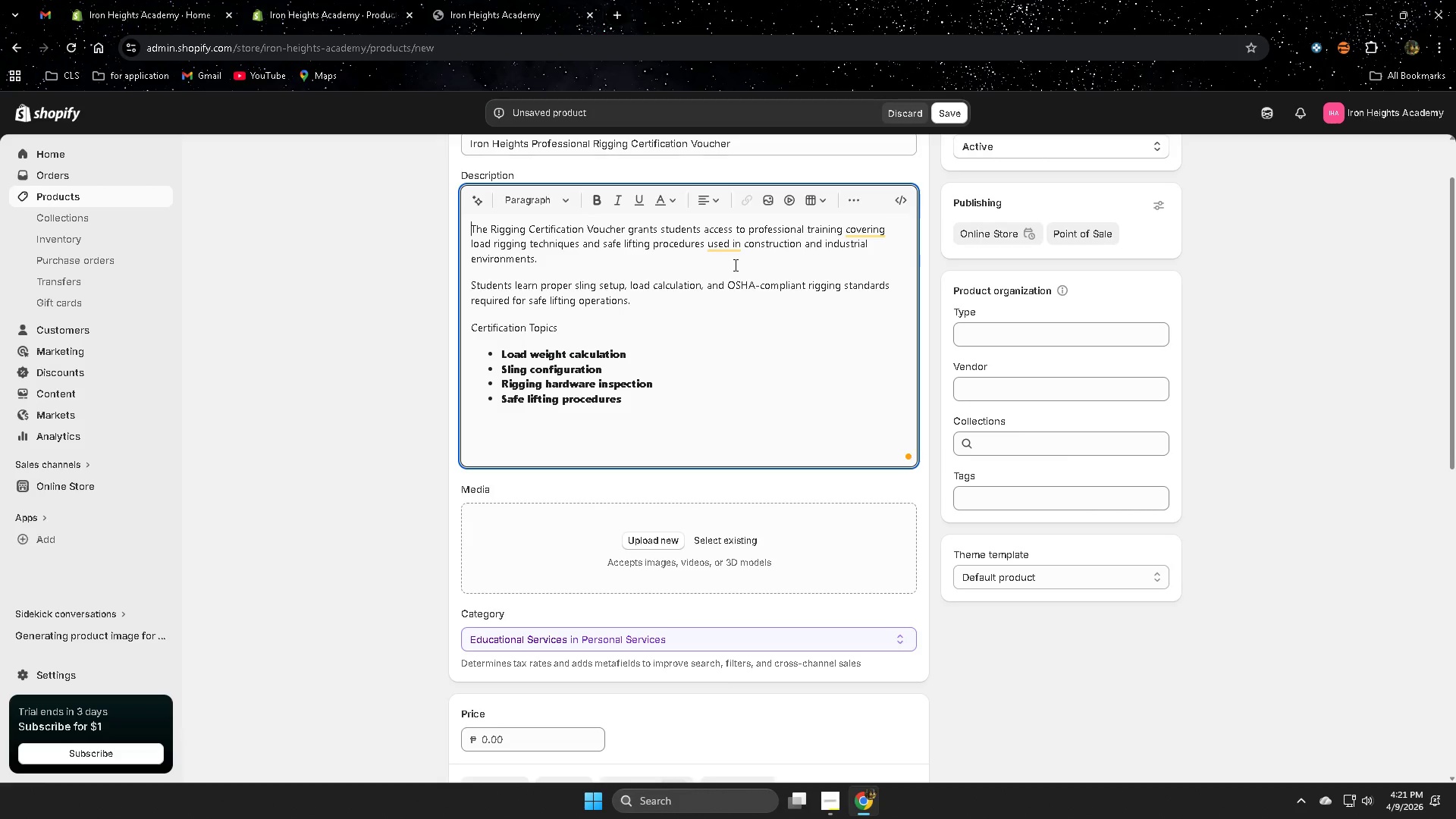 
key(Control+Z)
 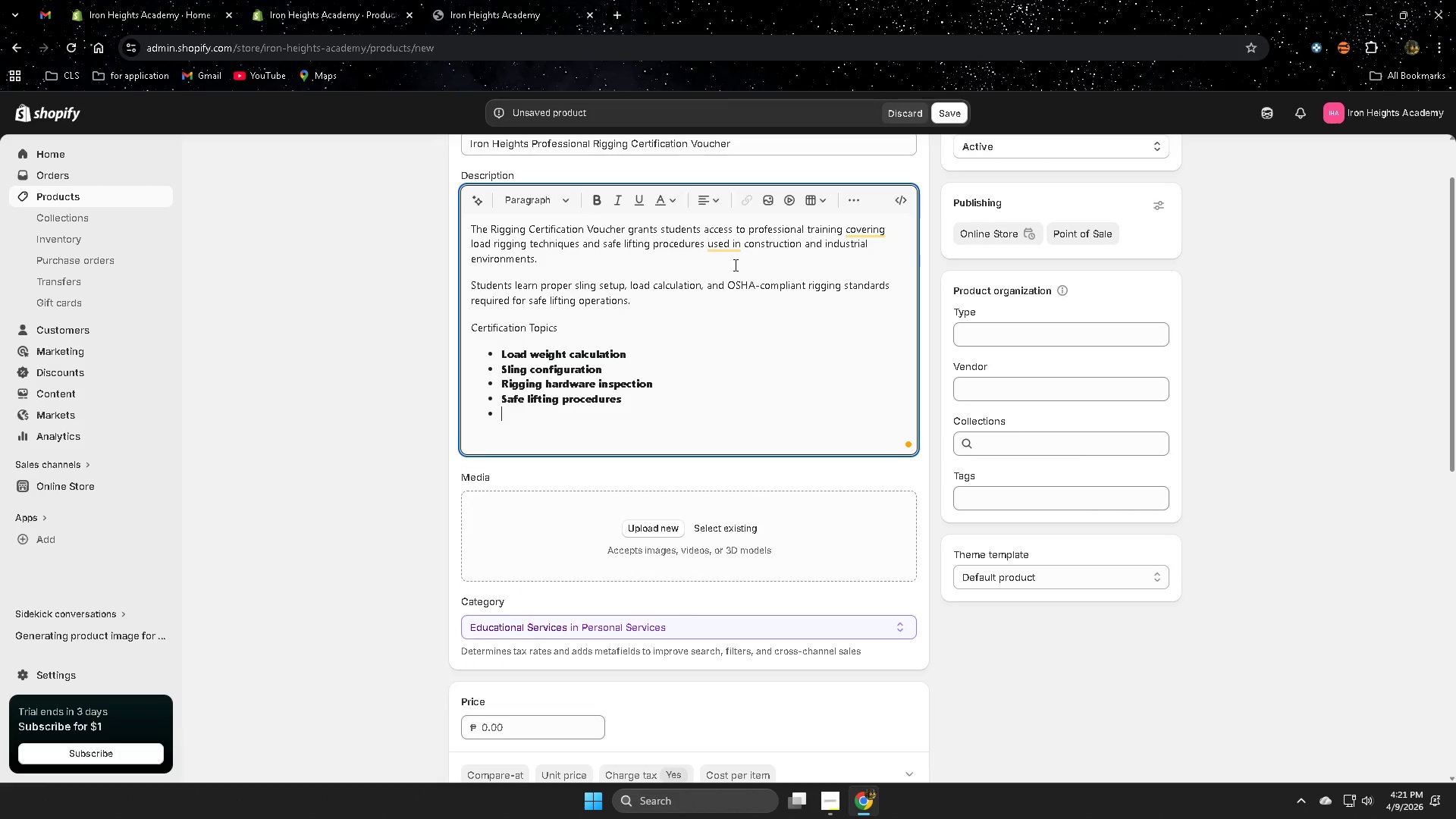 
key(Control+Z)
 